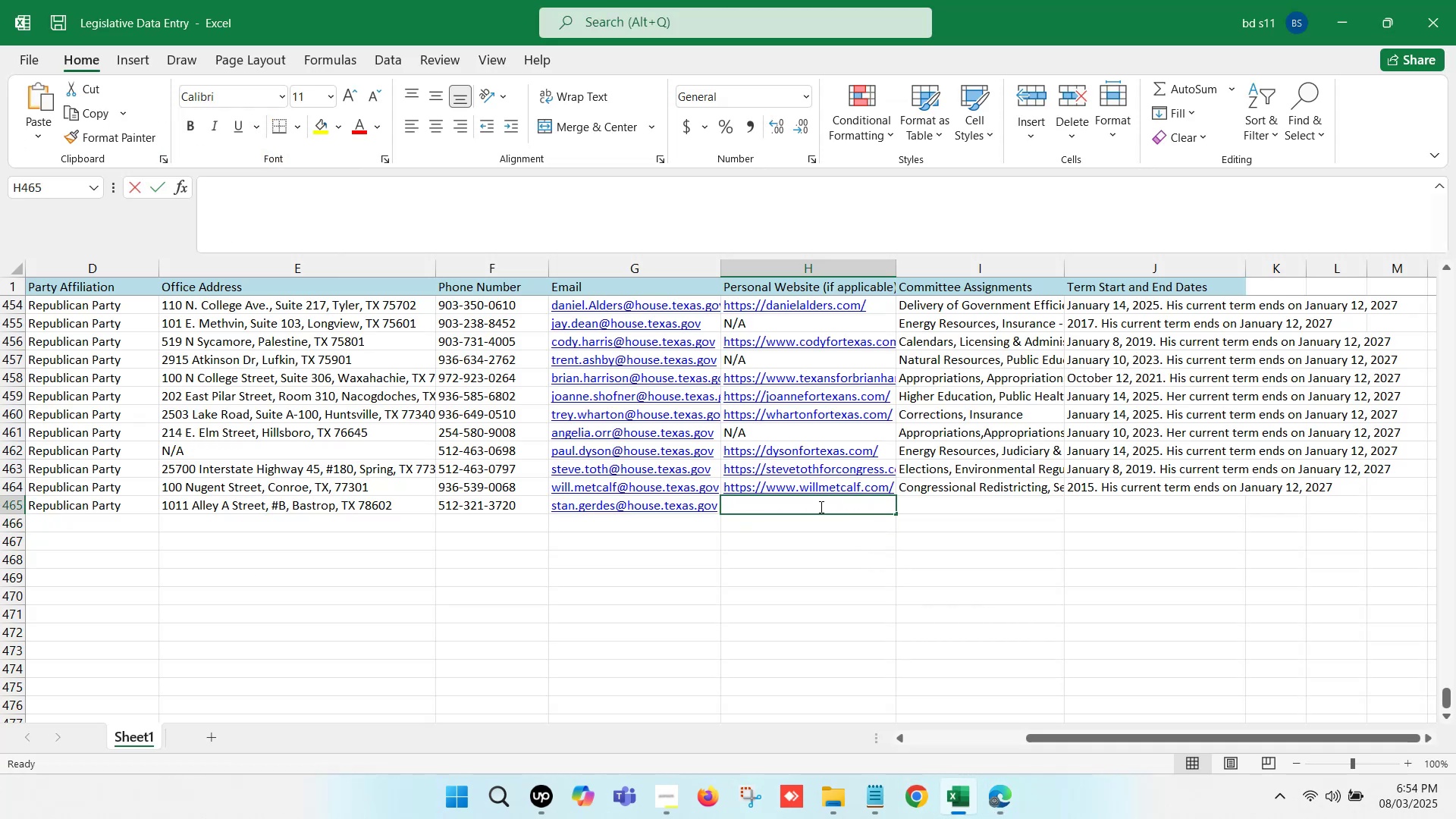 
key(Control+ControlLeft)
 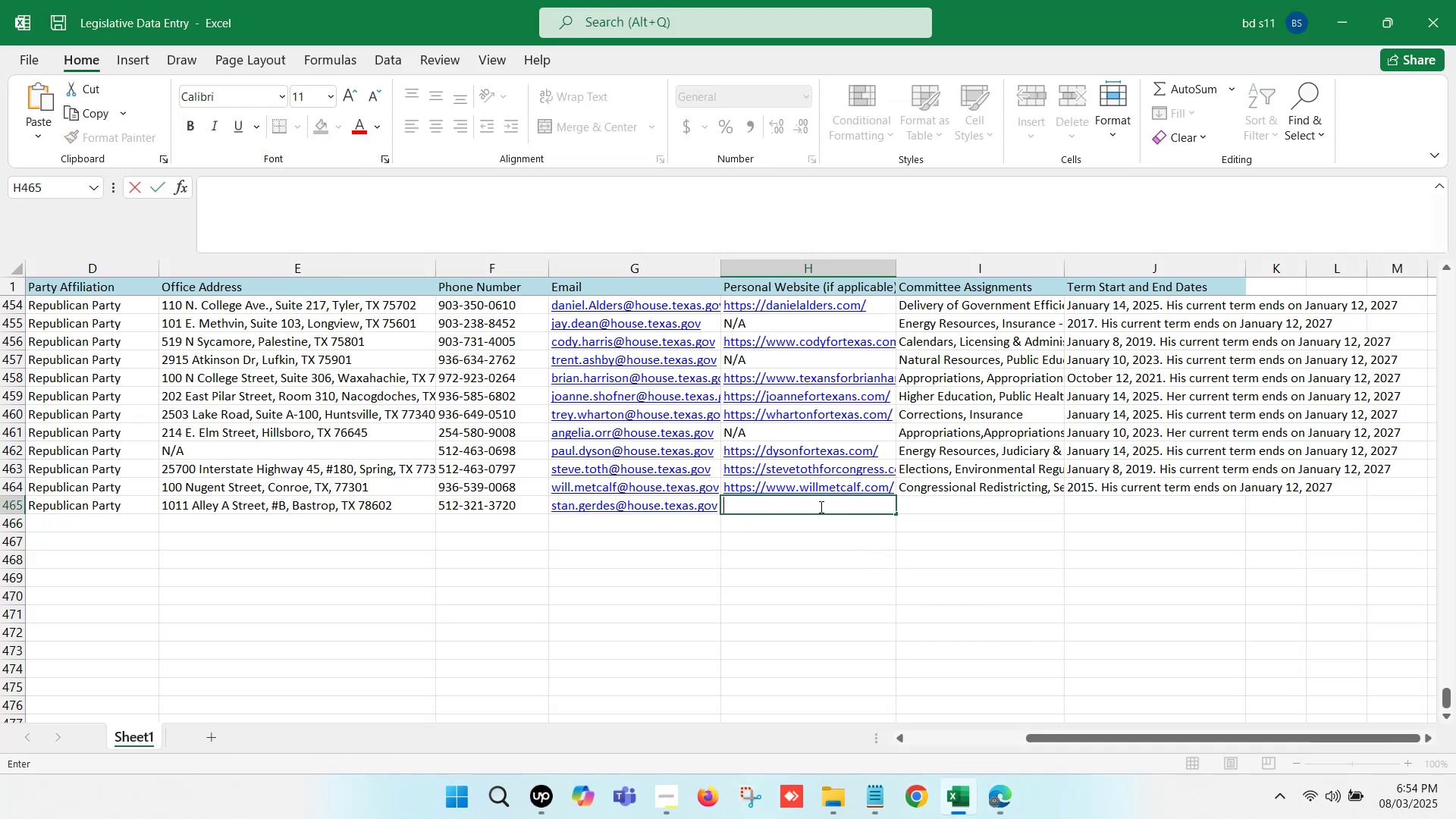 
key(Control+V)
 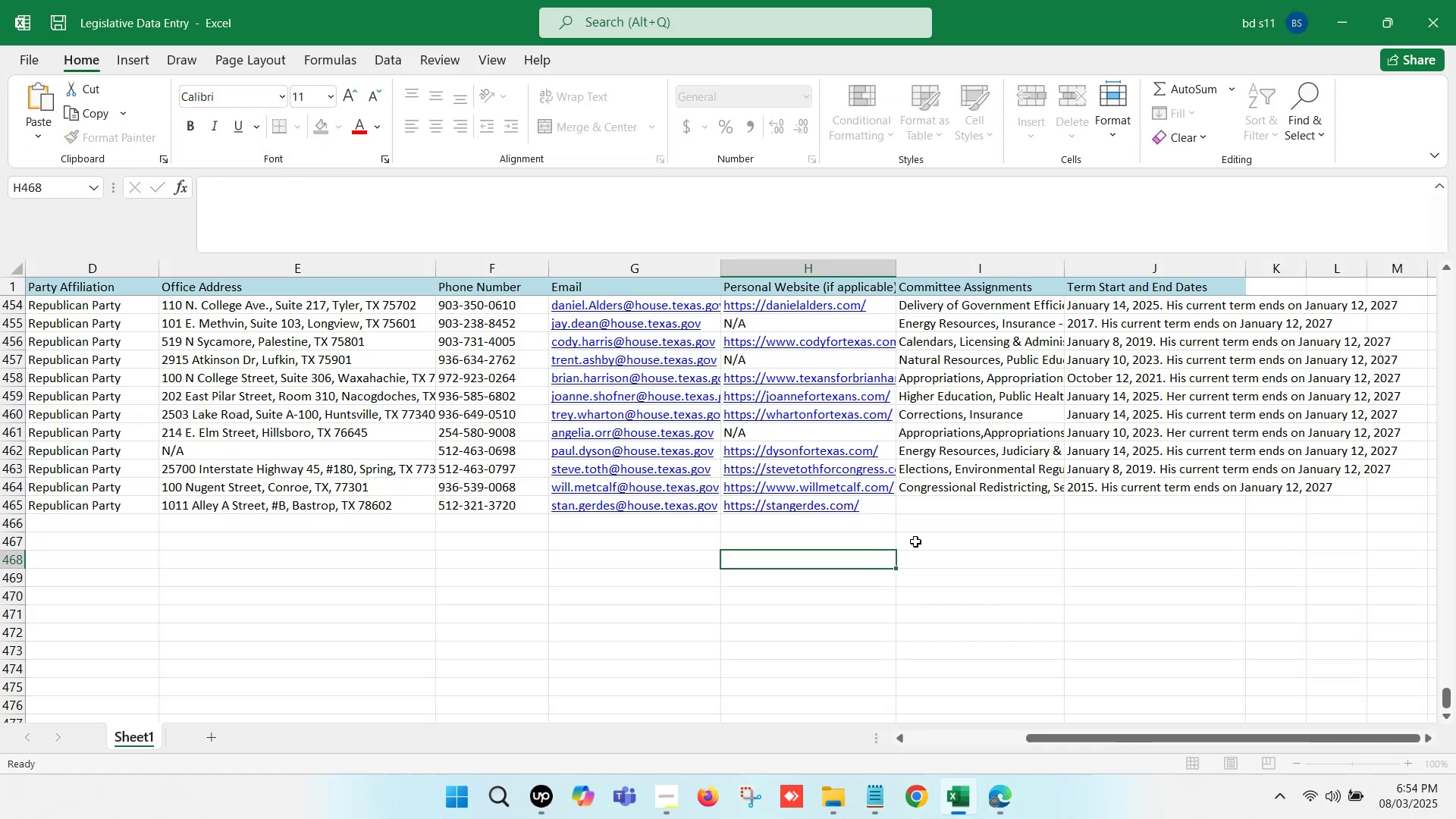 
double_click([945, 511])
 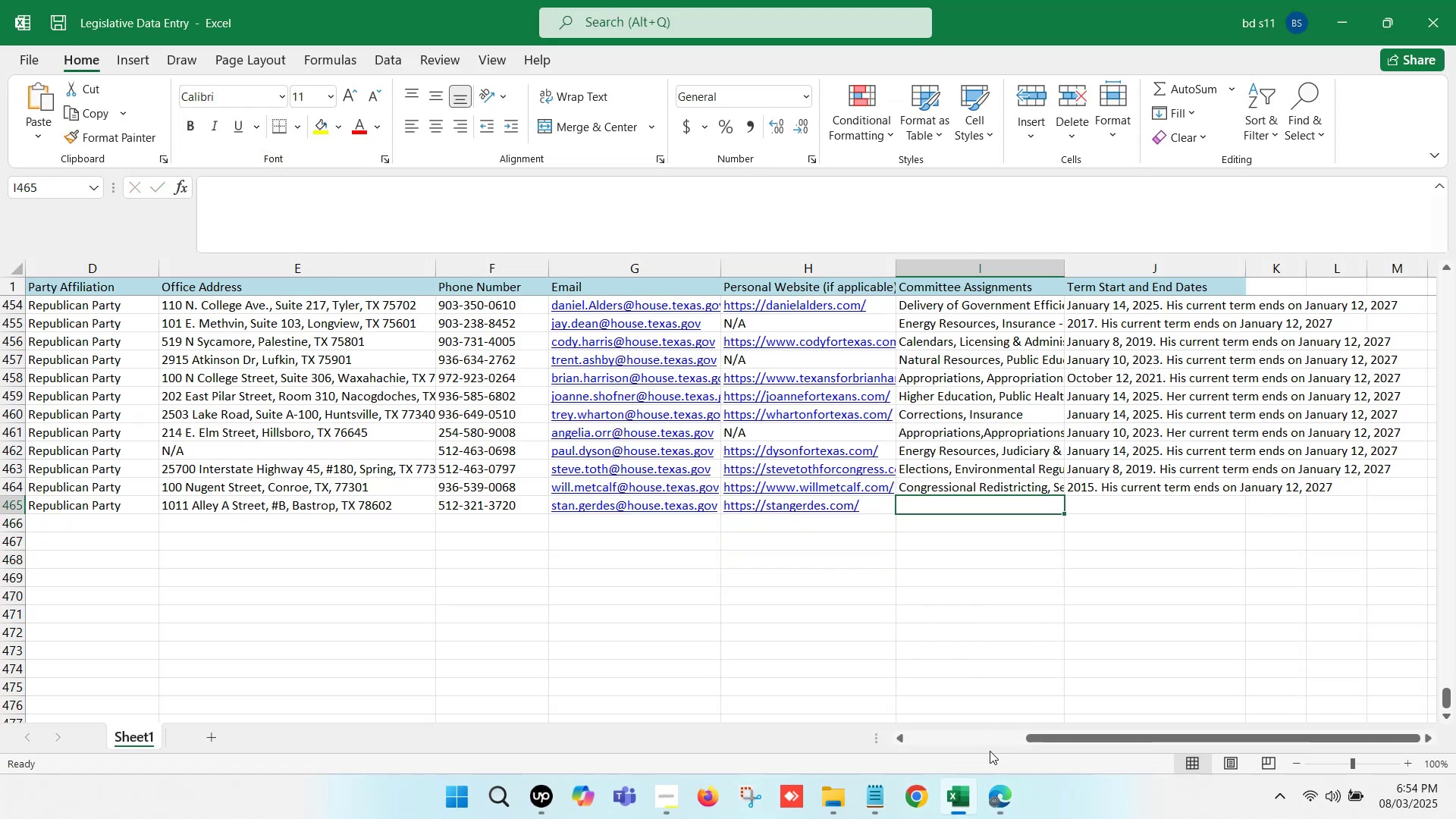 
left_click([995, 786])
 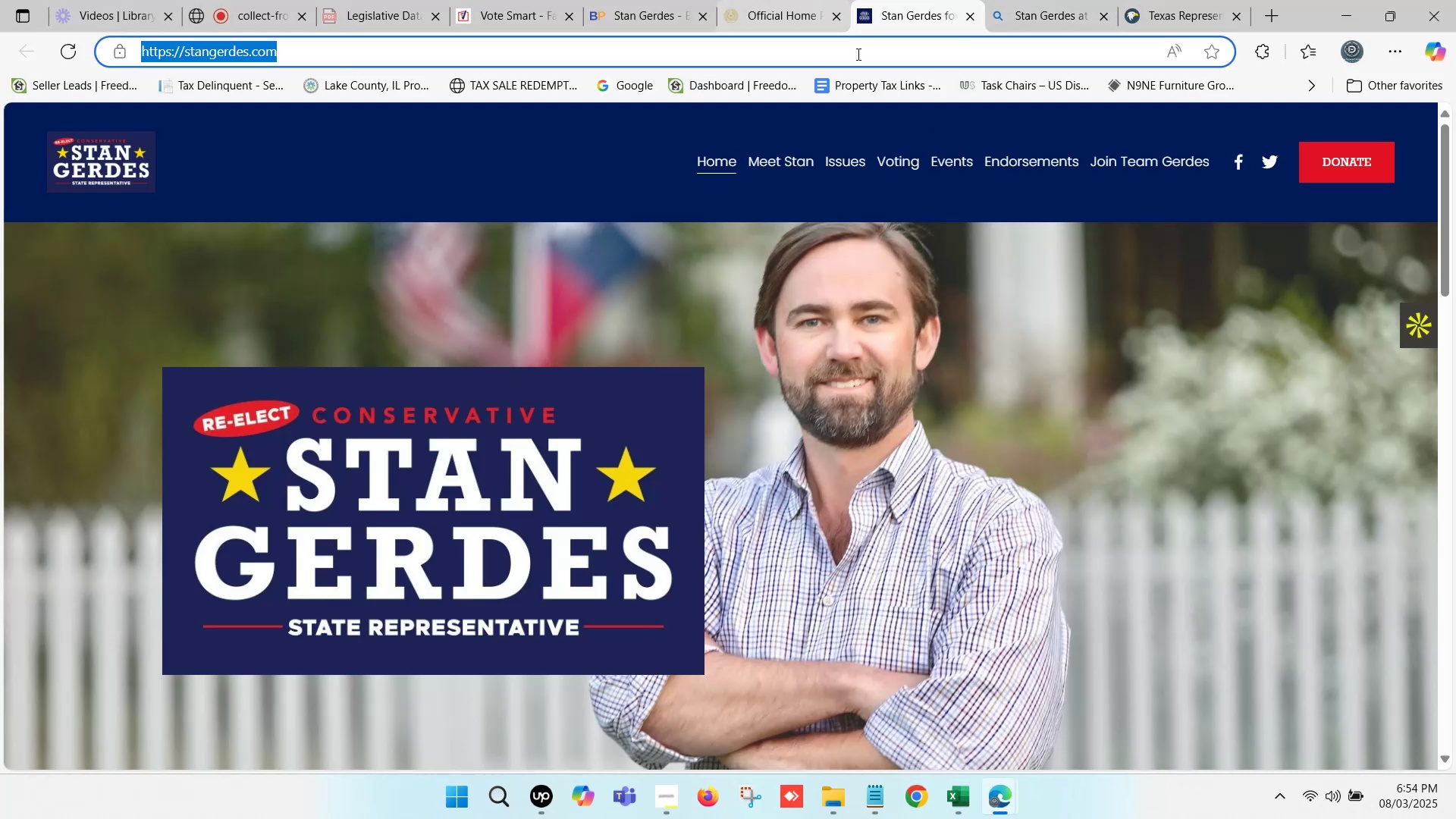 
left_click([766, 0])
 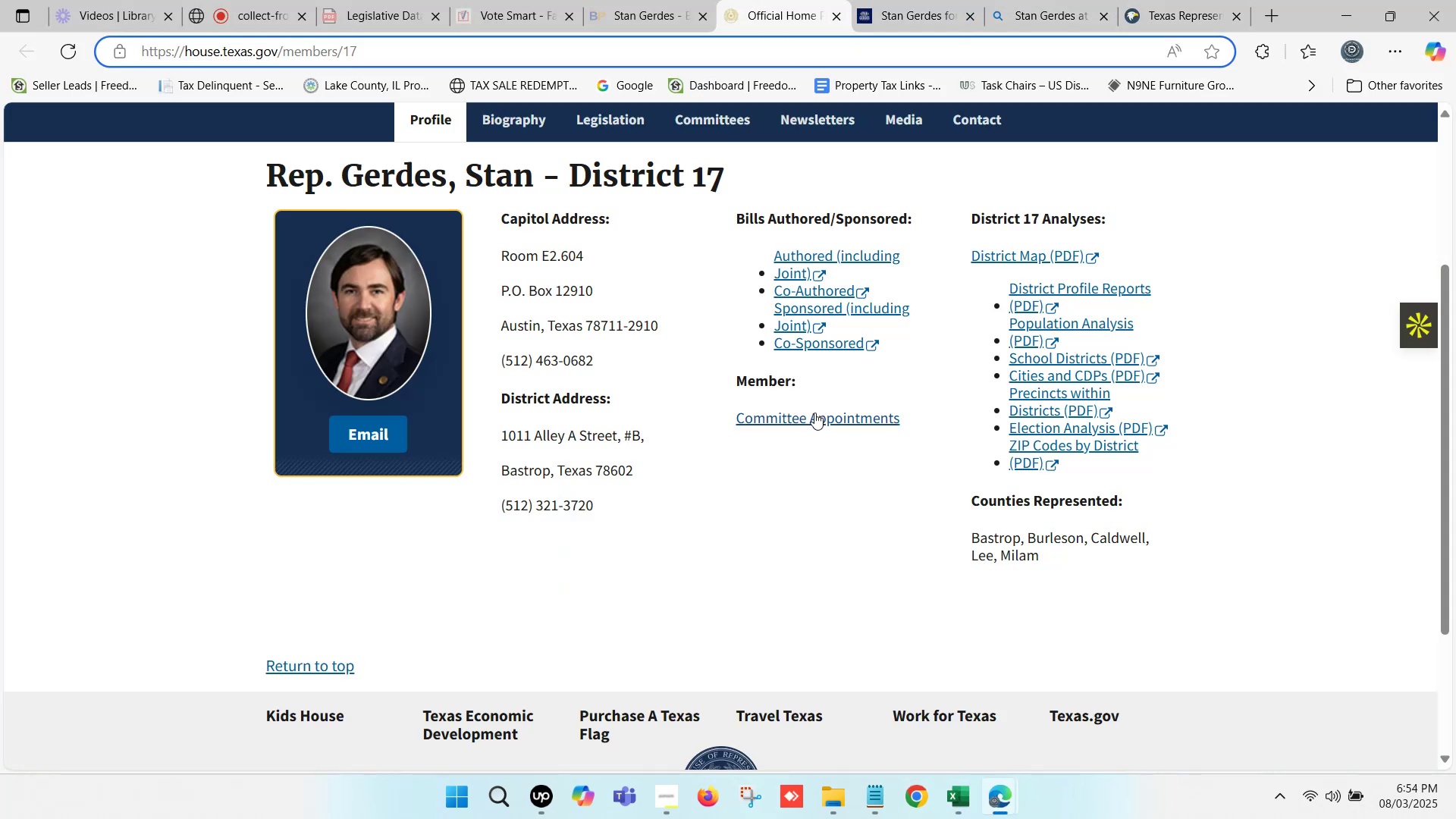 
left_click([810, 420])
 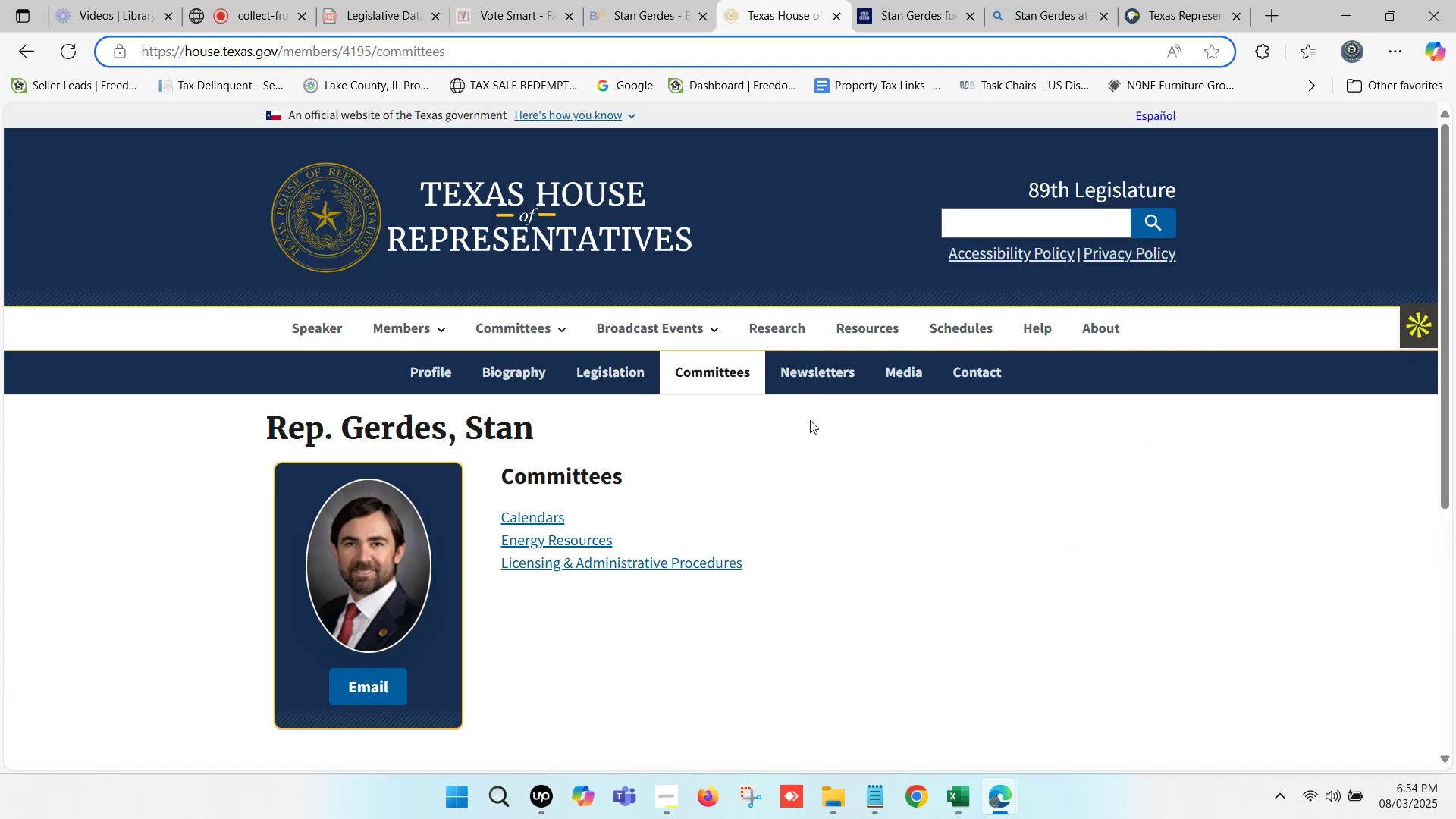 
wait(12.43)
 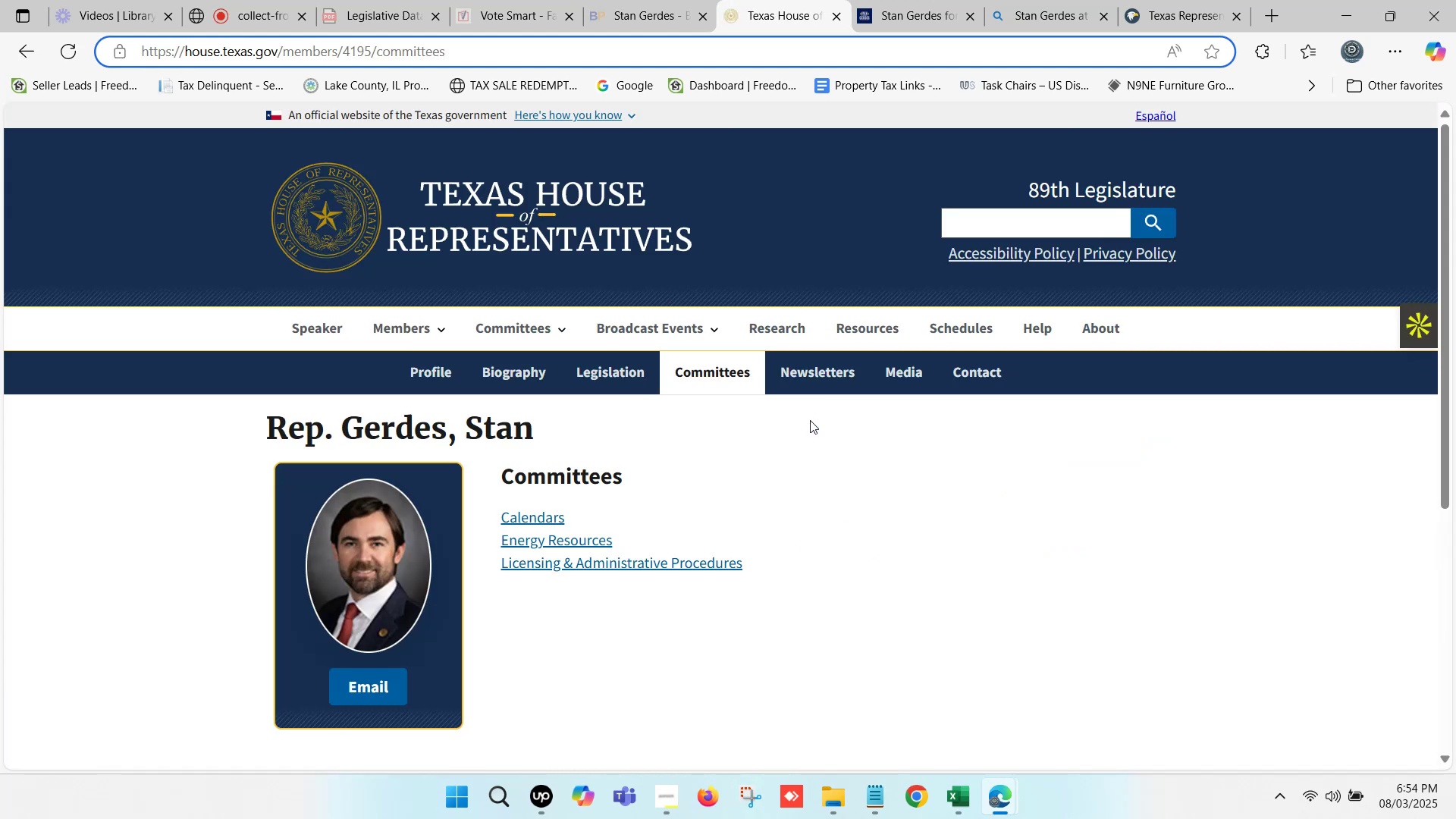 
scroll: coordinate [782, 396], scroll_direction: down, amount: 1.0
 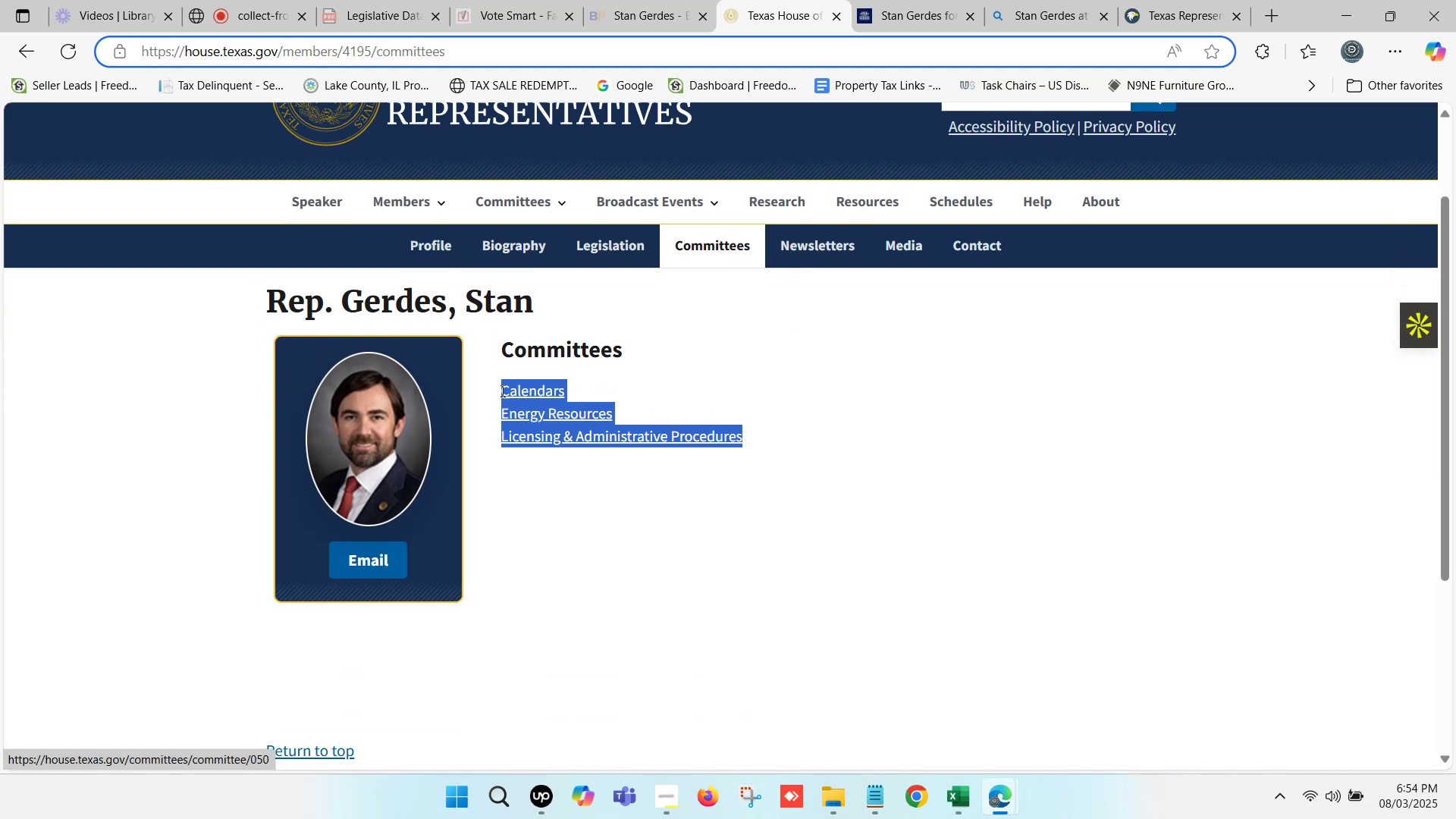 
key(Control+C)
 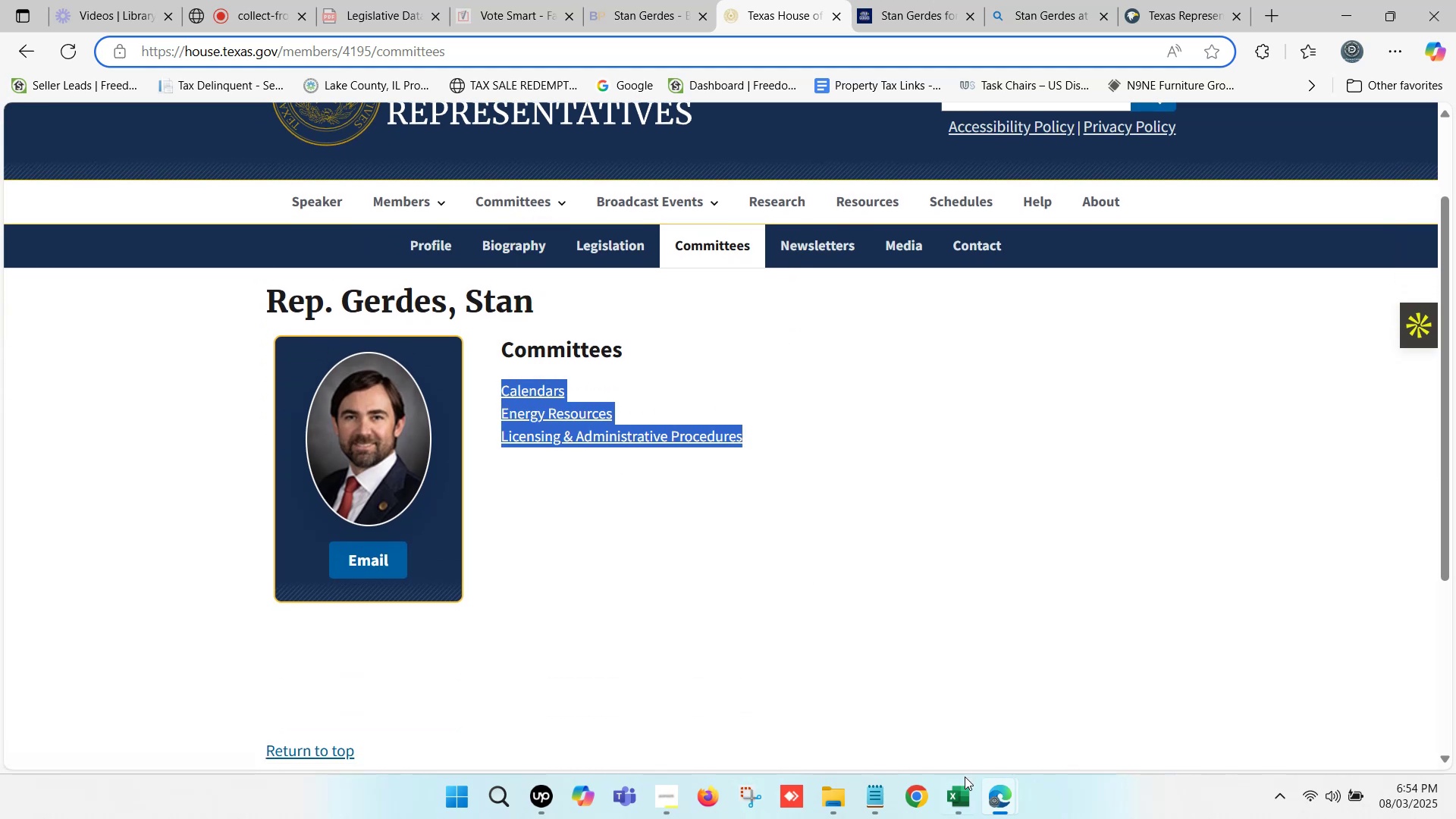 
left_click([963, 780])
 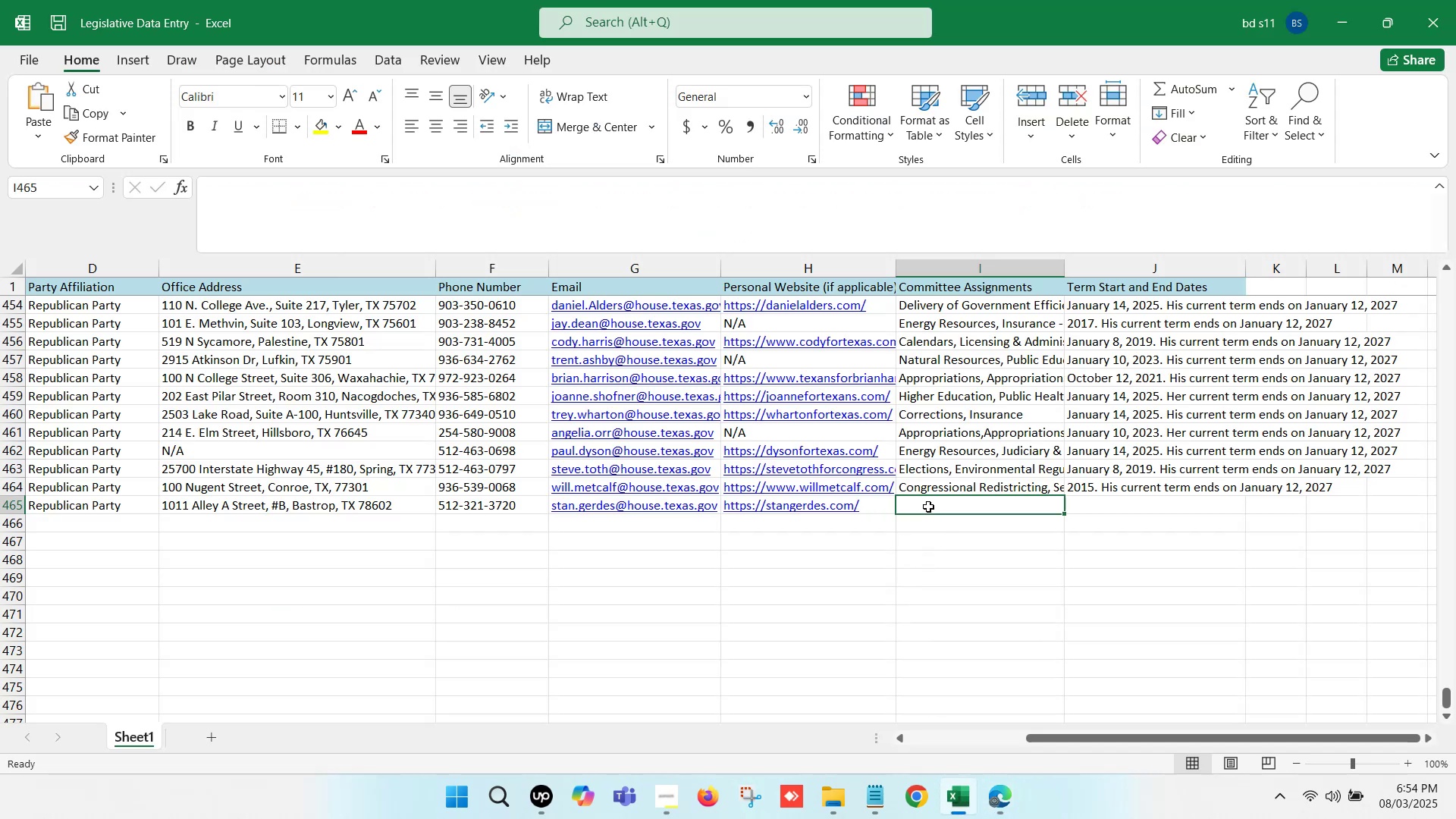 
double_click([928, 507])
 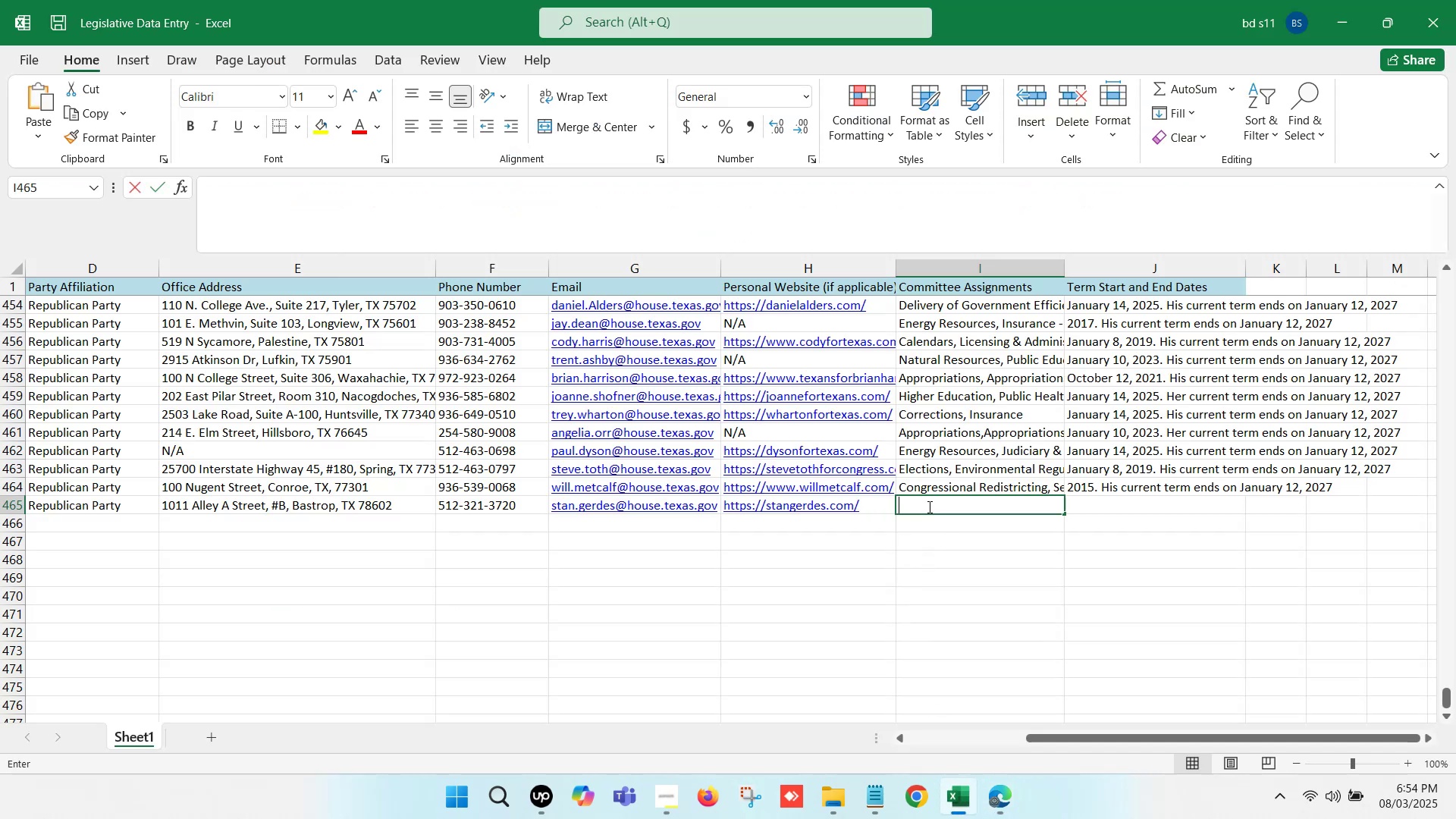 
key(Control+ControlLeft)
 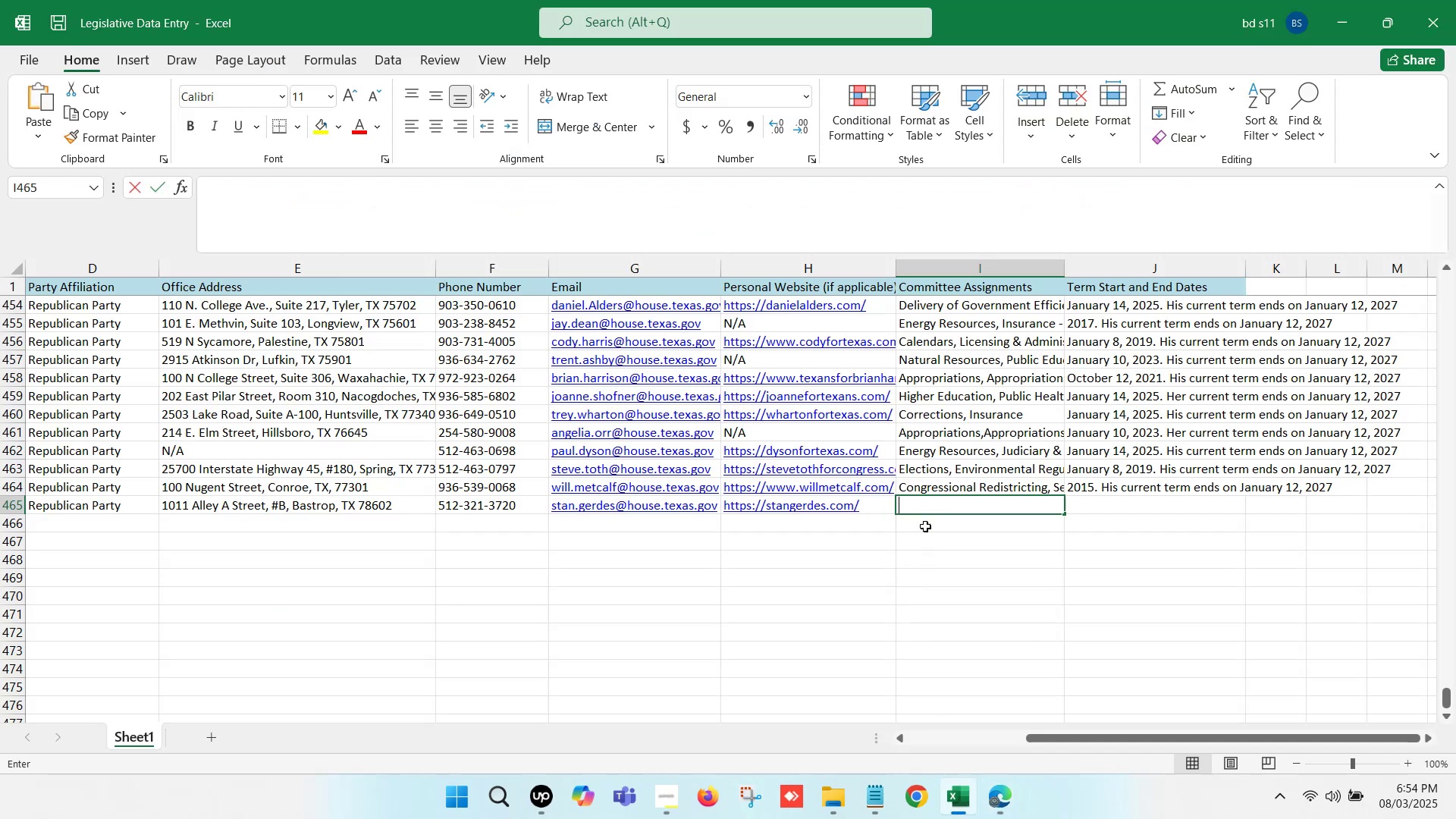 
key(Control+V)
 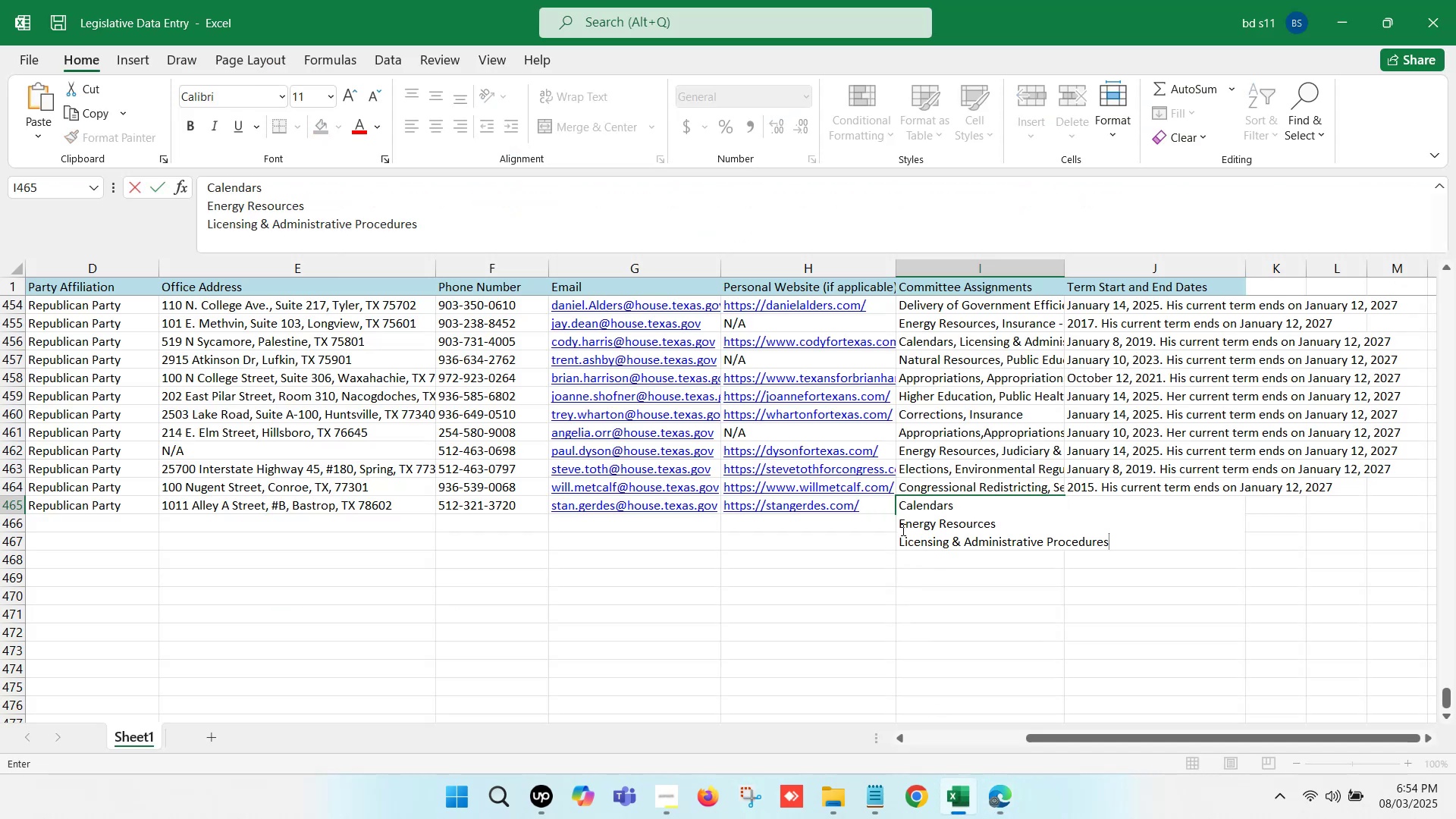 
left_click([902, 528])
 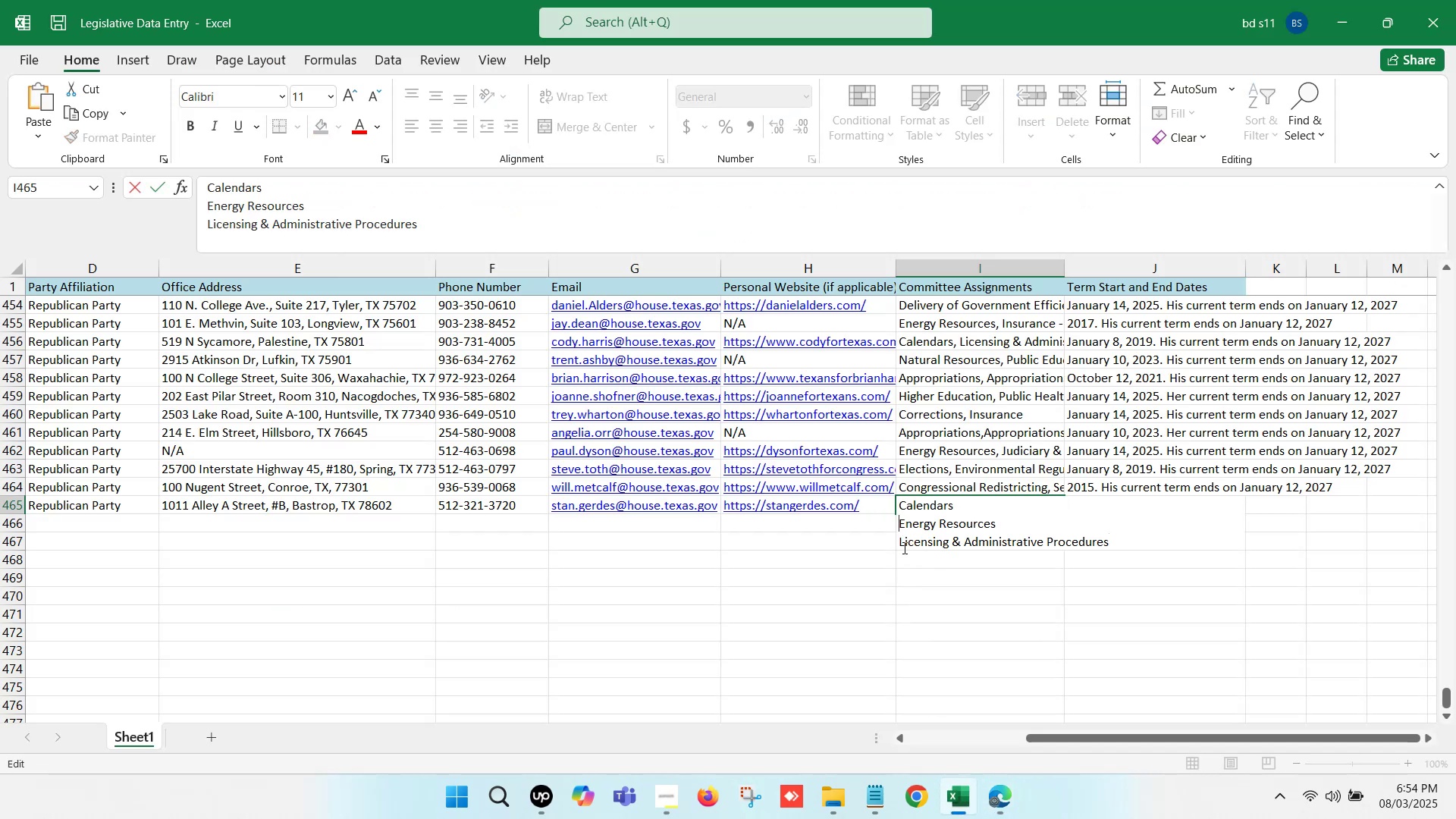 
key(Backspace)
 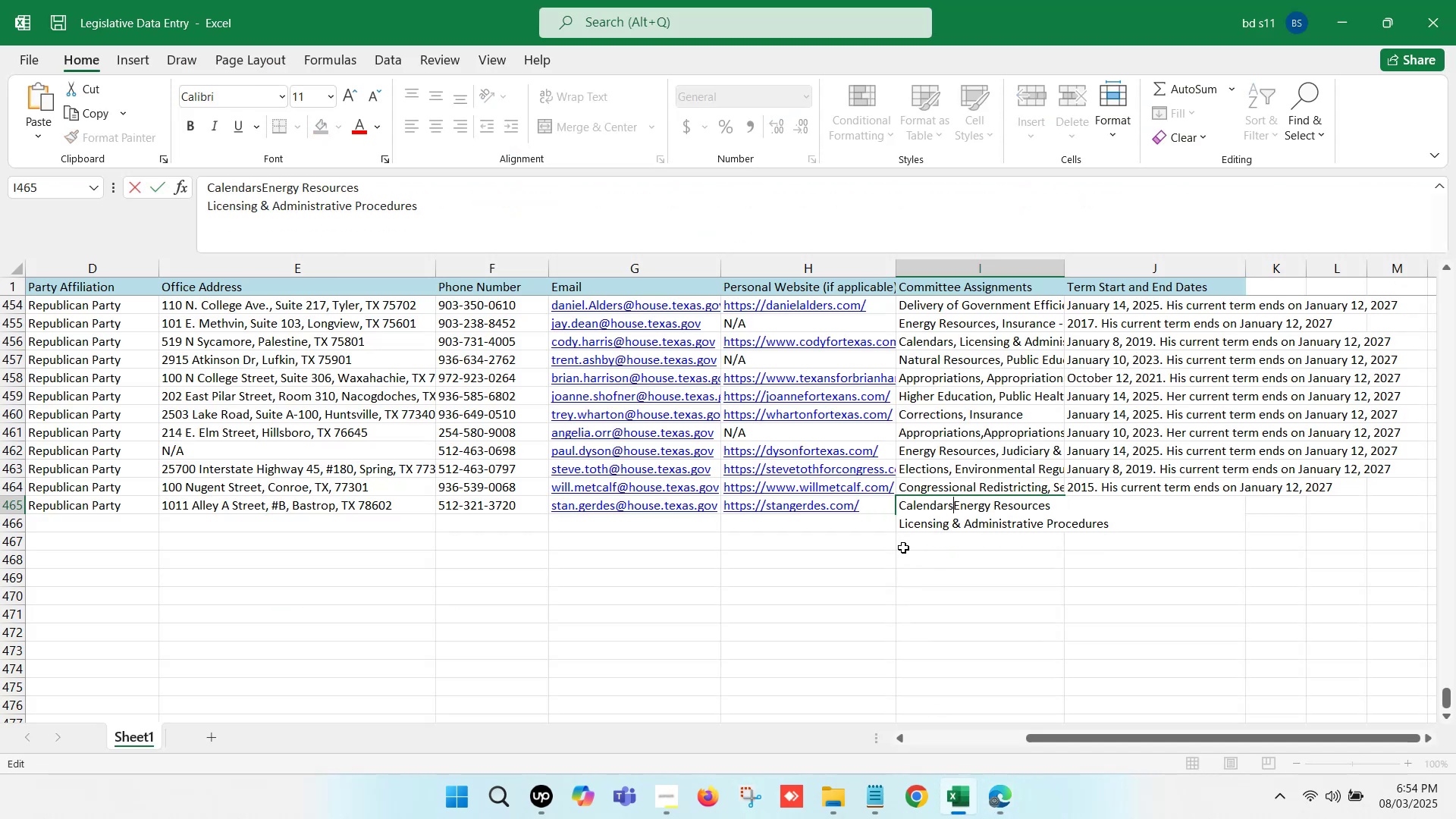 
key(Comma)
 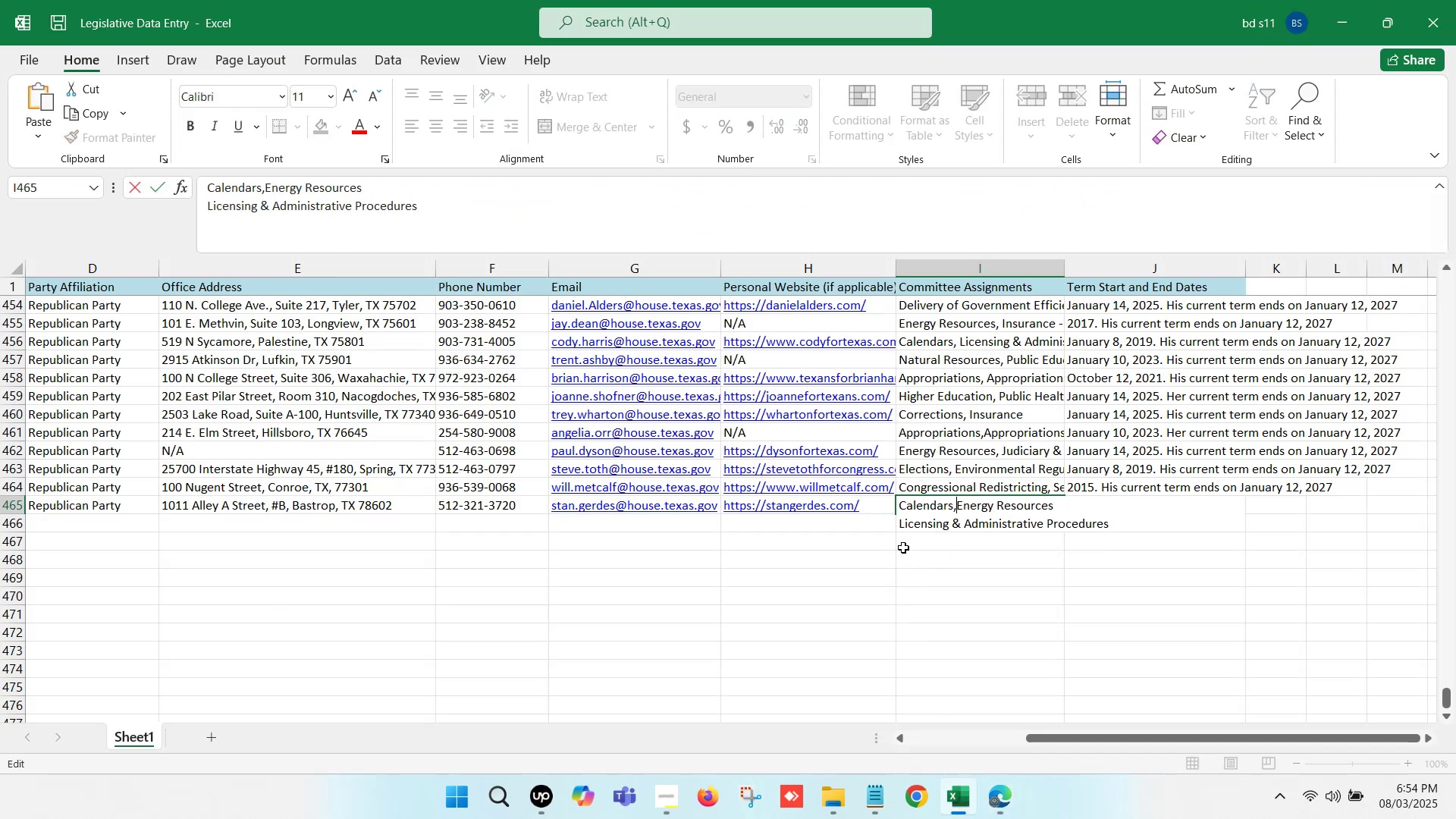 
key(Space)
 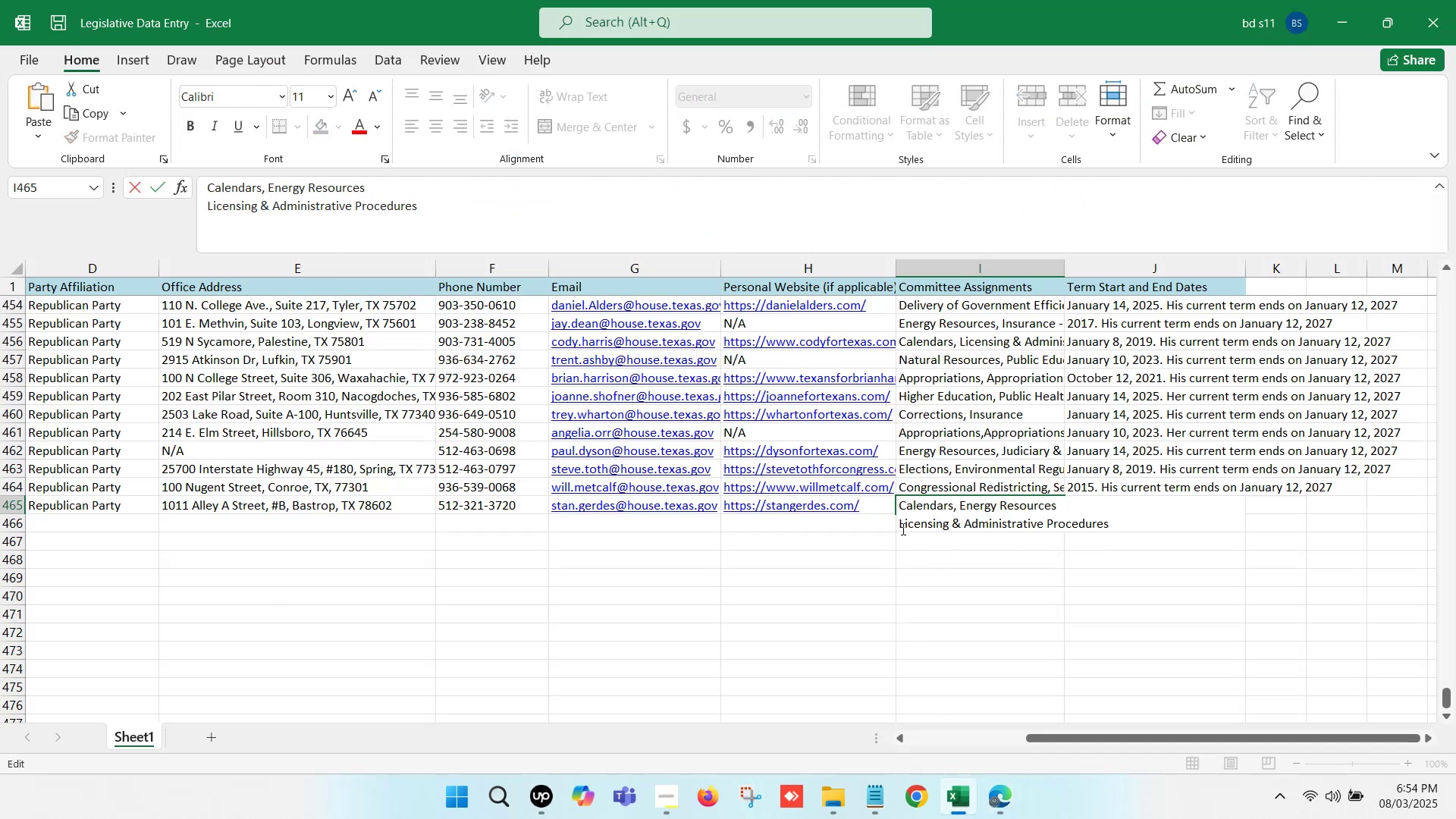 
left_click([899, 526])
 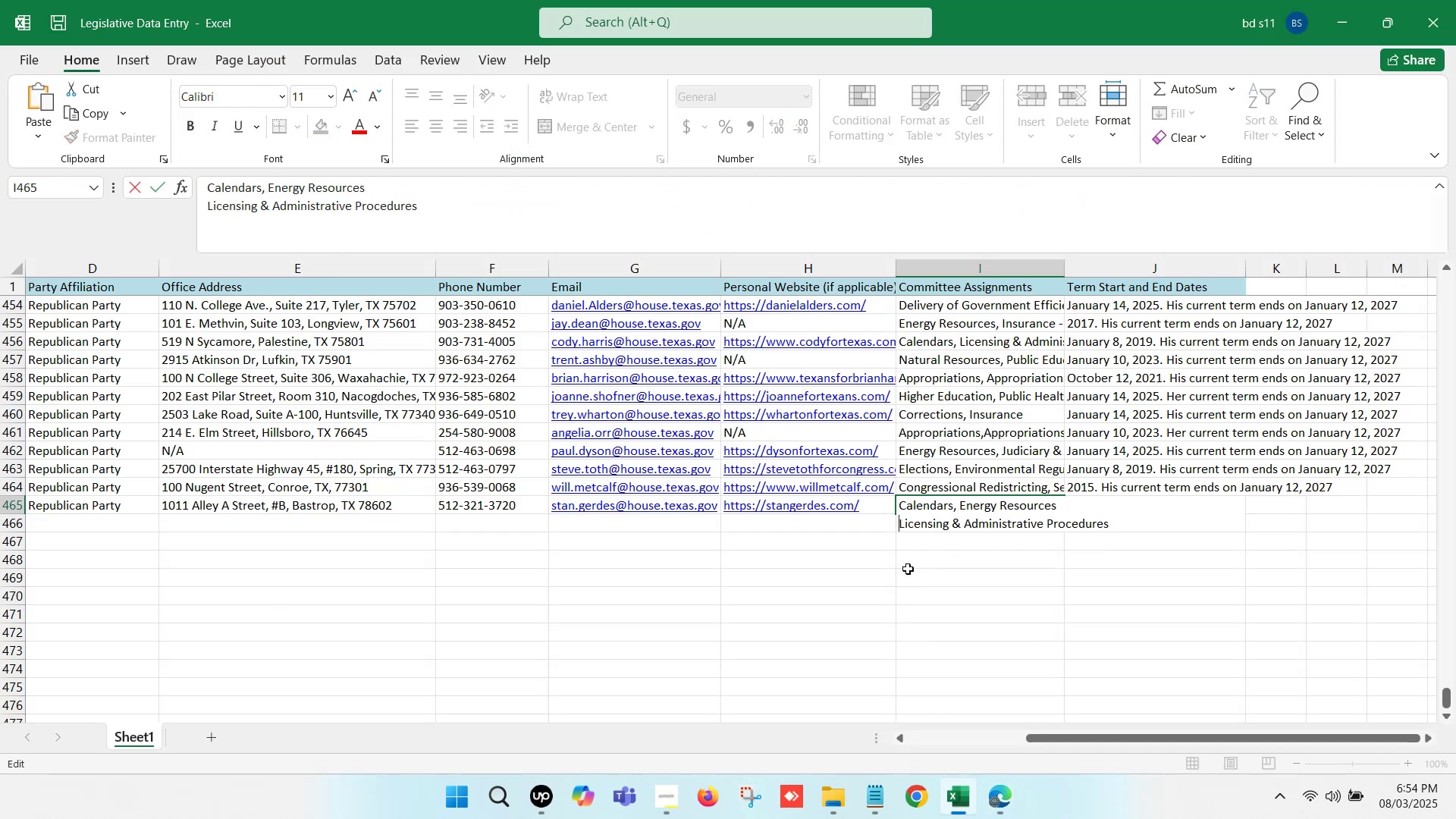 
key(Backspace)
 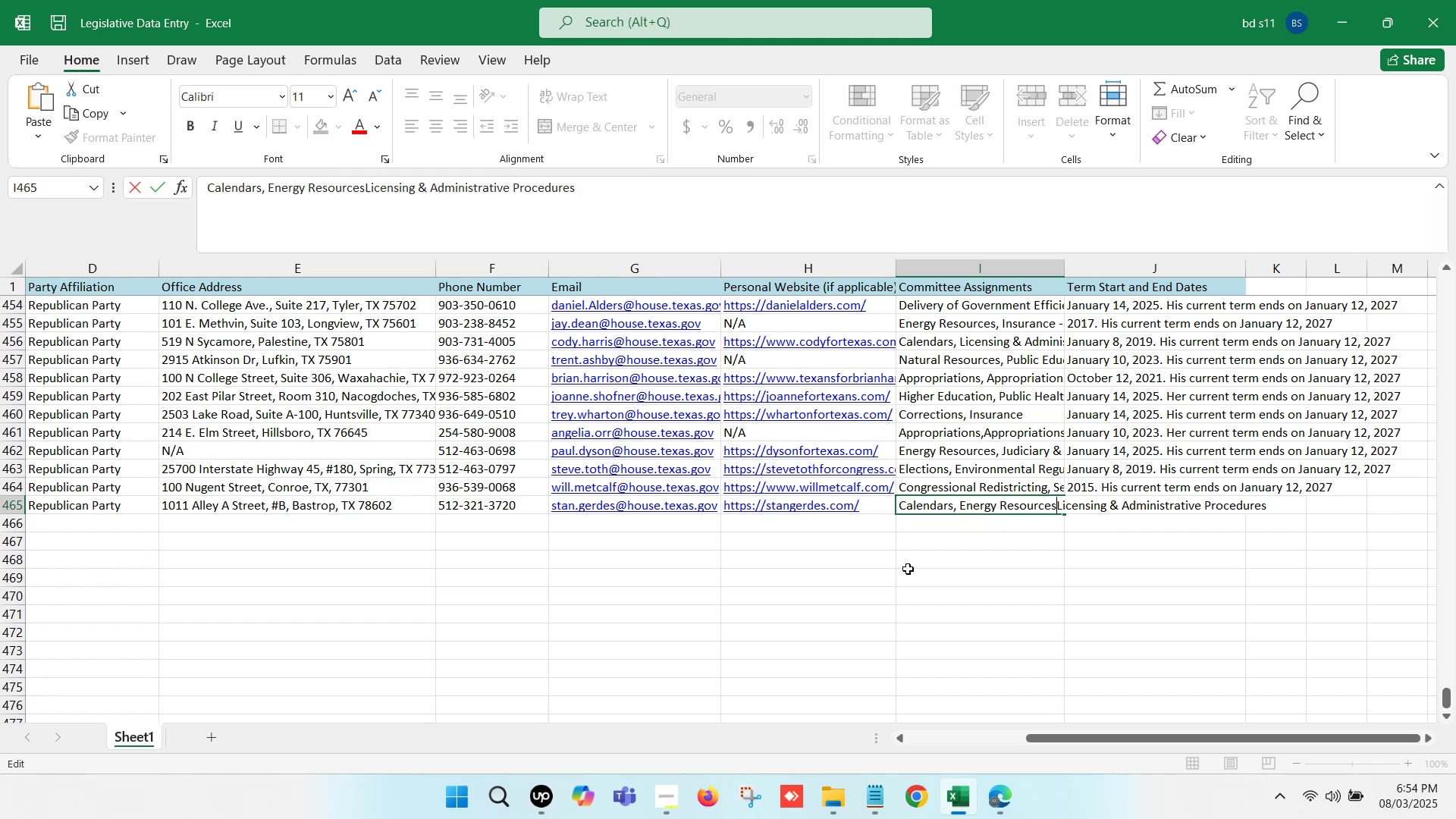 
key(Comma)
 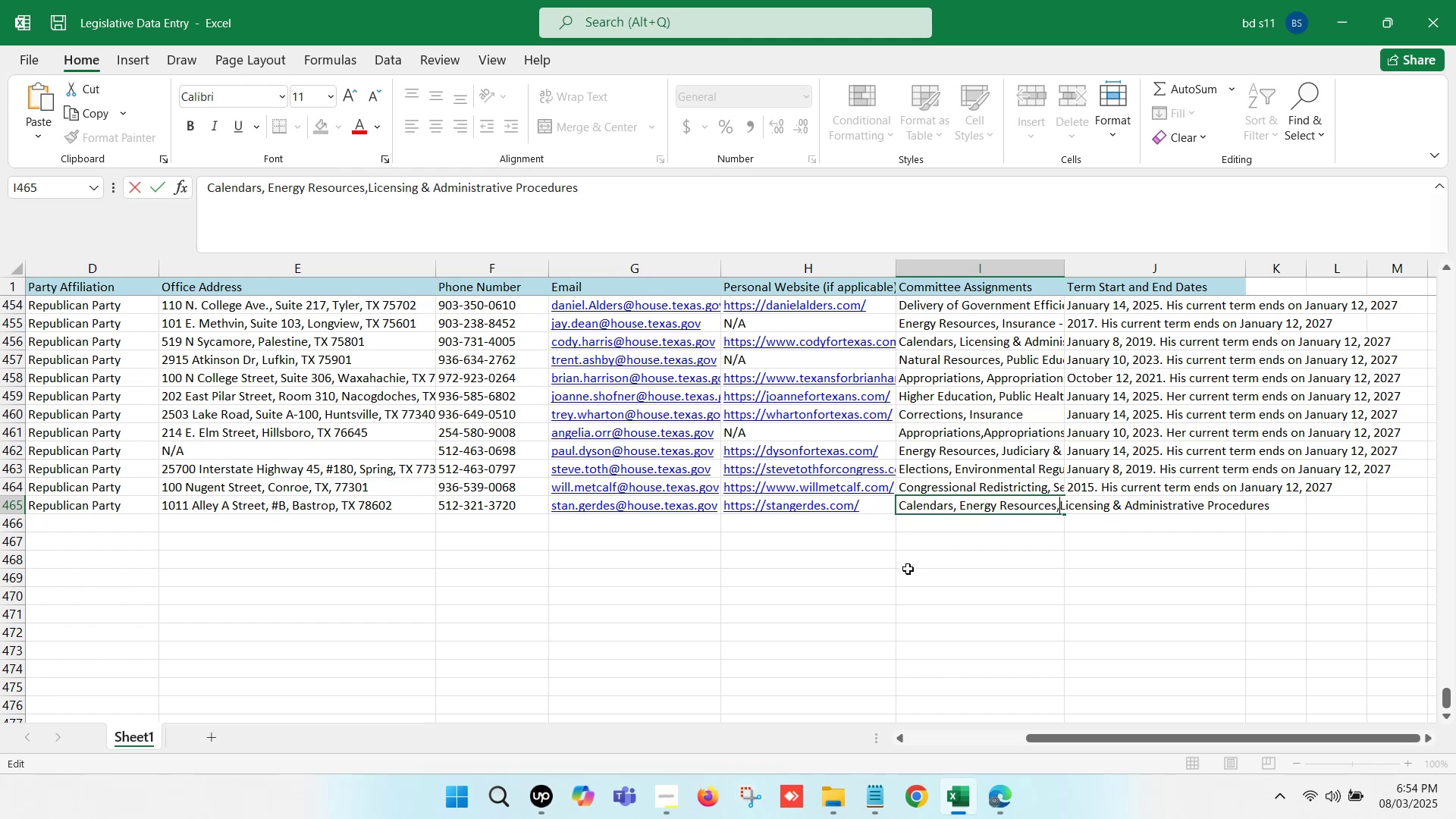 
key(Space)
 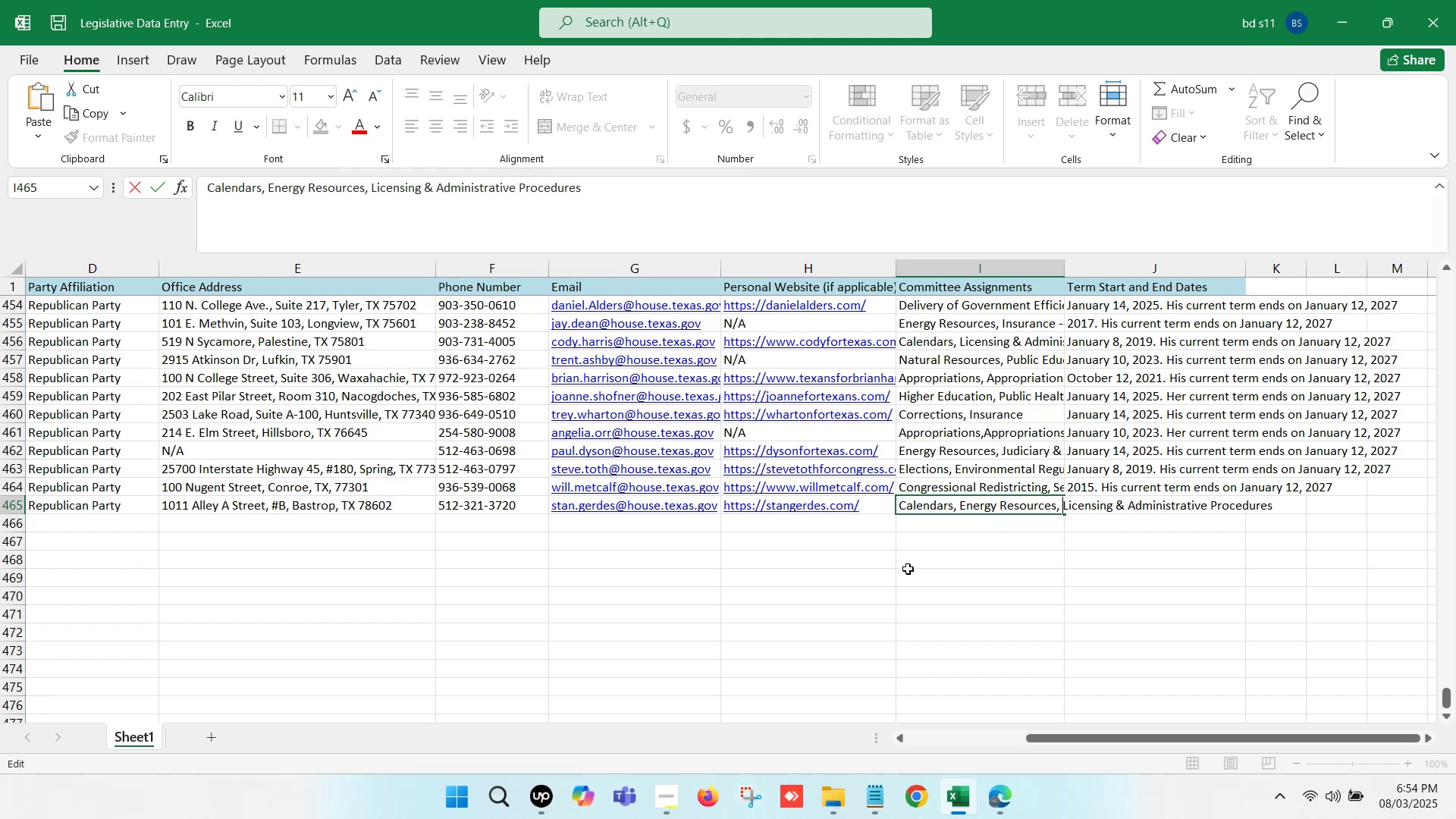 
left_click([908, 569])
 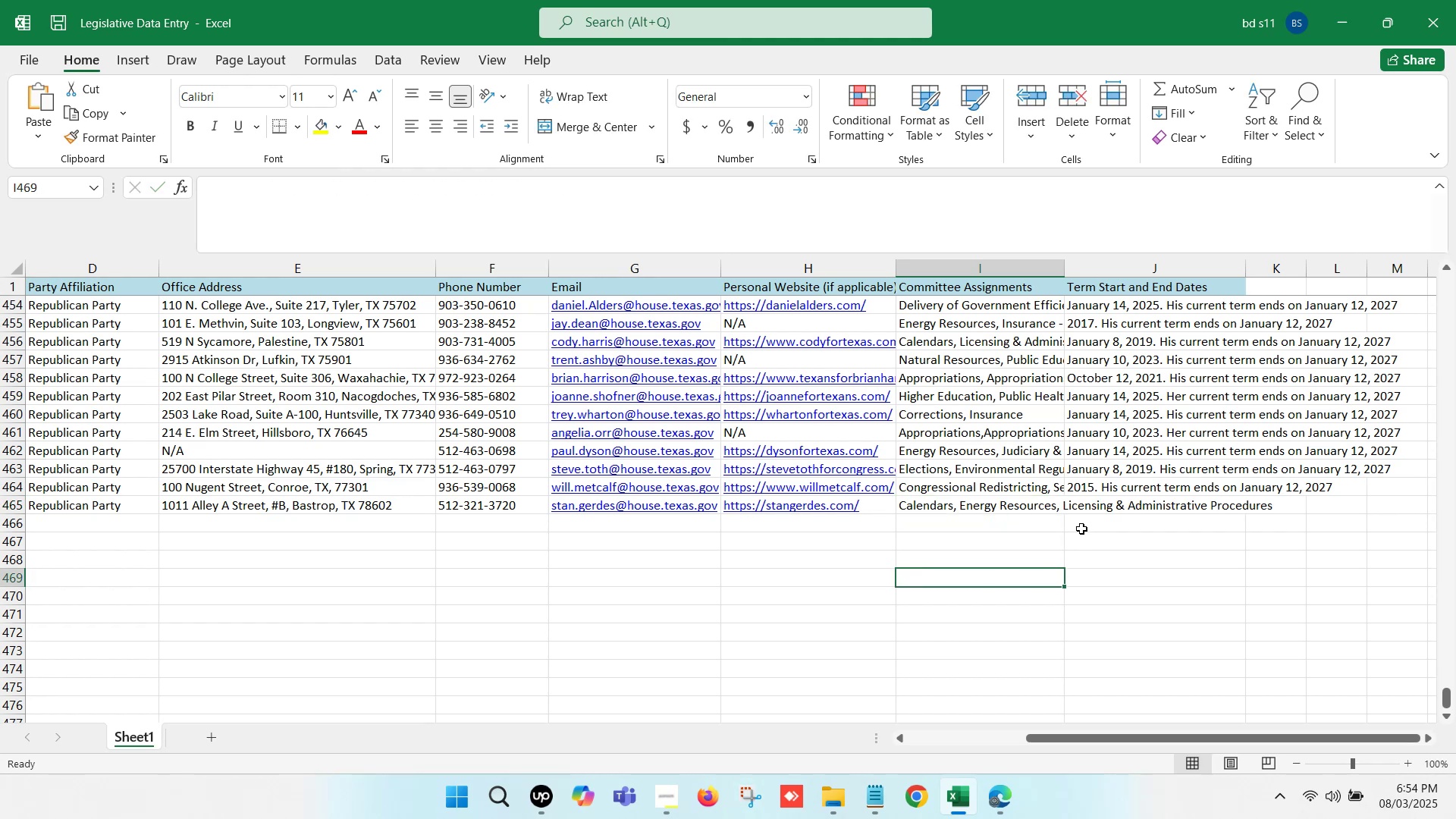 
left_click([1084, 500])
 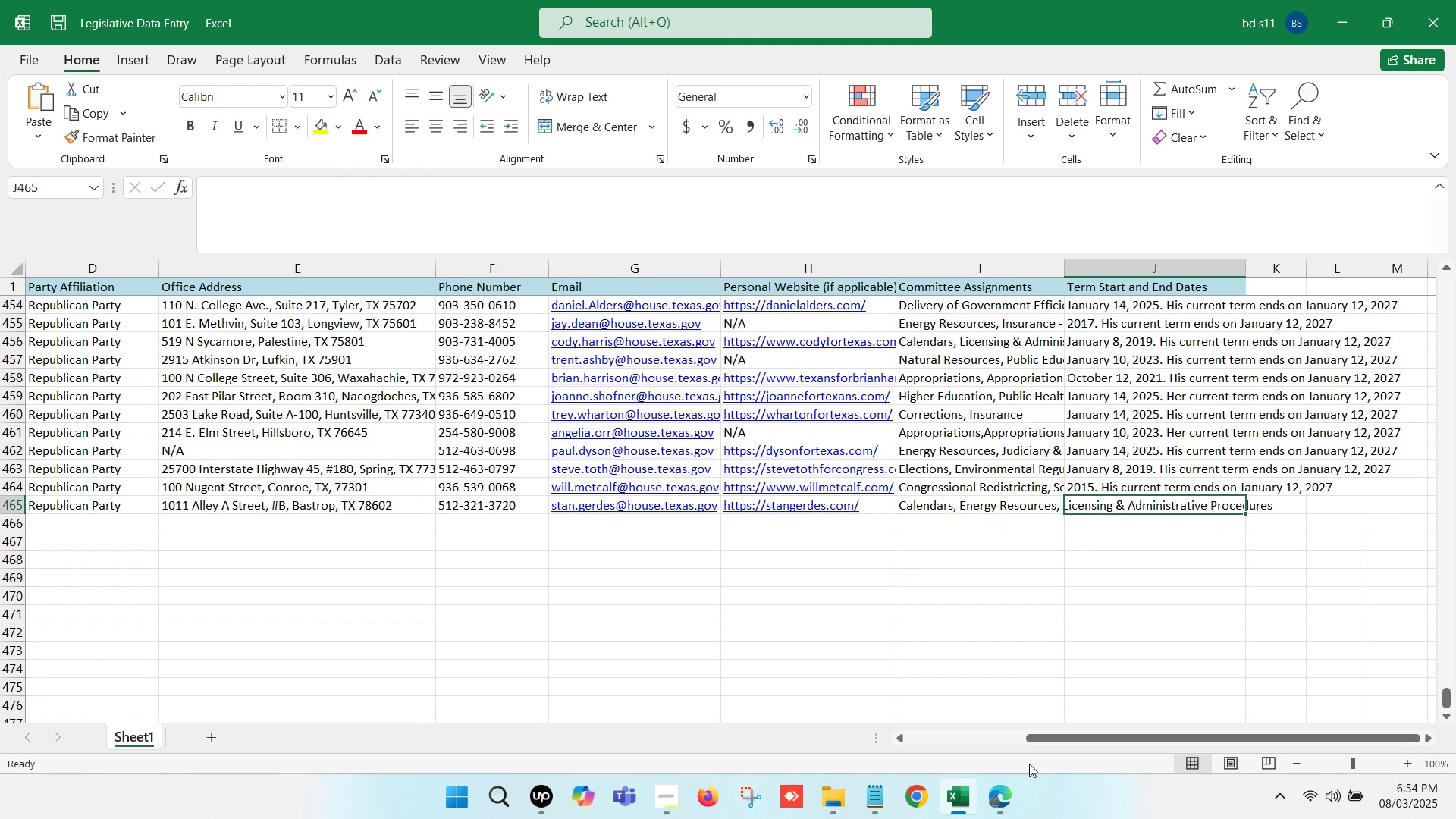 
left_click([1018, 787])
 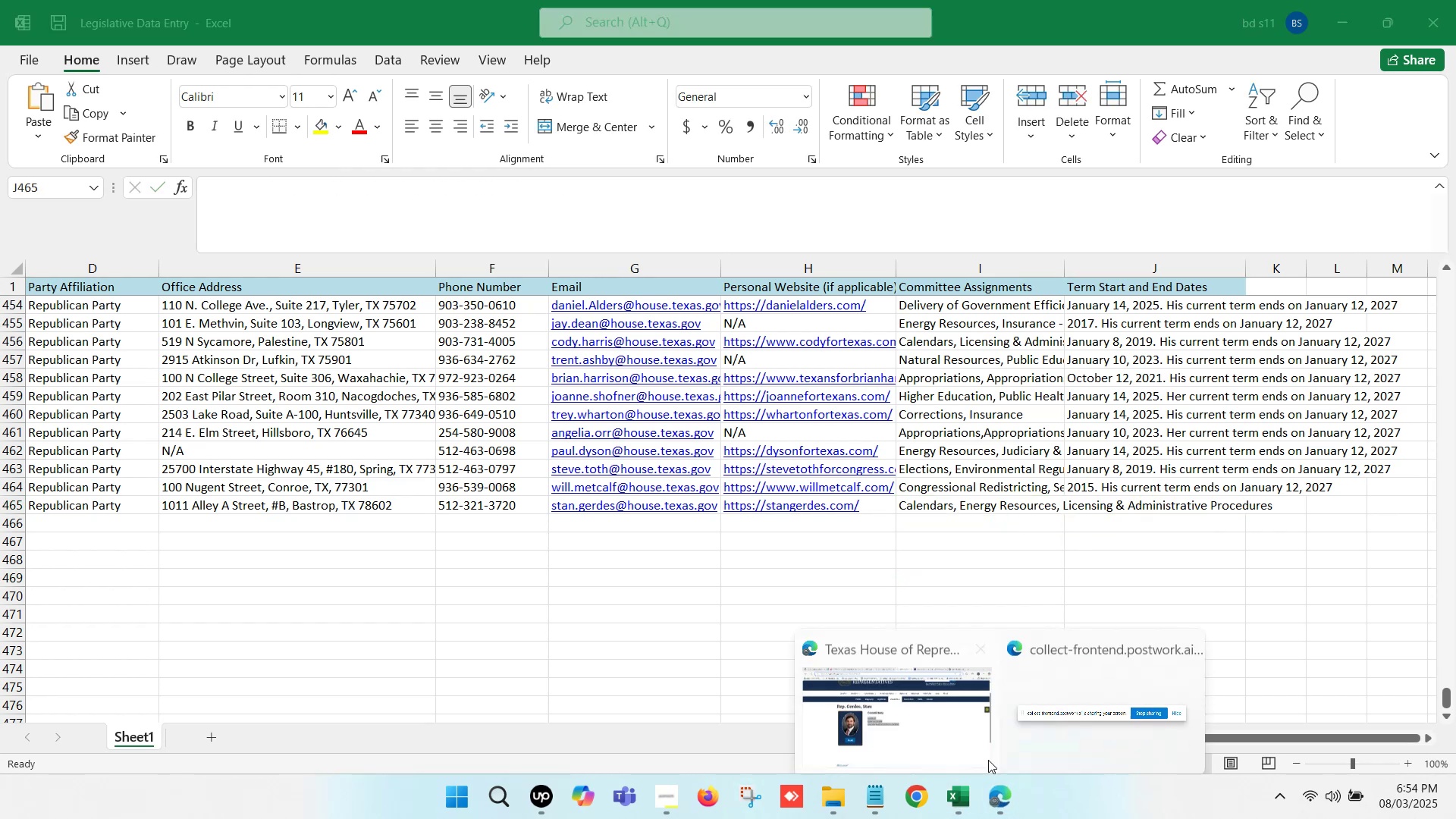 
left_click([861, 674])
 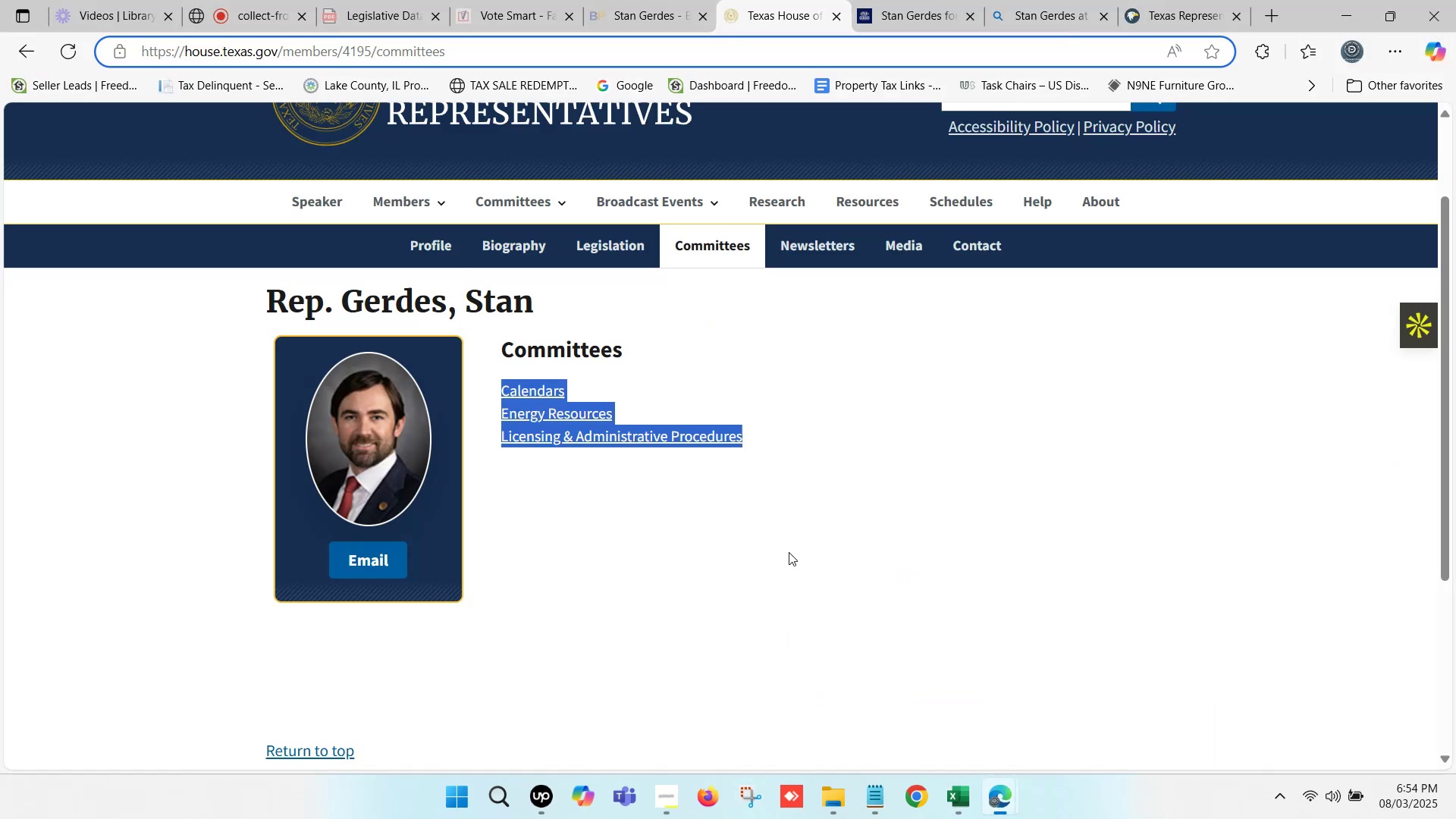 
scroll: coordinate [676, 435], scroll_direction: up, amount: 2.0
 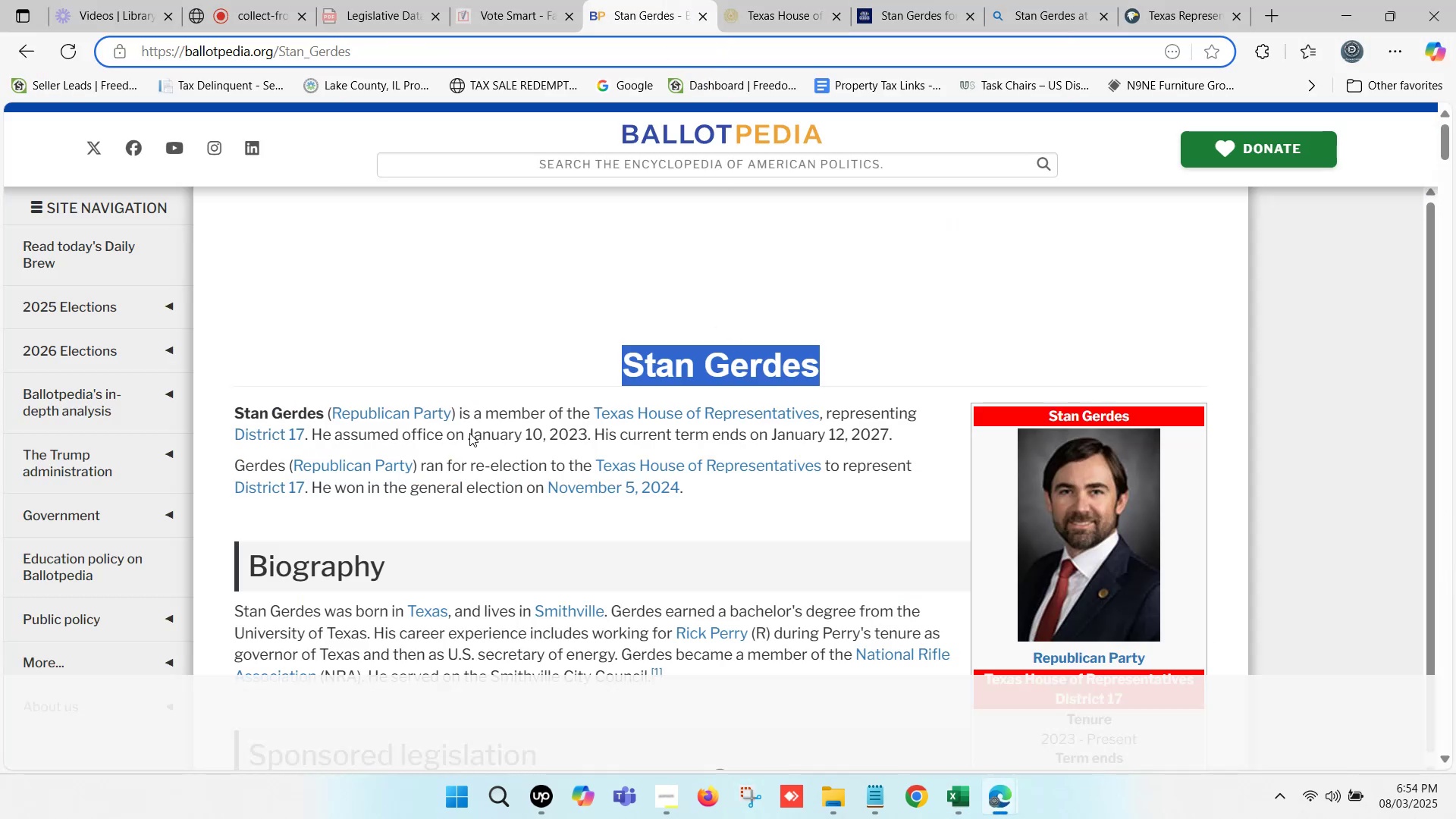 
left_click([469, 431])
 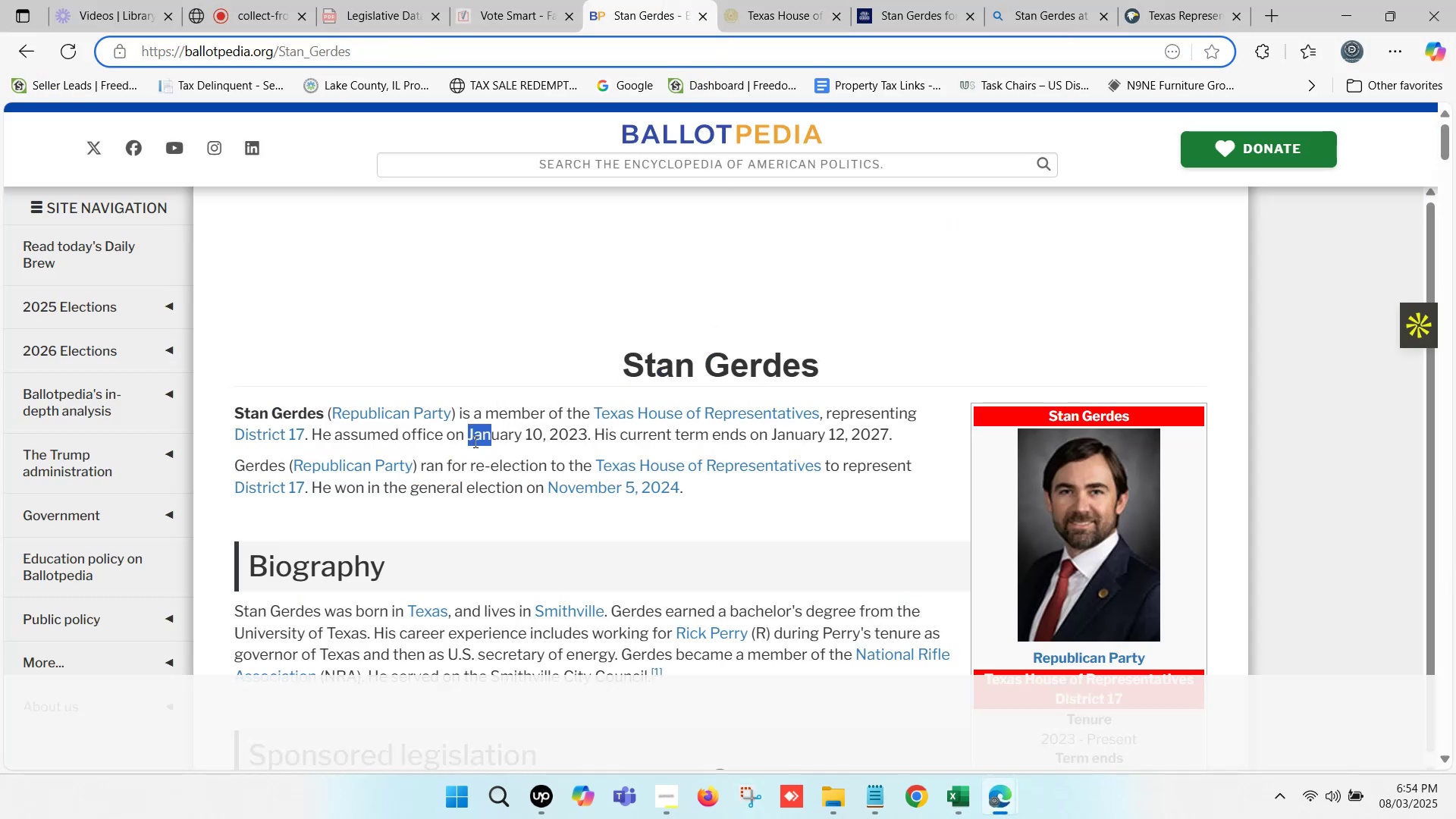 
left_click([472, 433])
 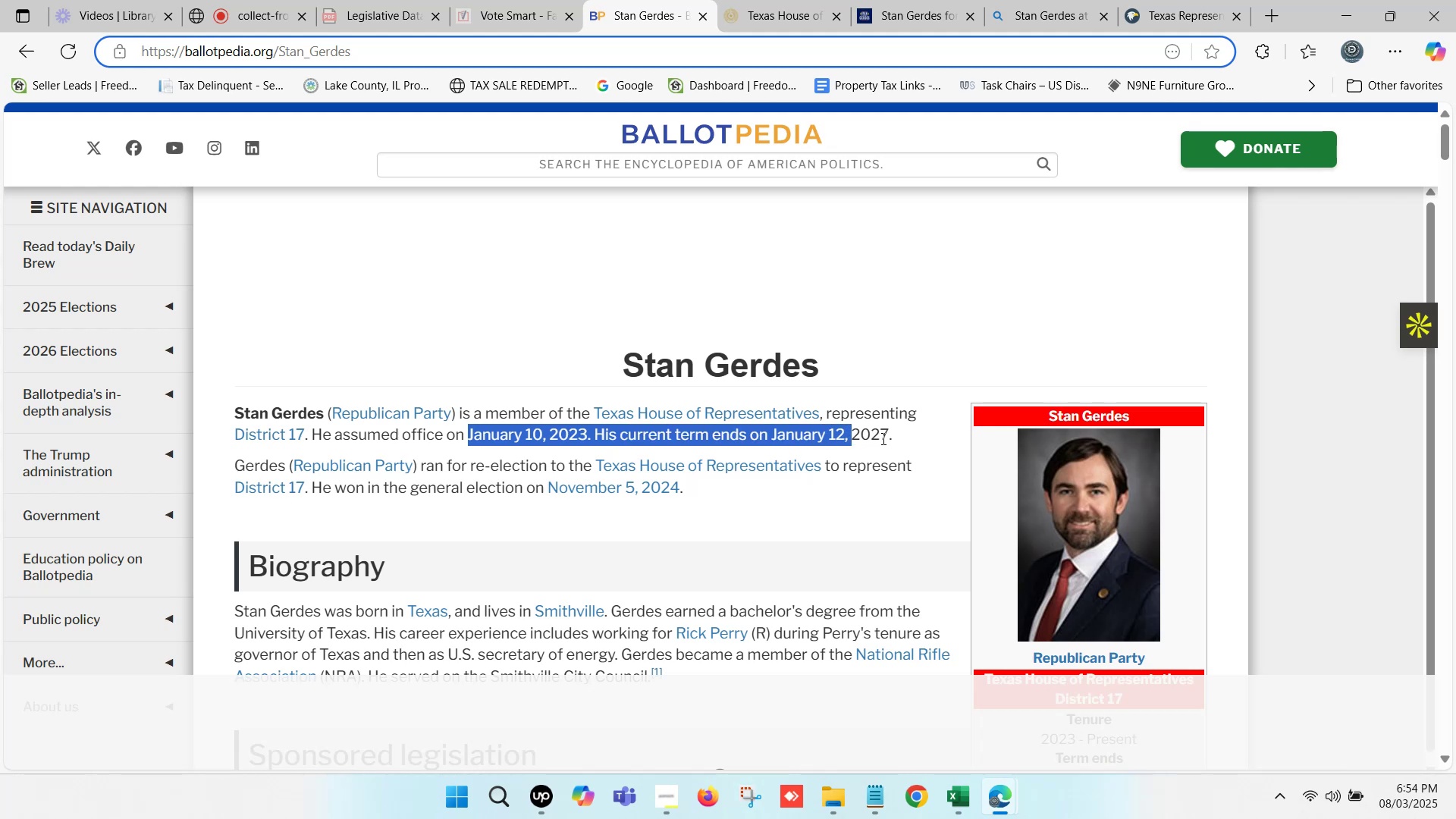 
key(Control+ControlLeft)
 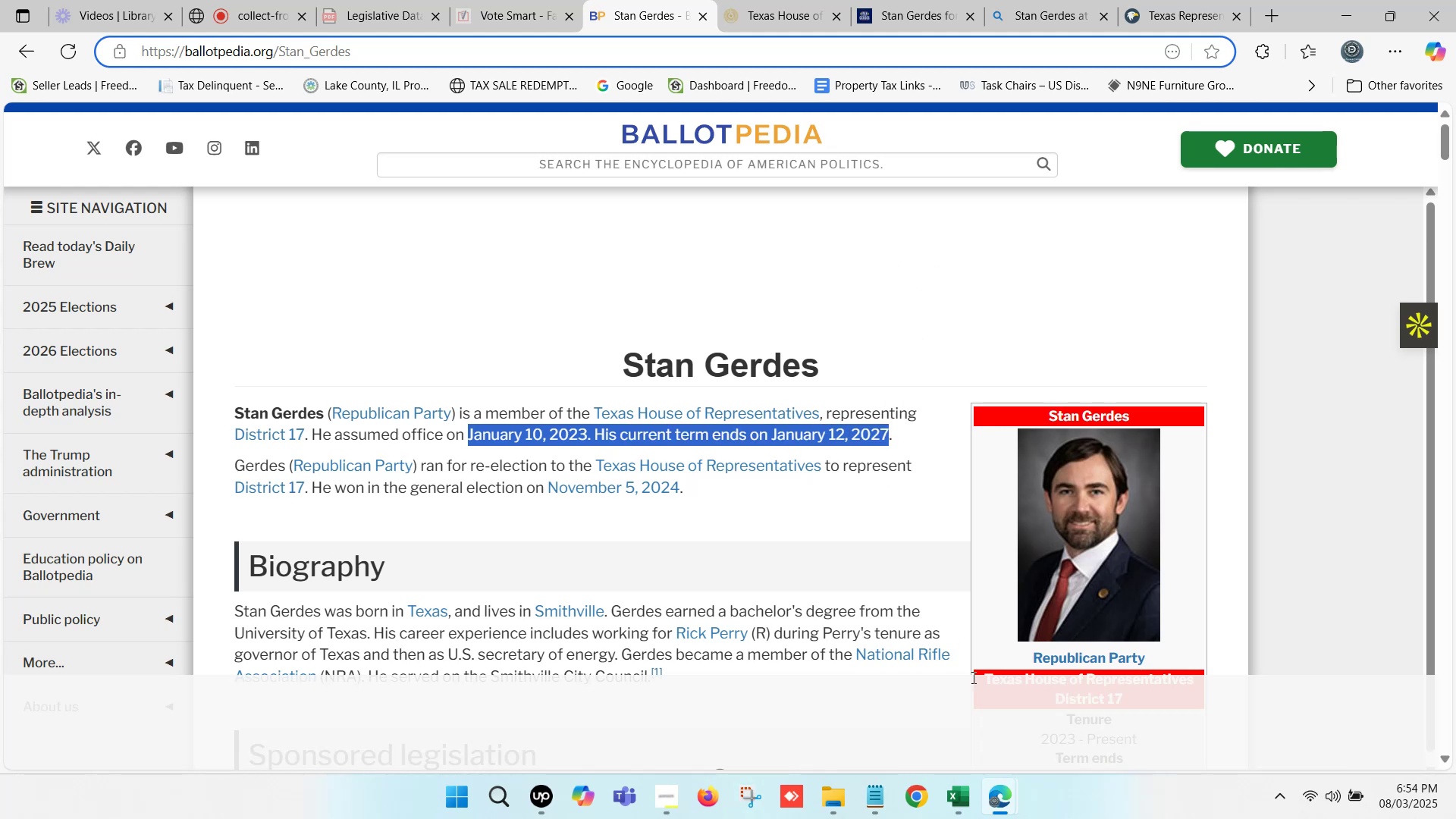 
key(Control+C)
 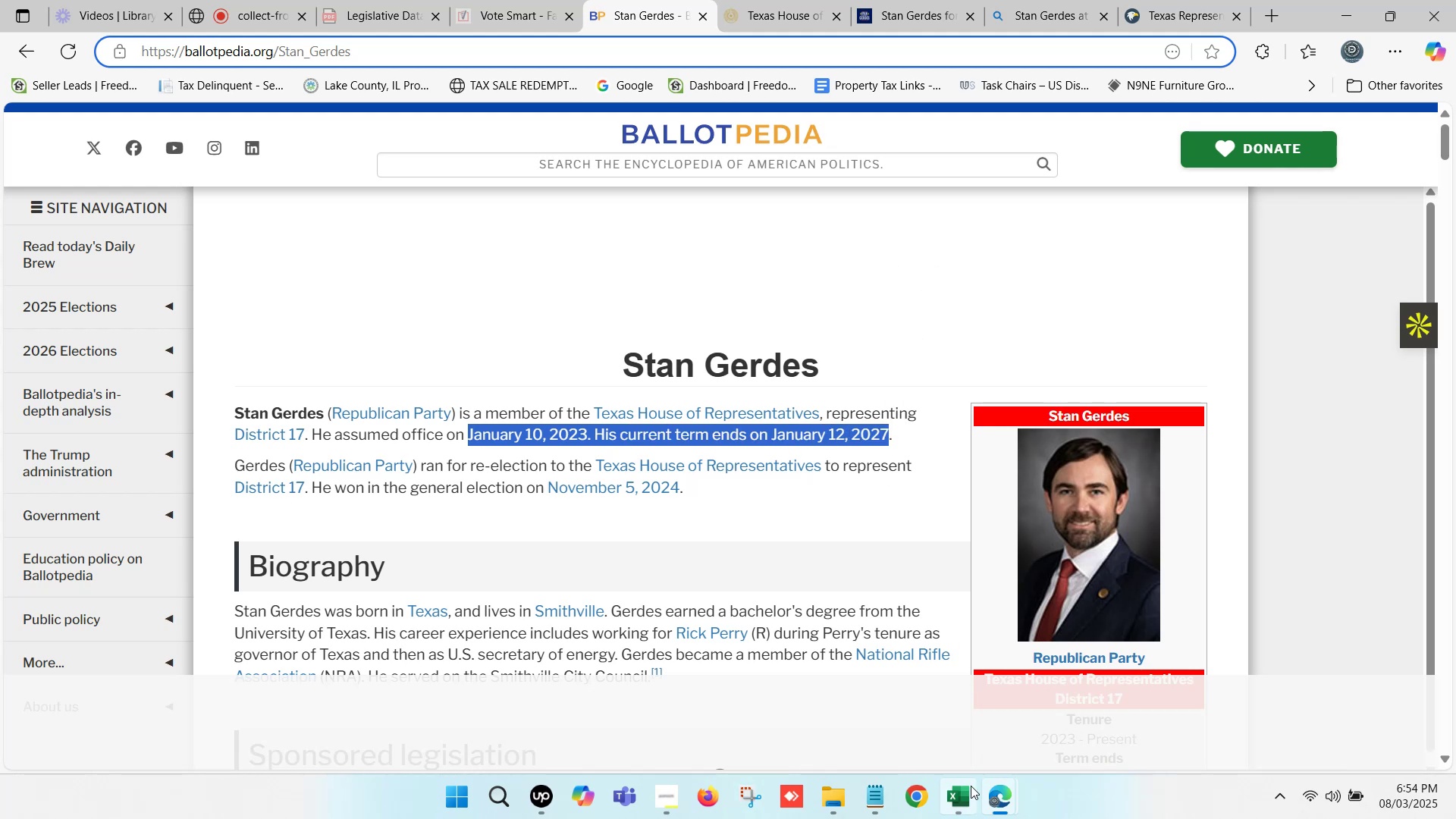 
left_click([958, 790])
 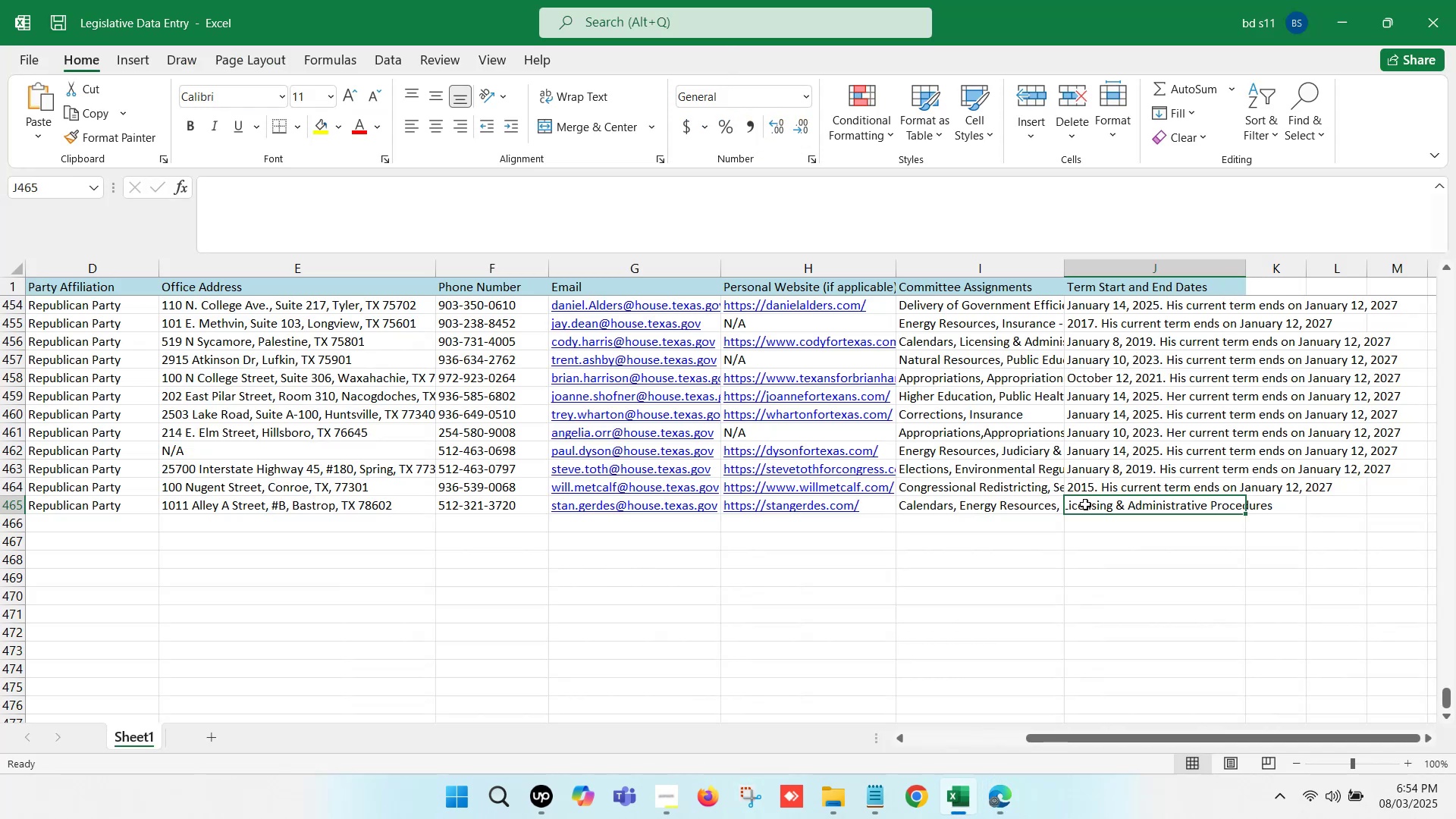 
double_click([1085, 504])
 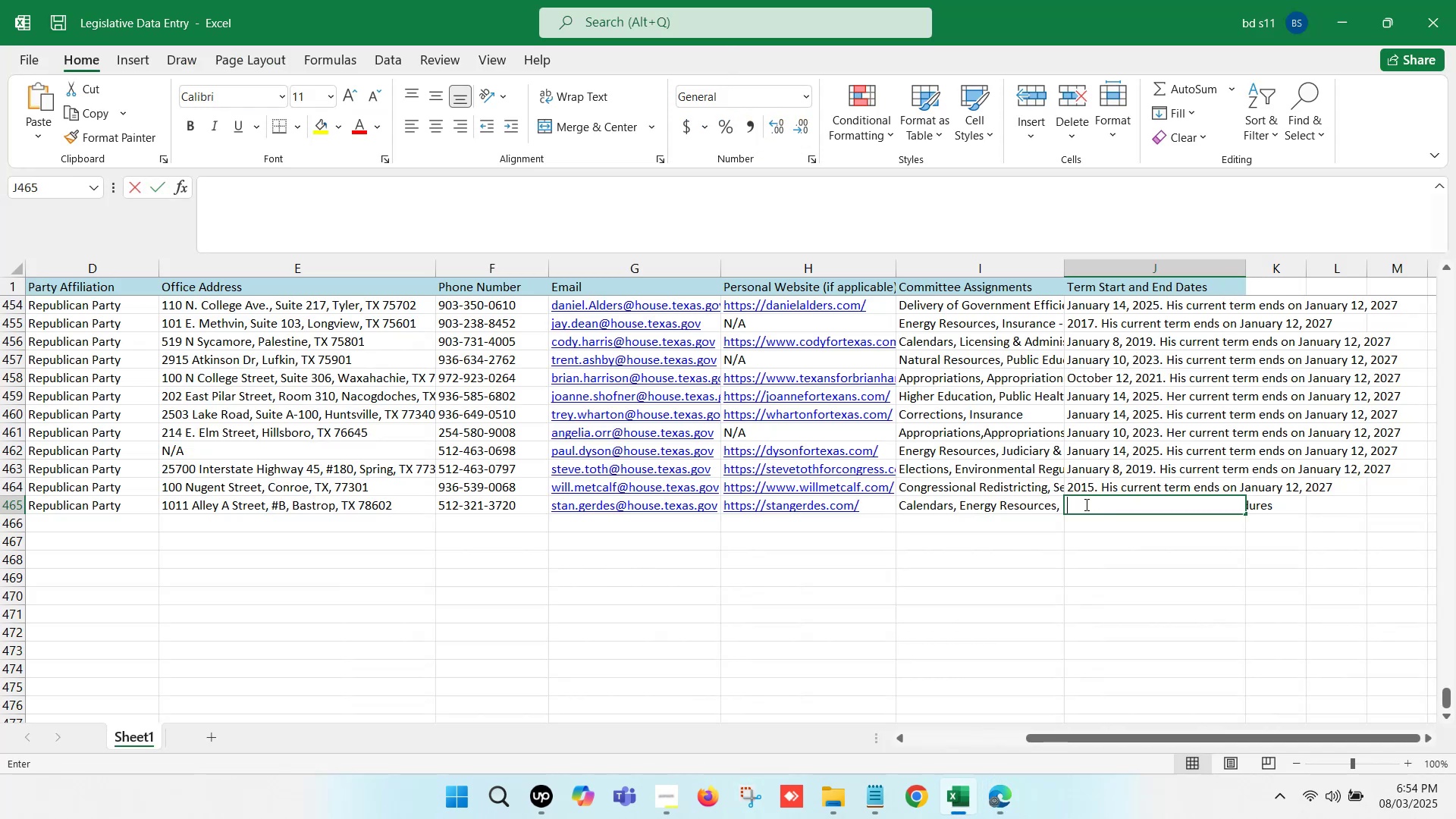 
key(Control+ControlLeft)
 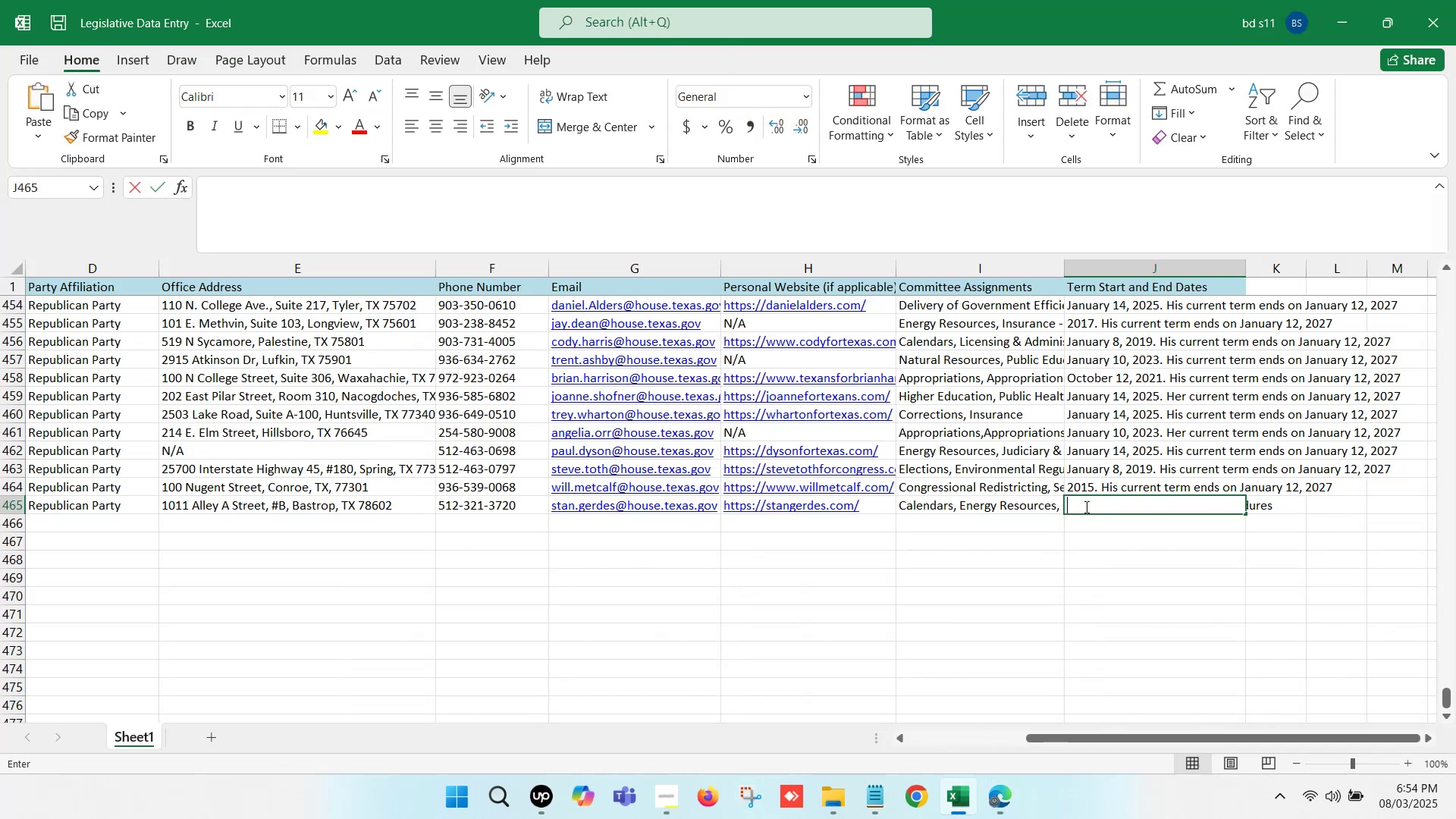 
key(Control+V)
 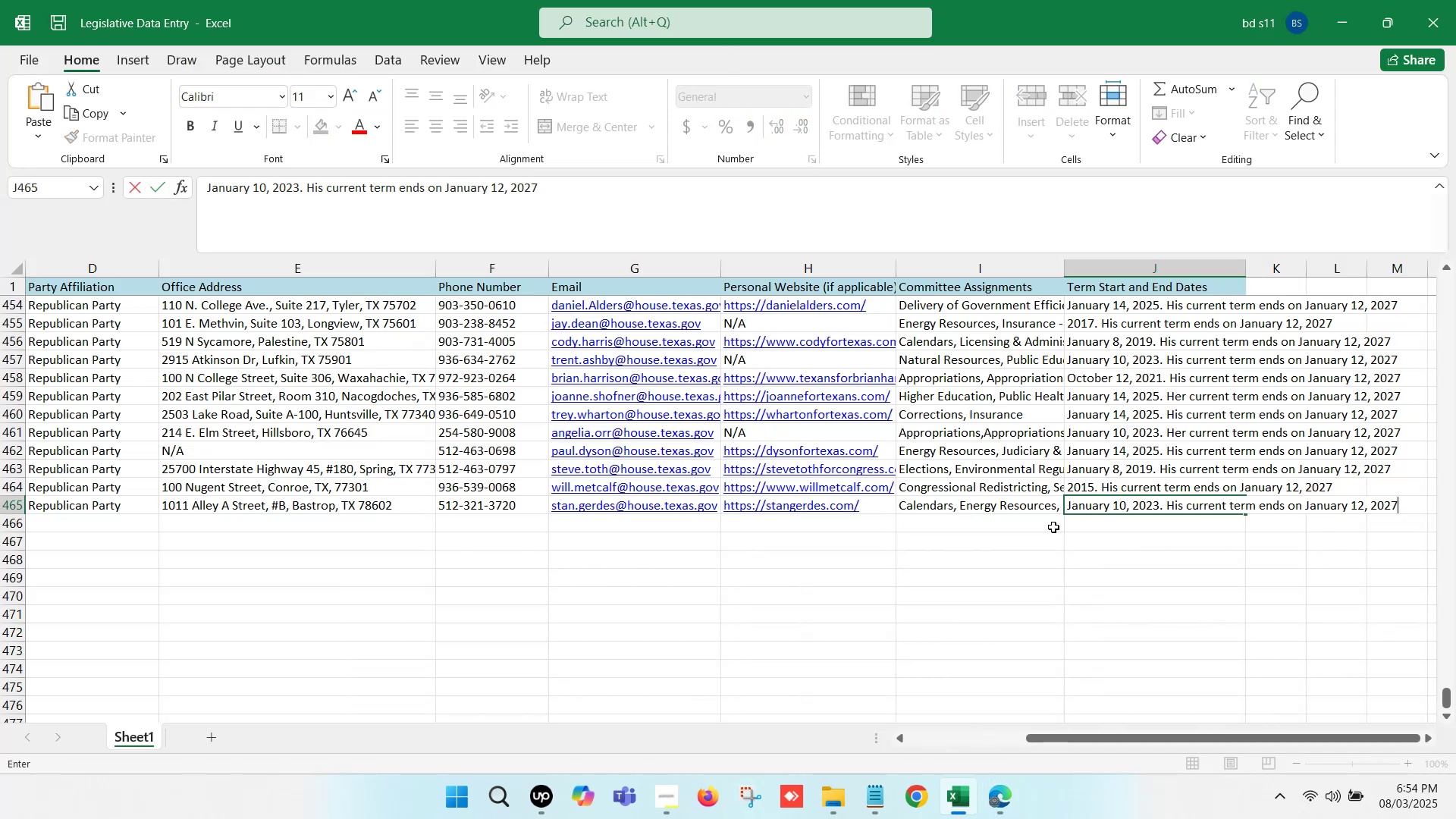 
left_click([1053, 527])
 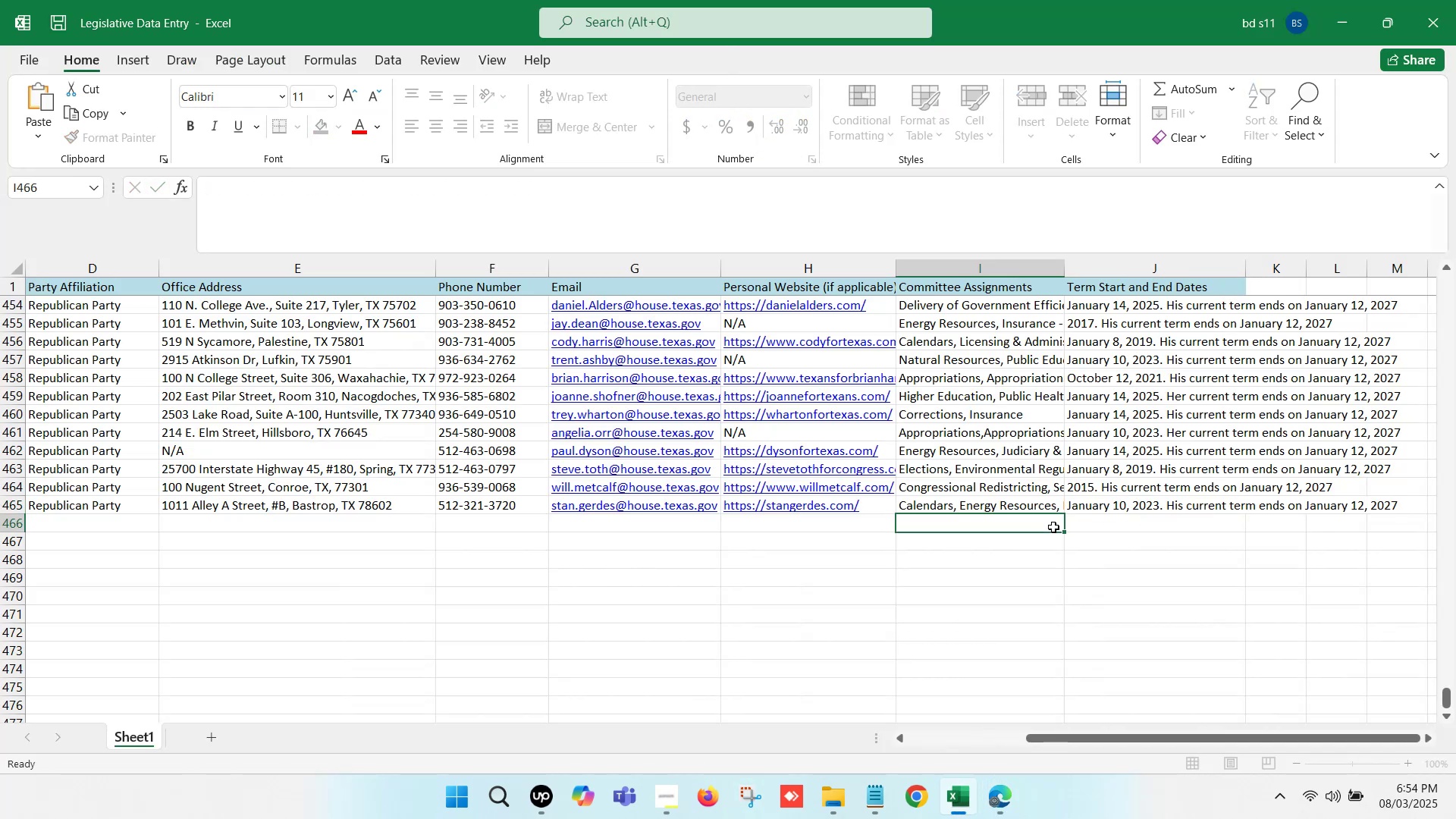 
key(Control+S)
 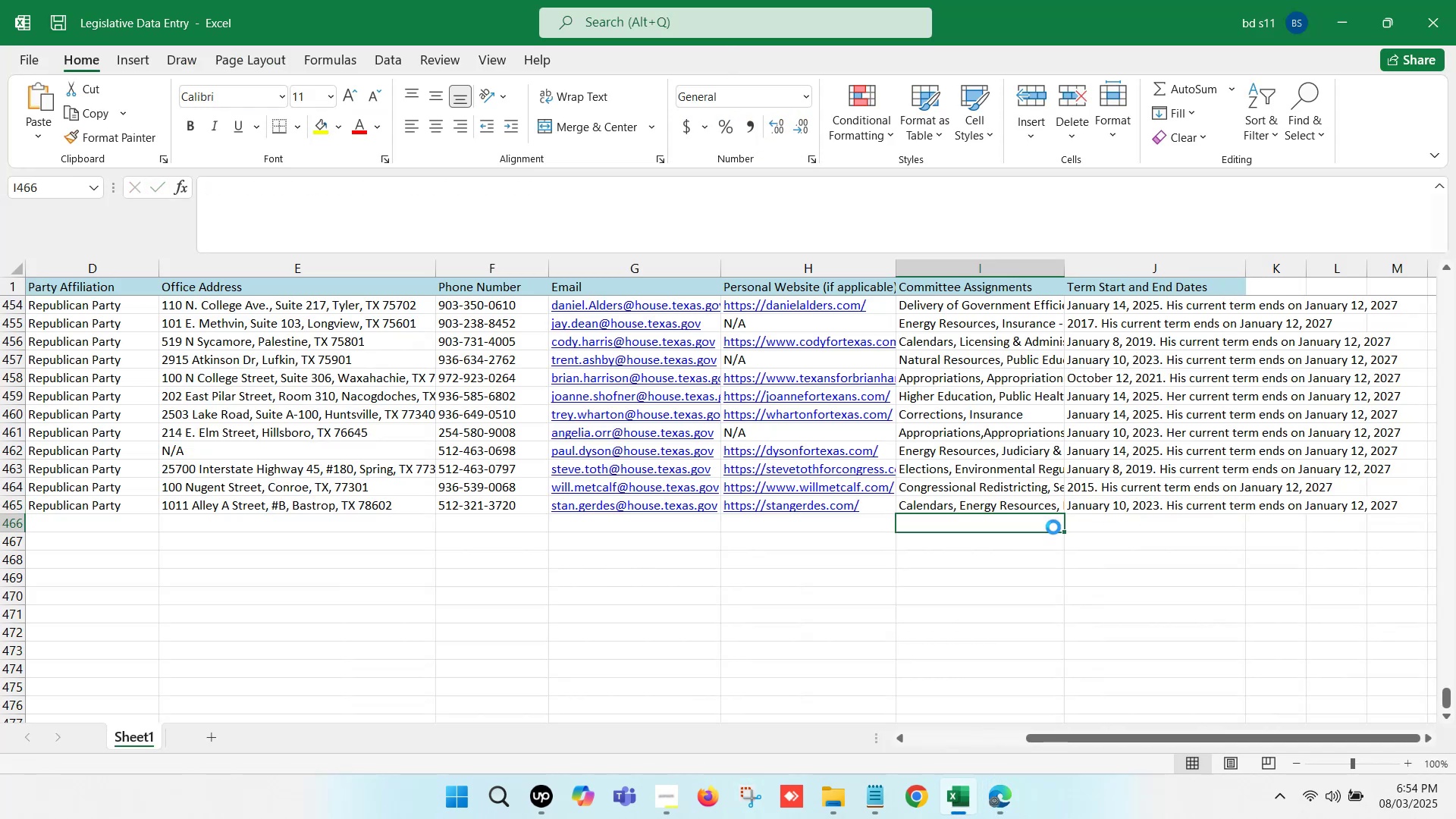 
key(Control+S)
 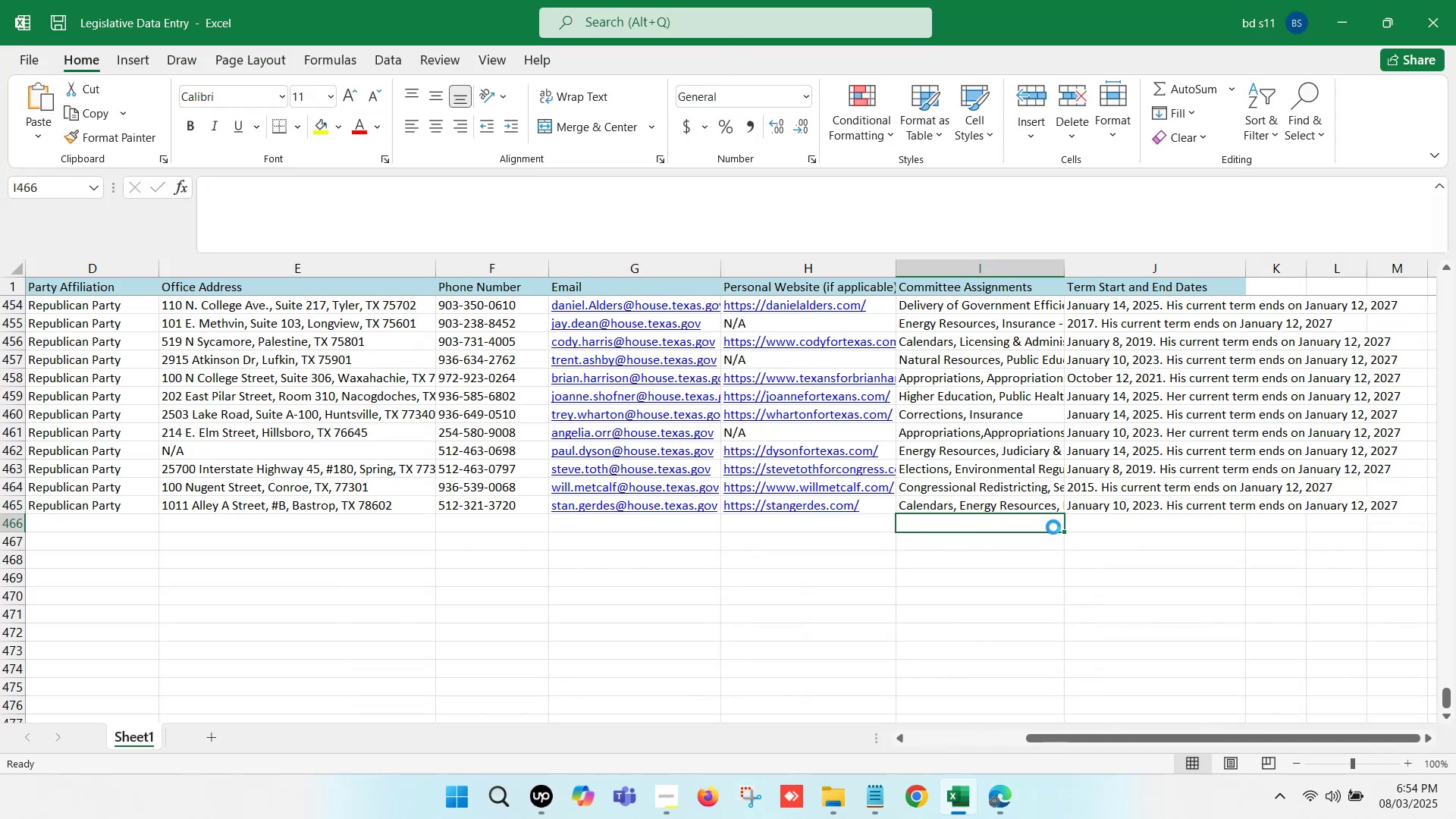 
hold_key(key=ArrowLeft, duration=1.46)
 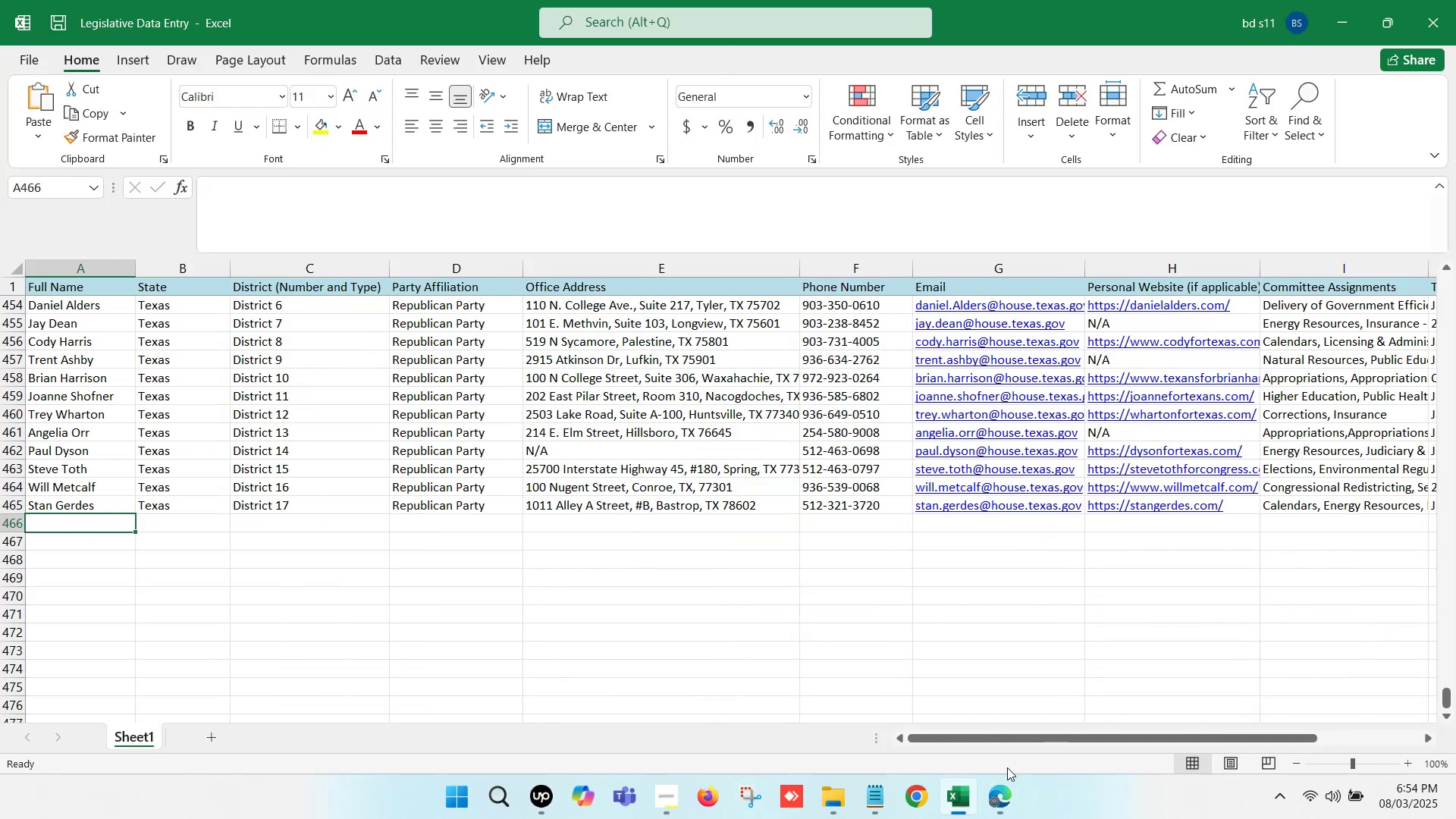 
left_click([1006, 781])
 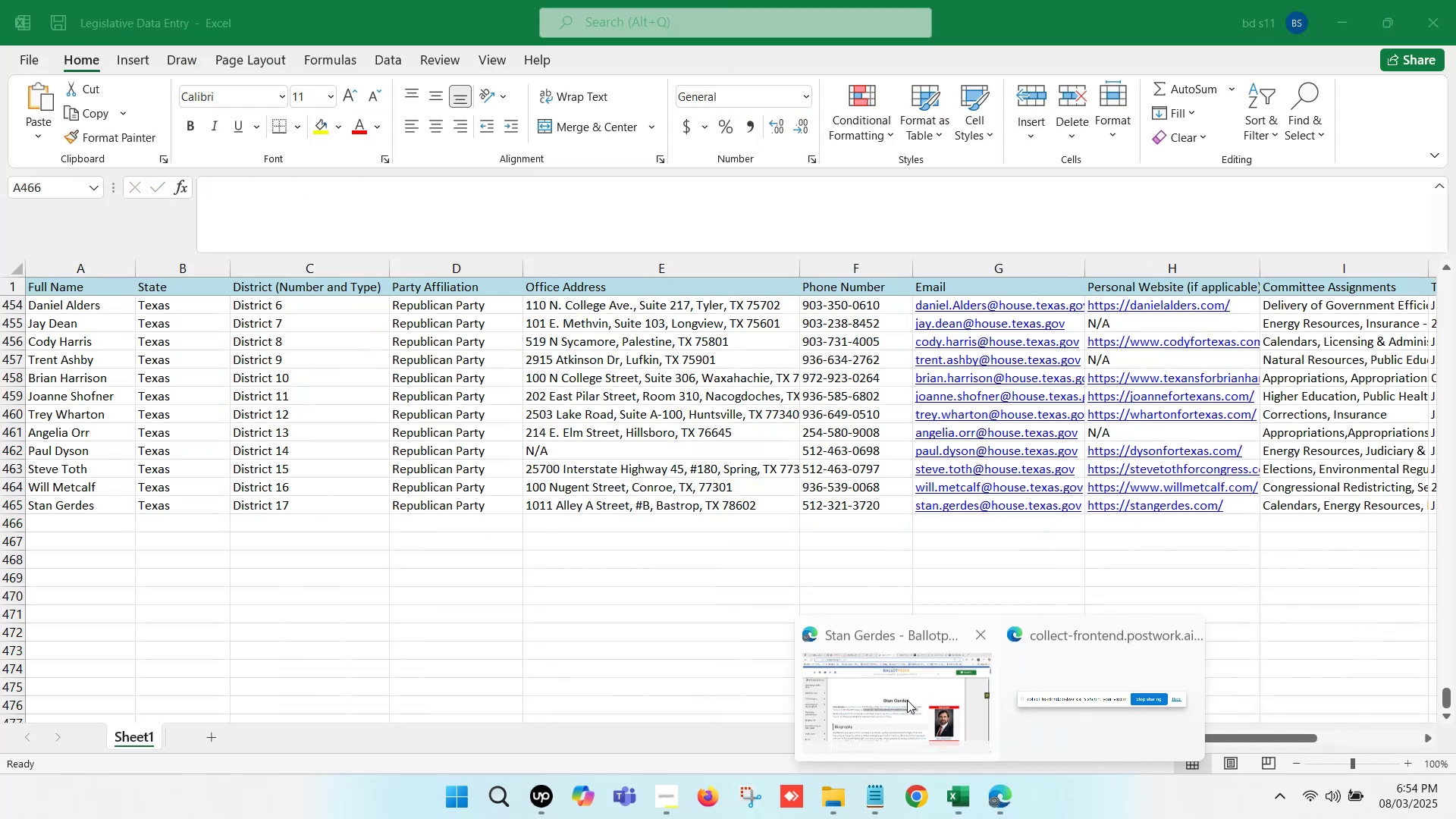 
left_click([906, 695])
 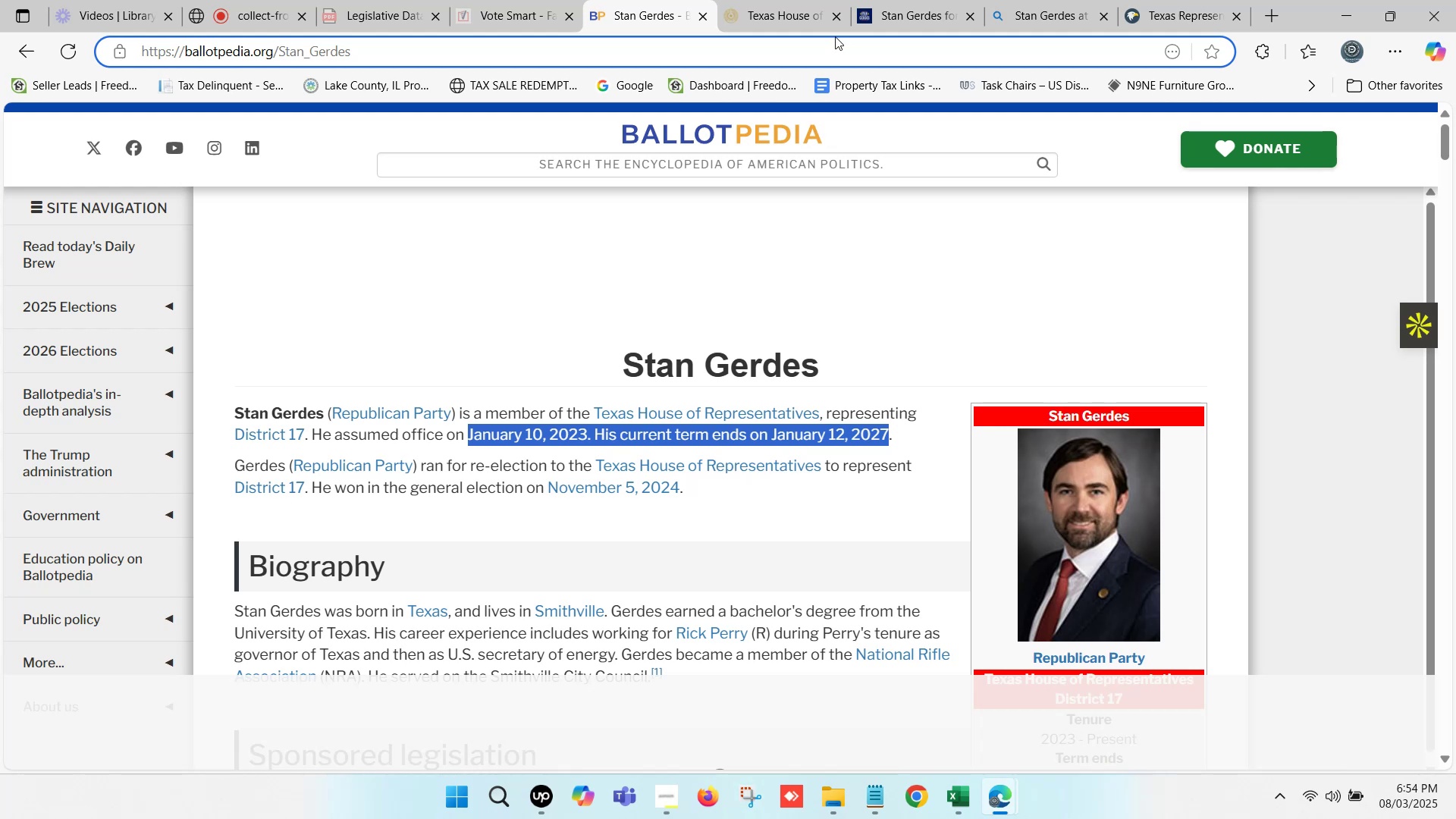 
left_click([835, 17])
 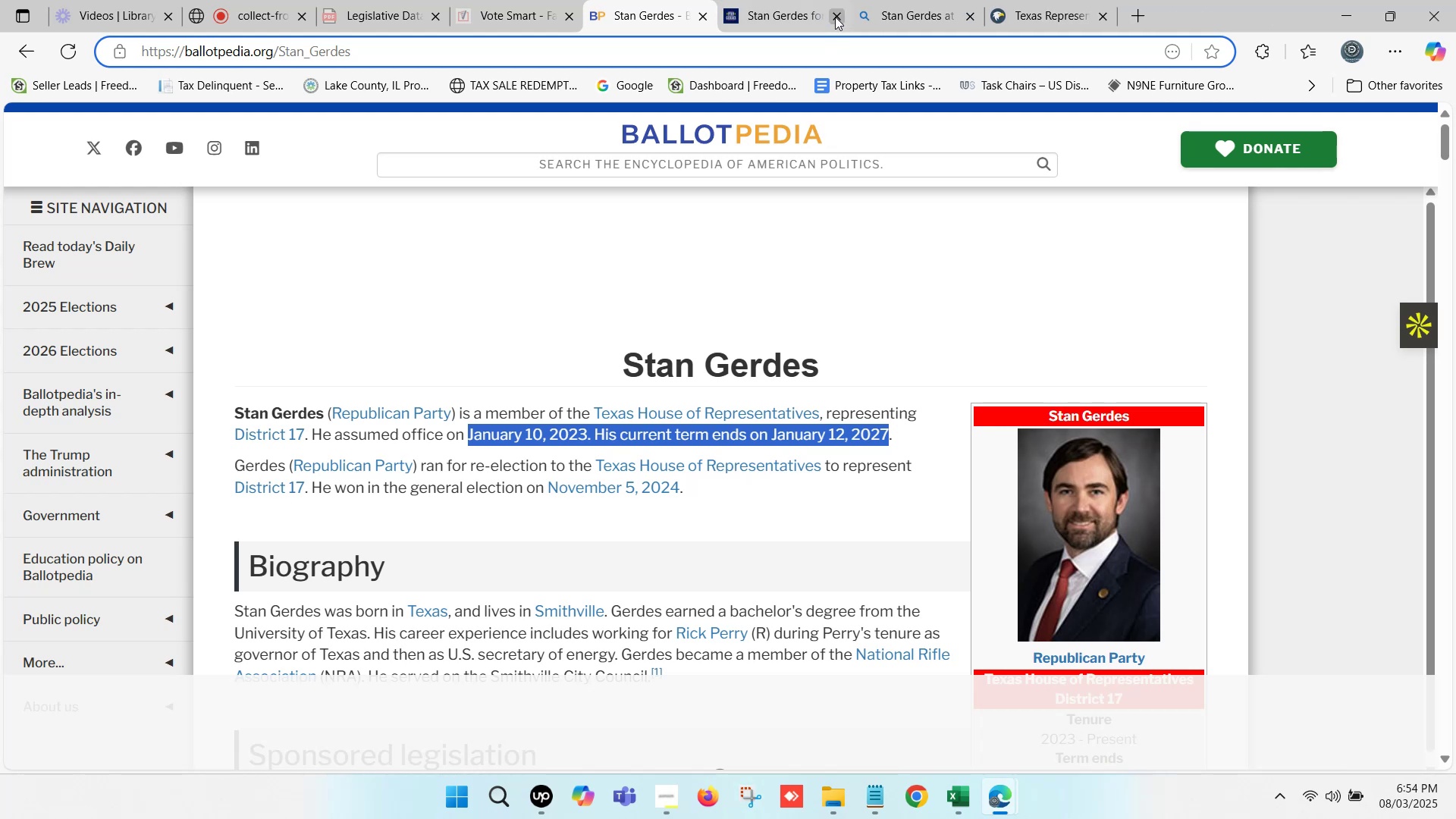 
left_click([835, 17])
 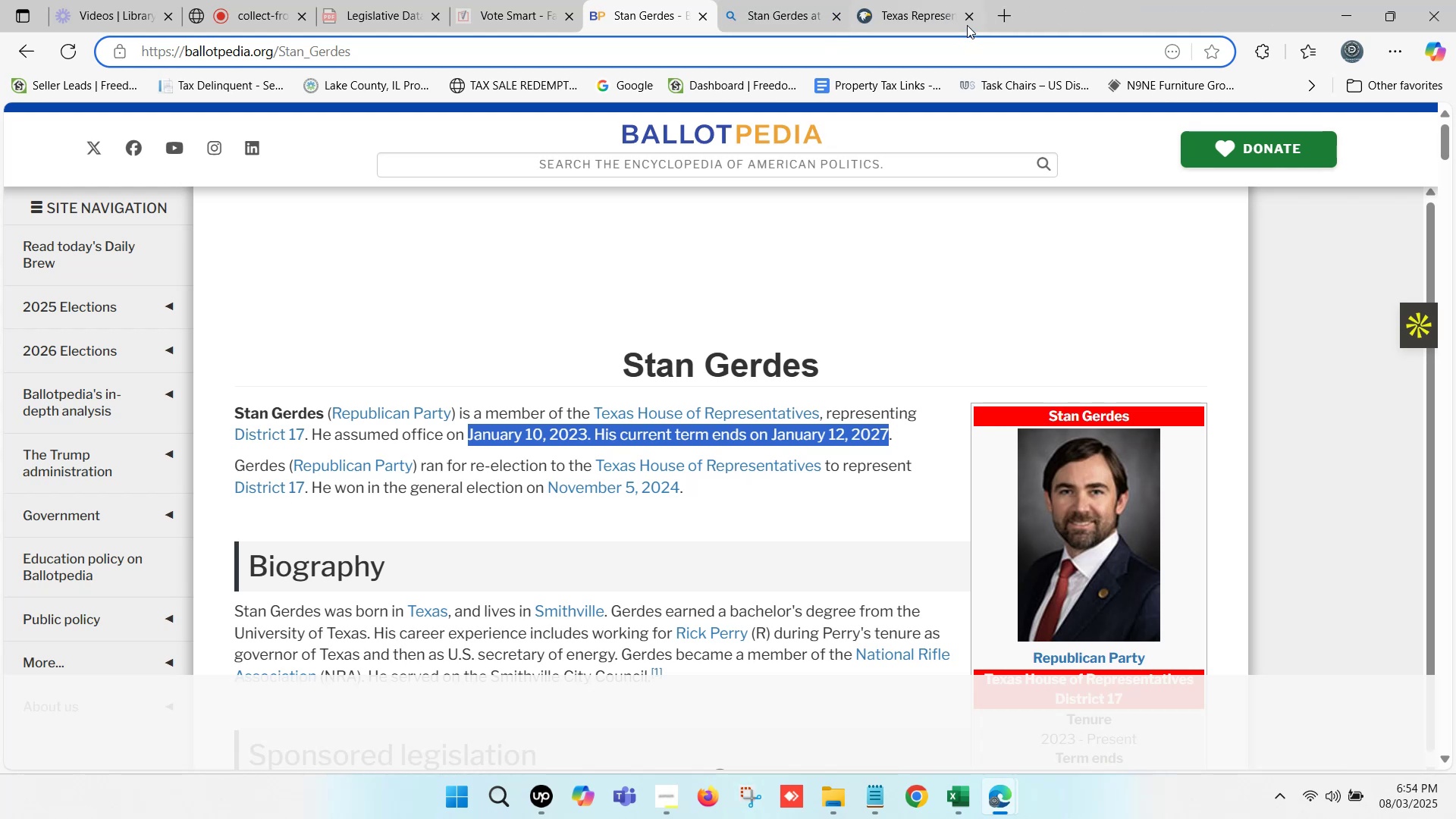 
left_click([967, 18])
 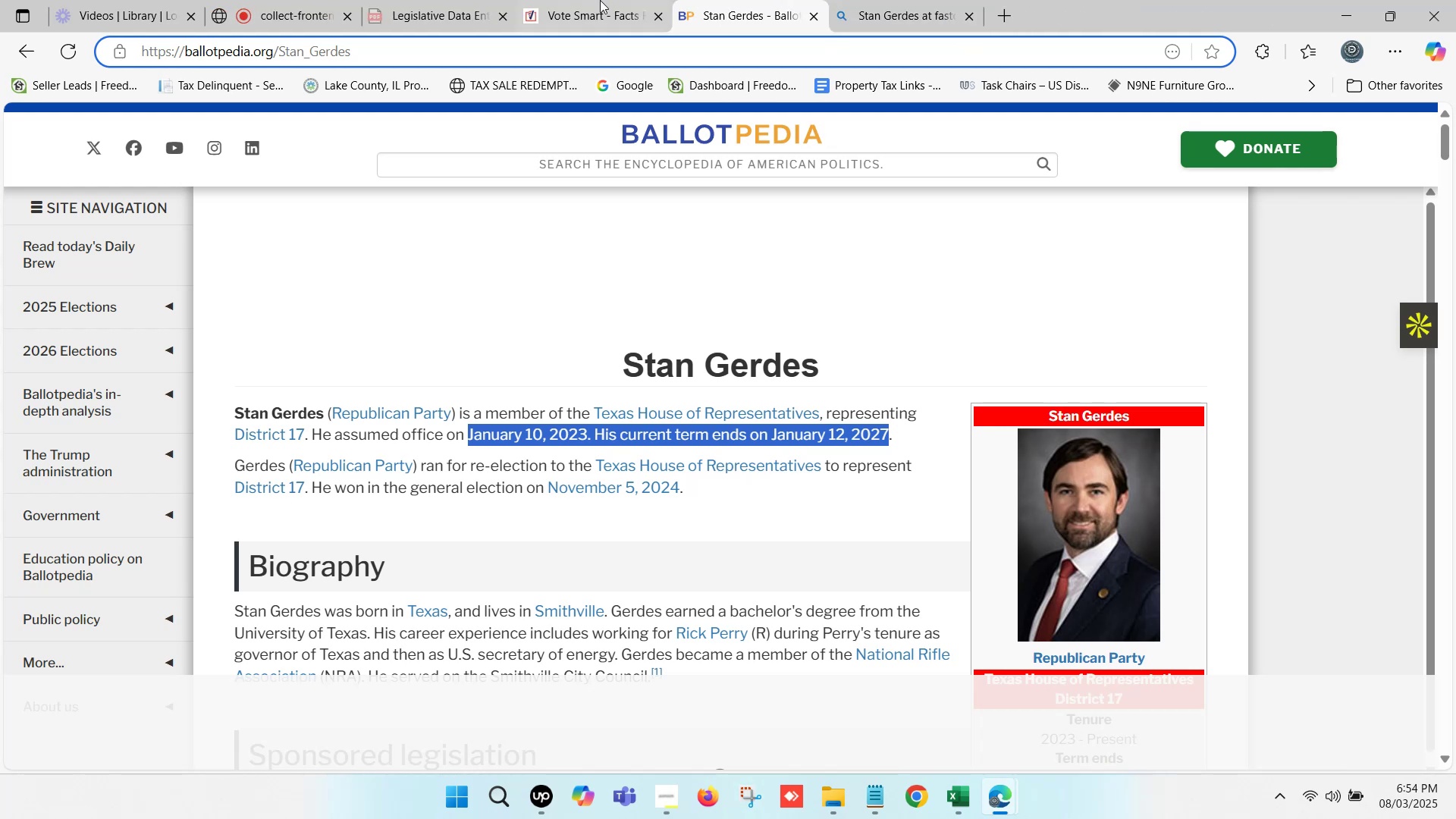 
left_click([599, 0])
 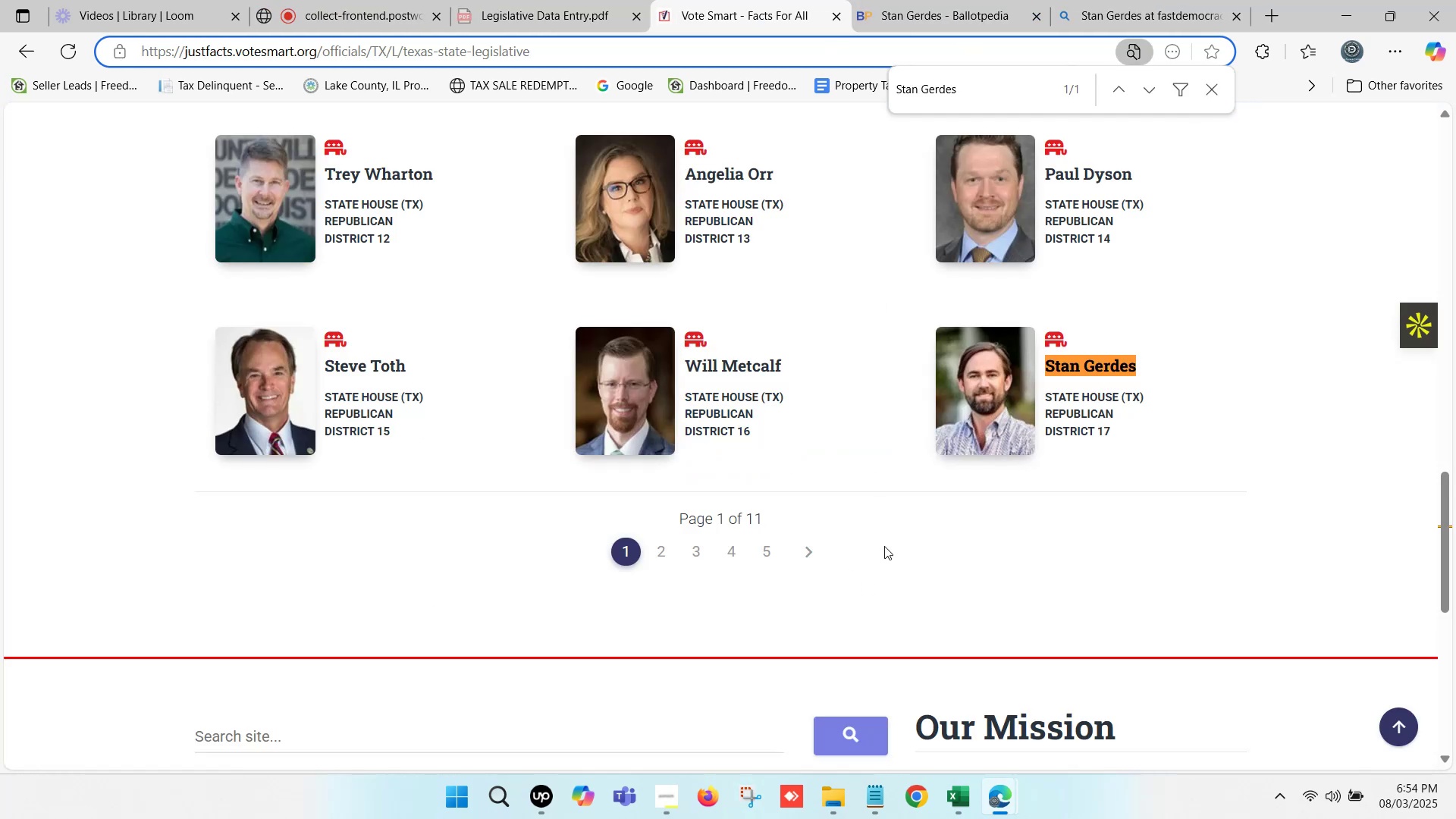 
scroll: coordinate [892, 510], scroll_direction: none, amount: 0.0
 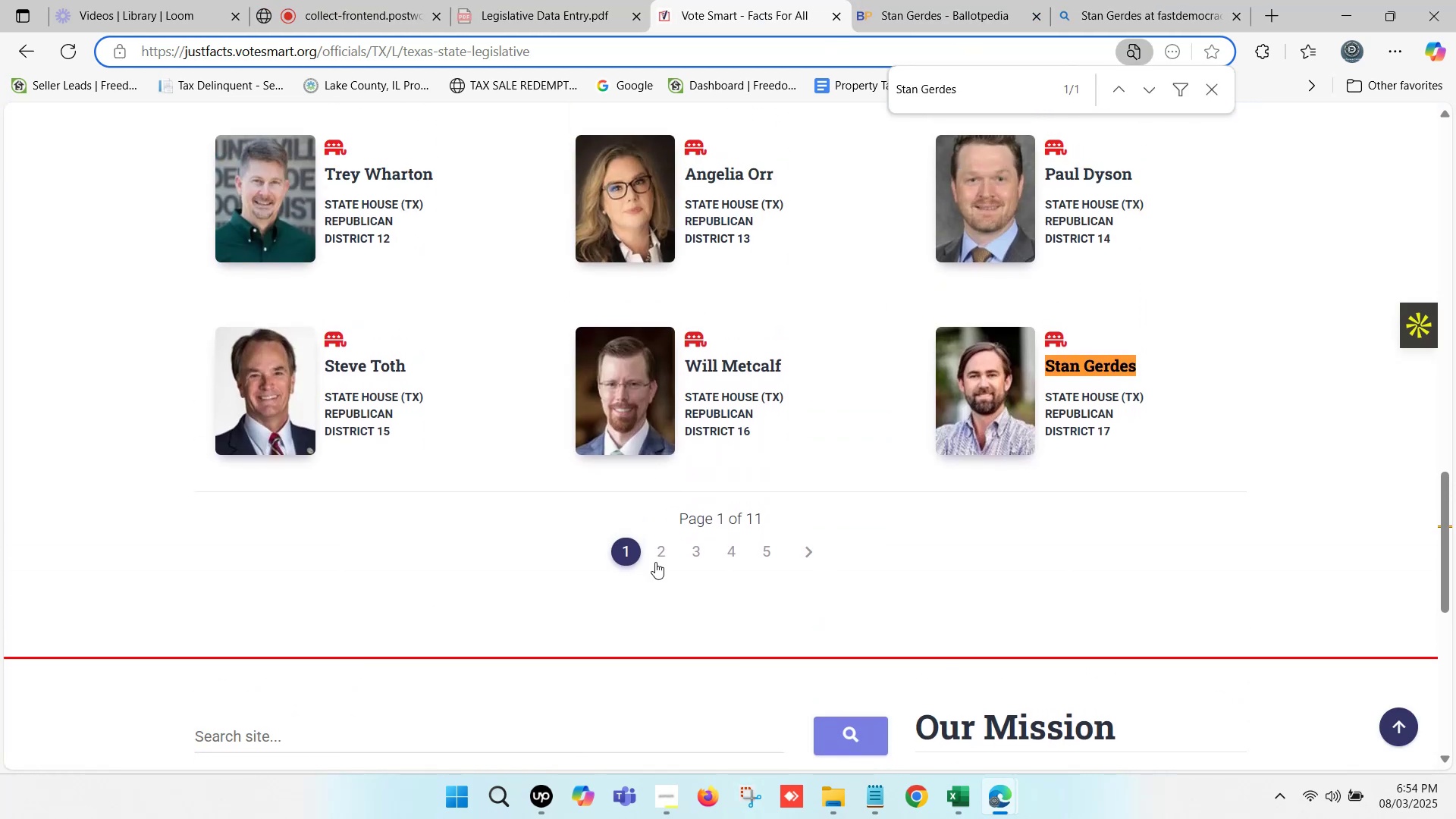 
left_click([657, 552])
 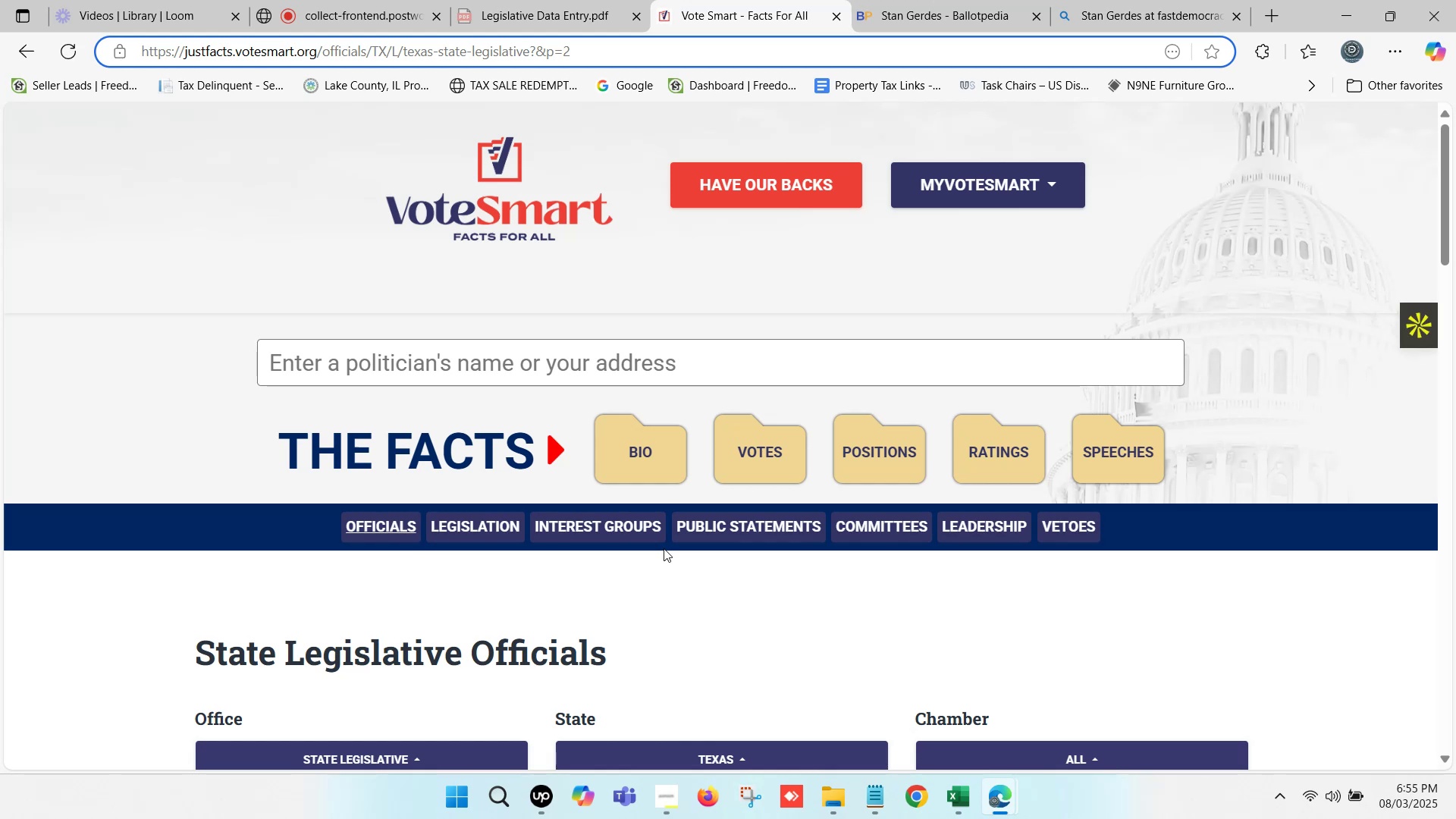 
wait(15.96)
 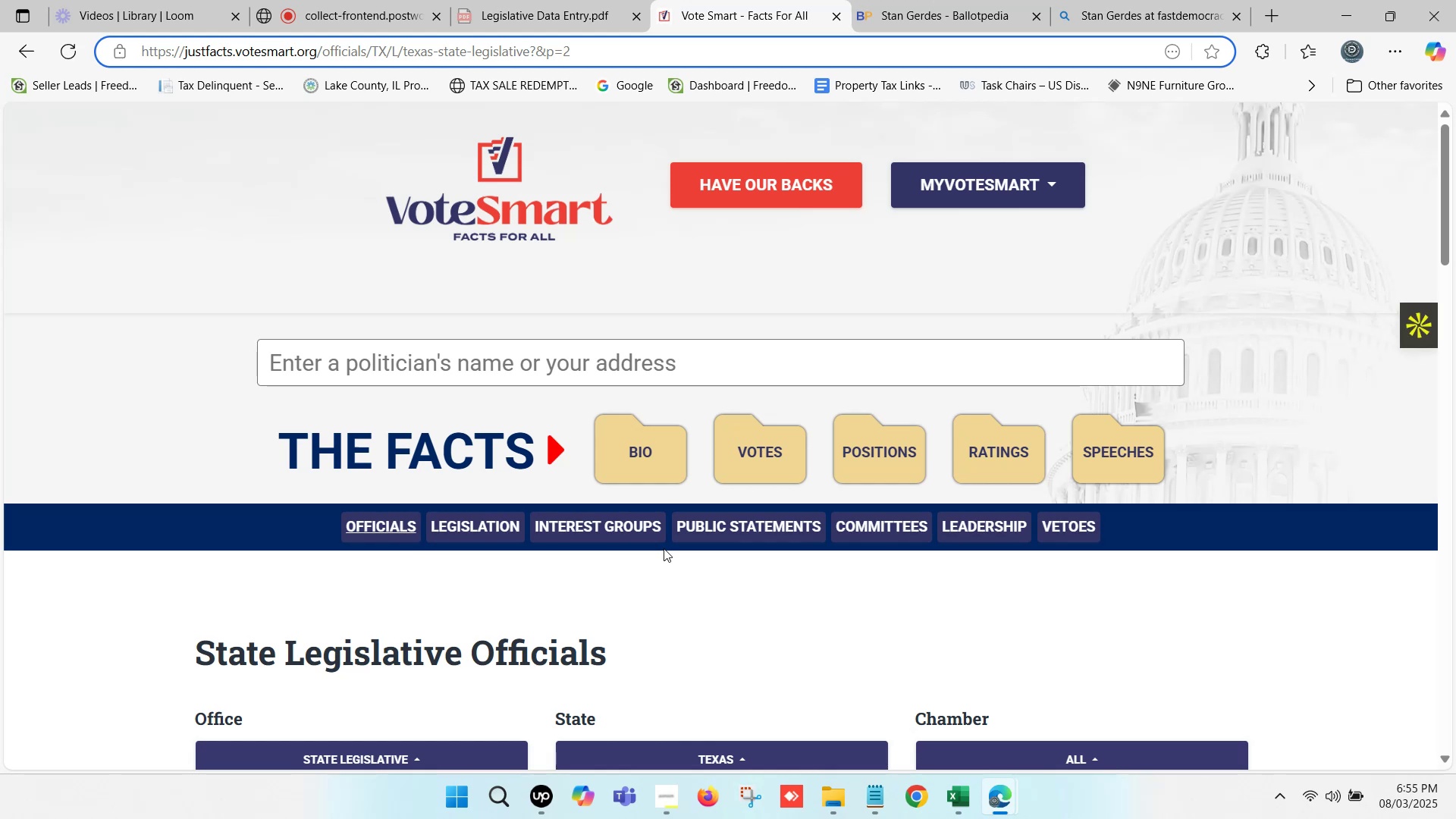 
scroll: coordinate [761, 487], scroll_direction: down, amount: 5.0
 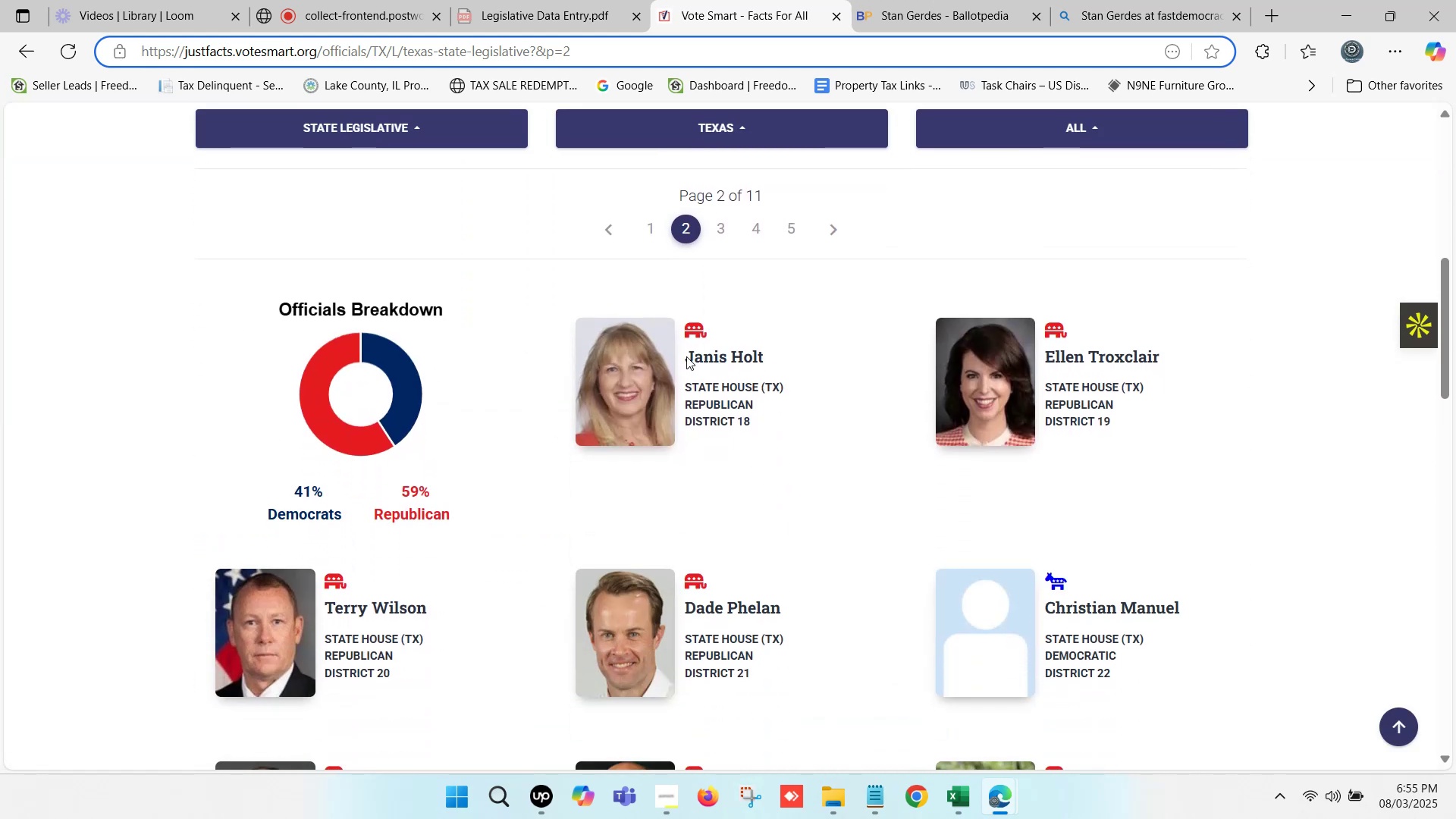 
scroll: coordinate [744, 359], scroll_direction: up, amount: 1.0
 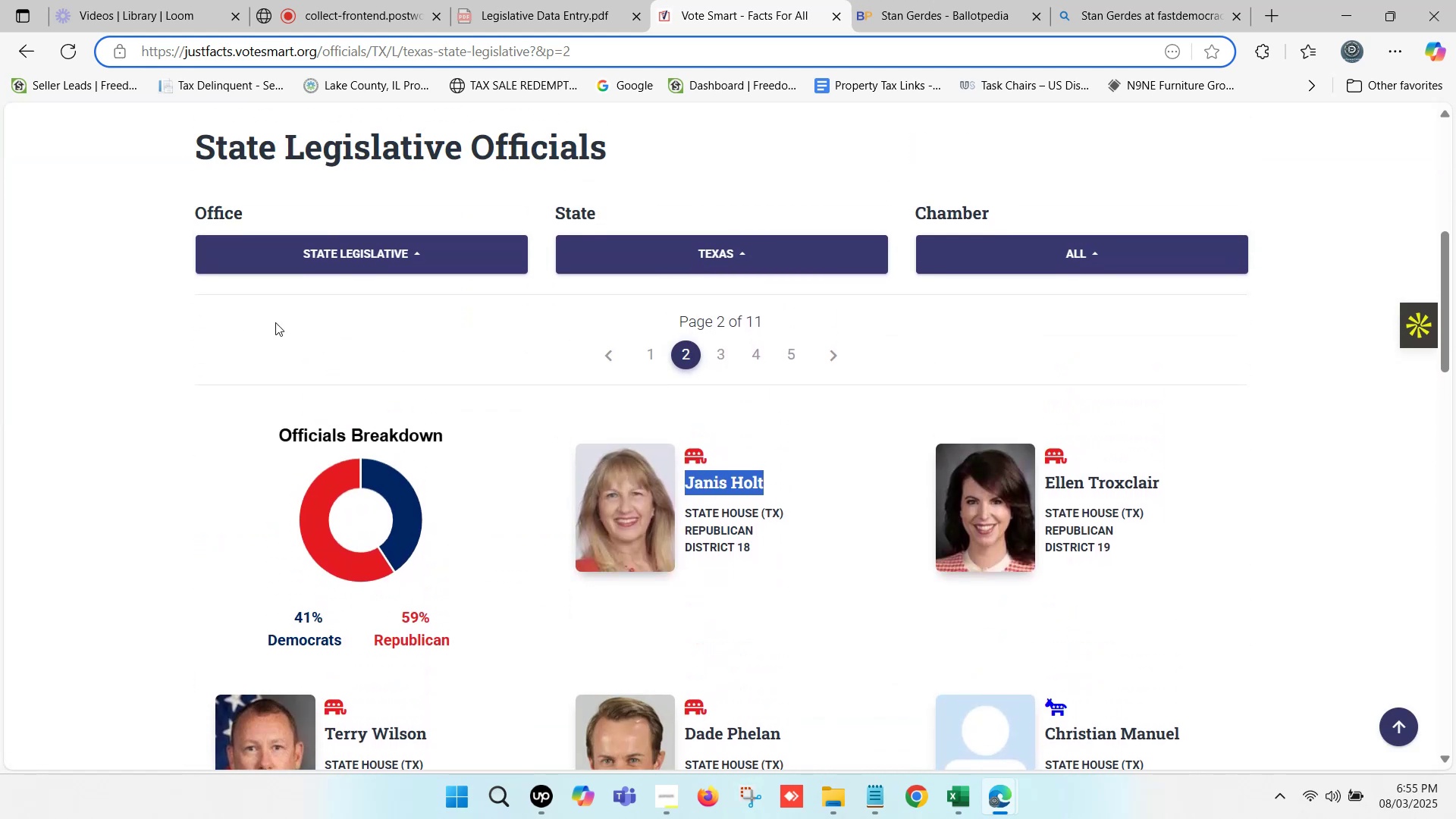 
left_click([126, 321])
 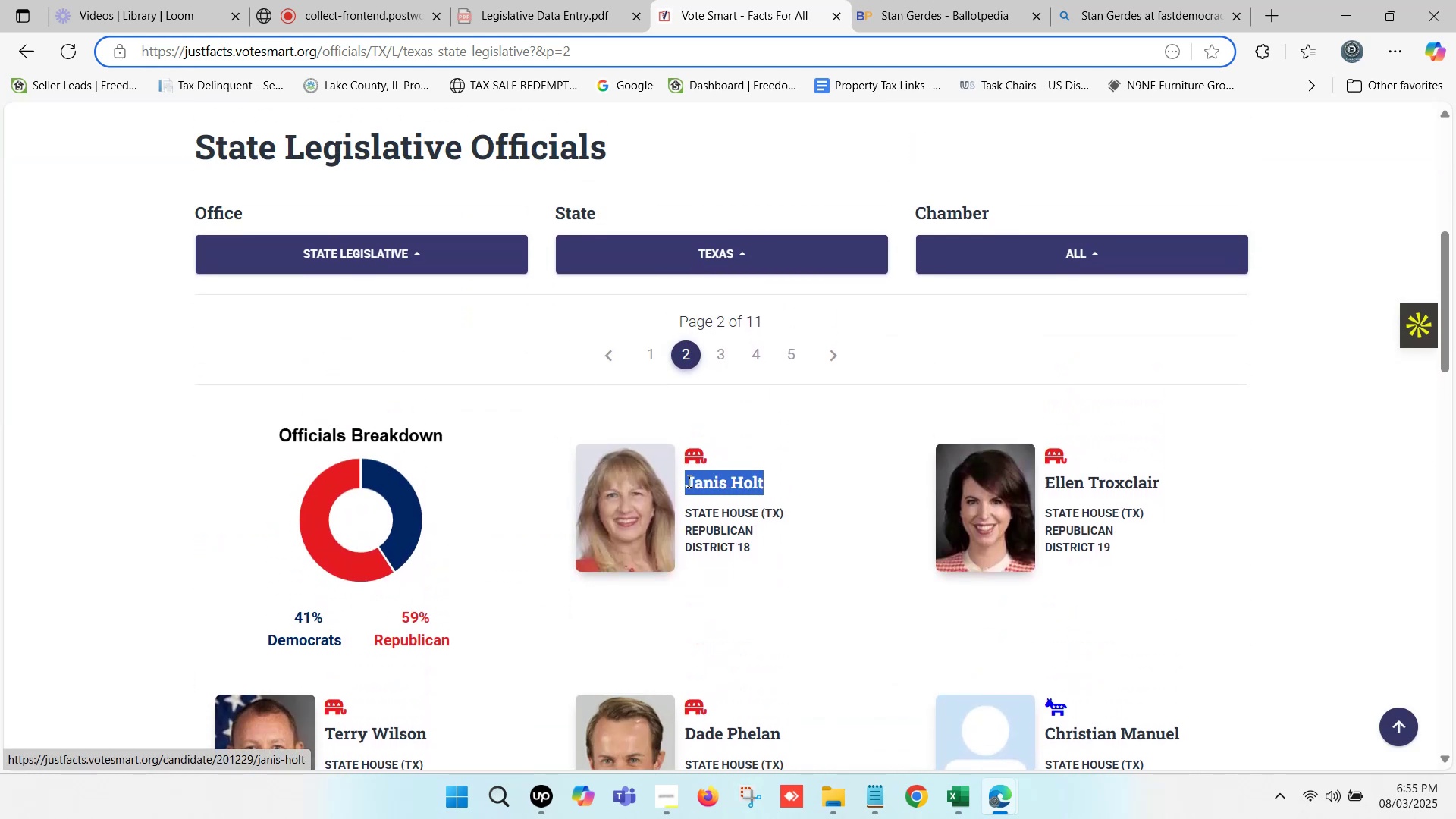 
key(Control+C)
 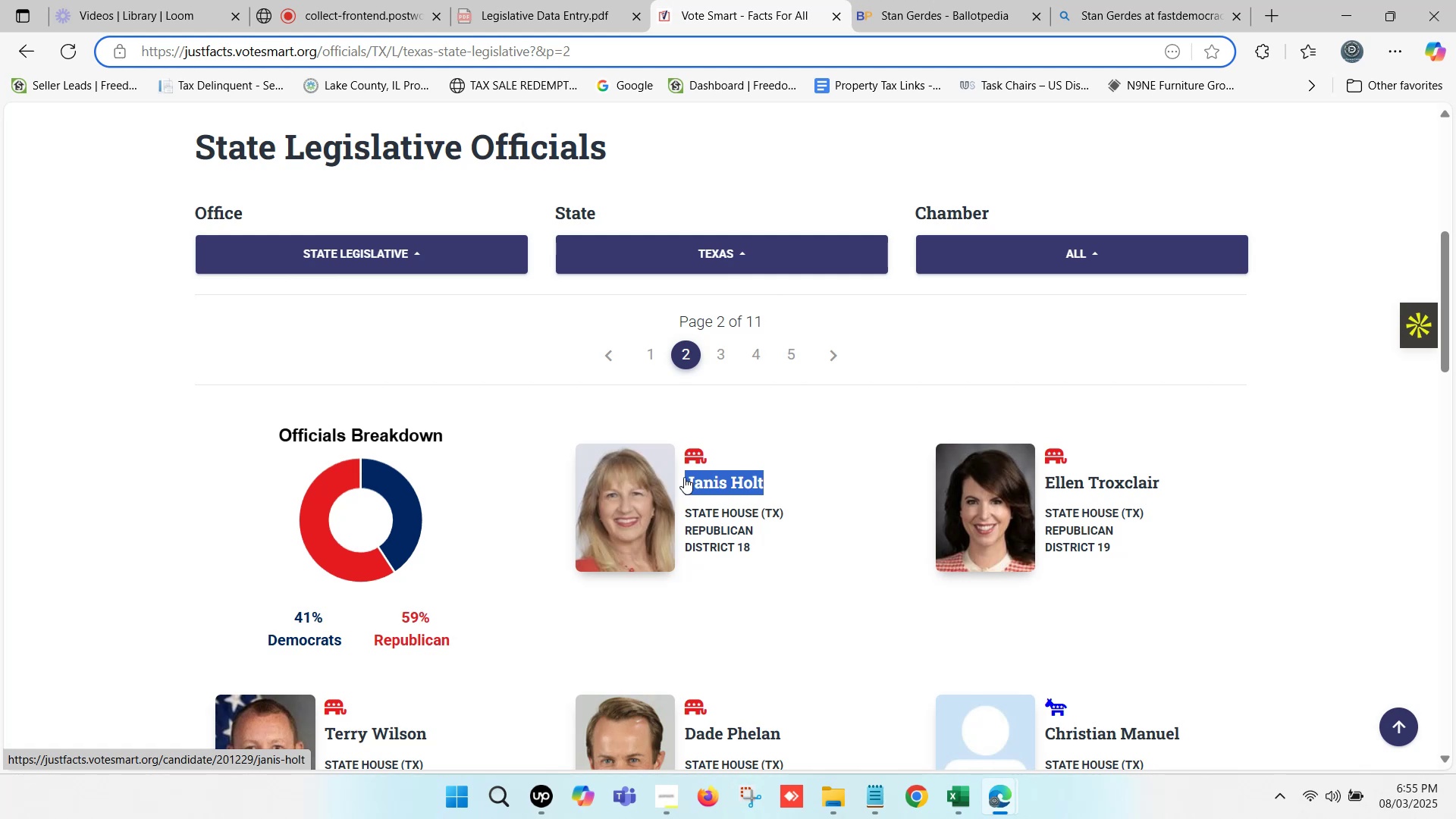 
key(Control+F)
 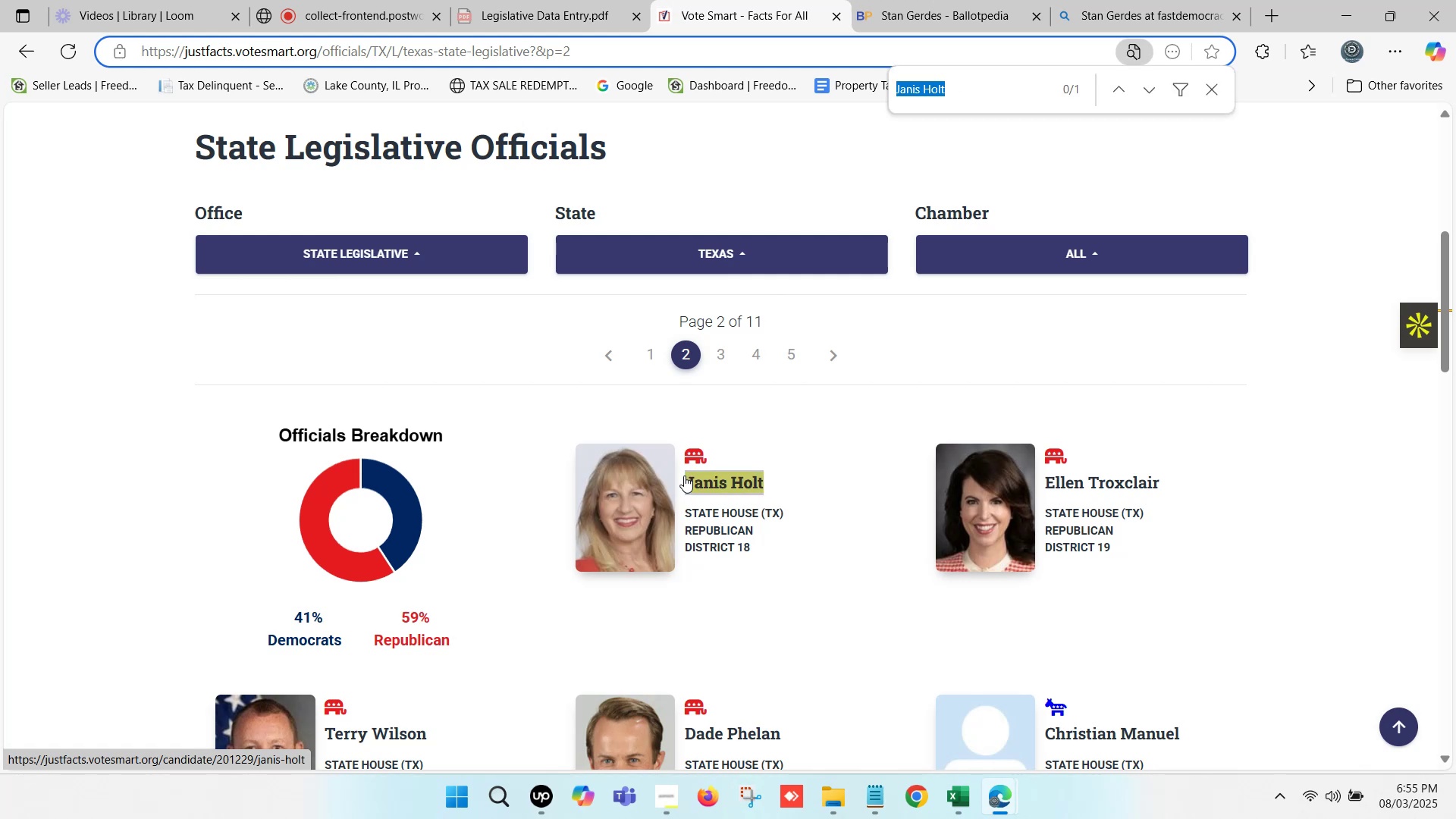 
key(Control+V)
 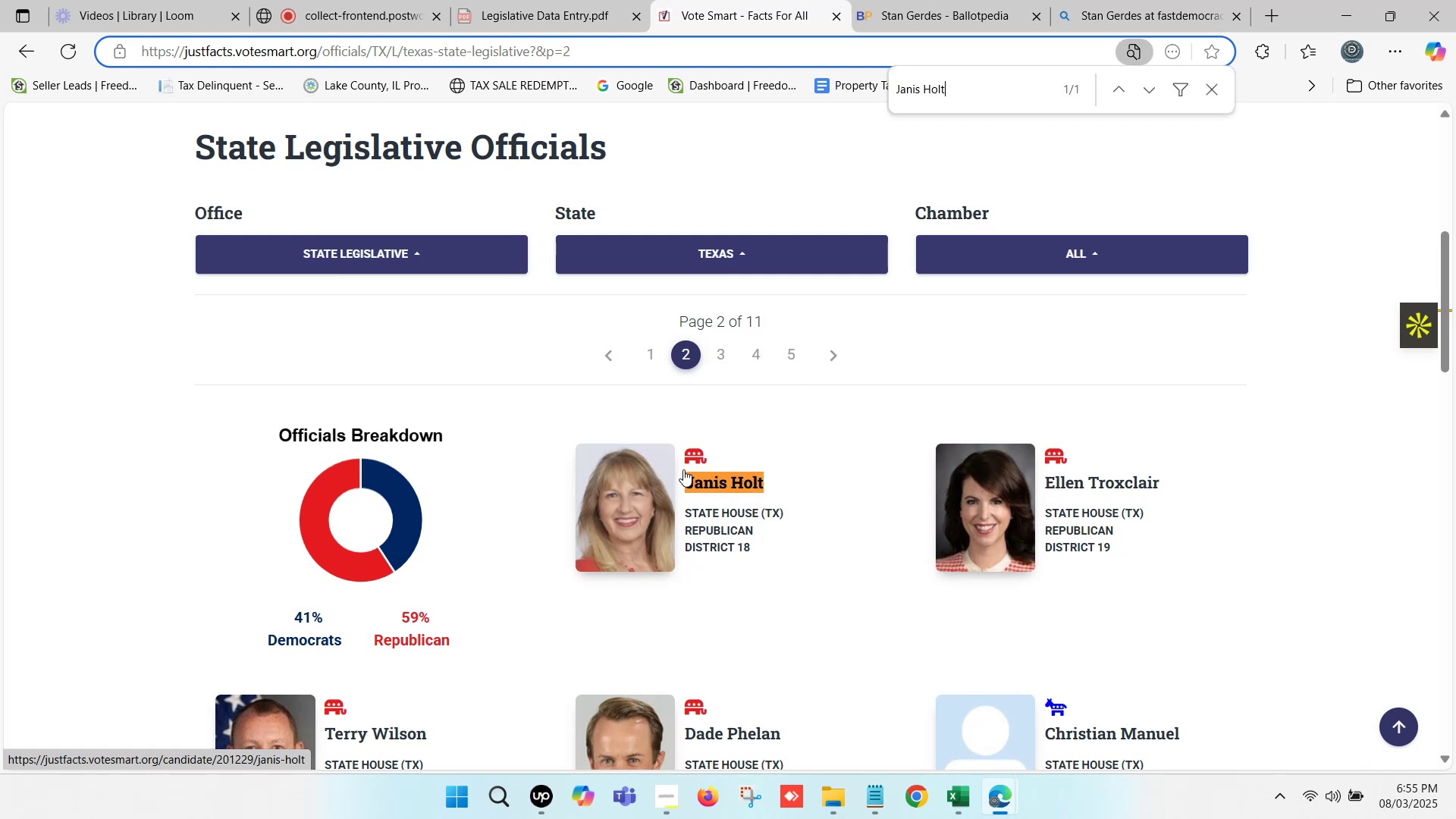 
key(Control+C)
 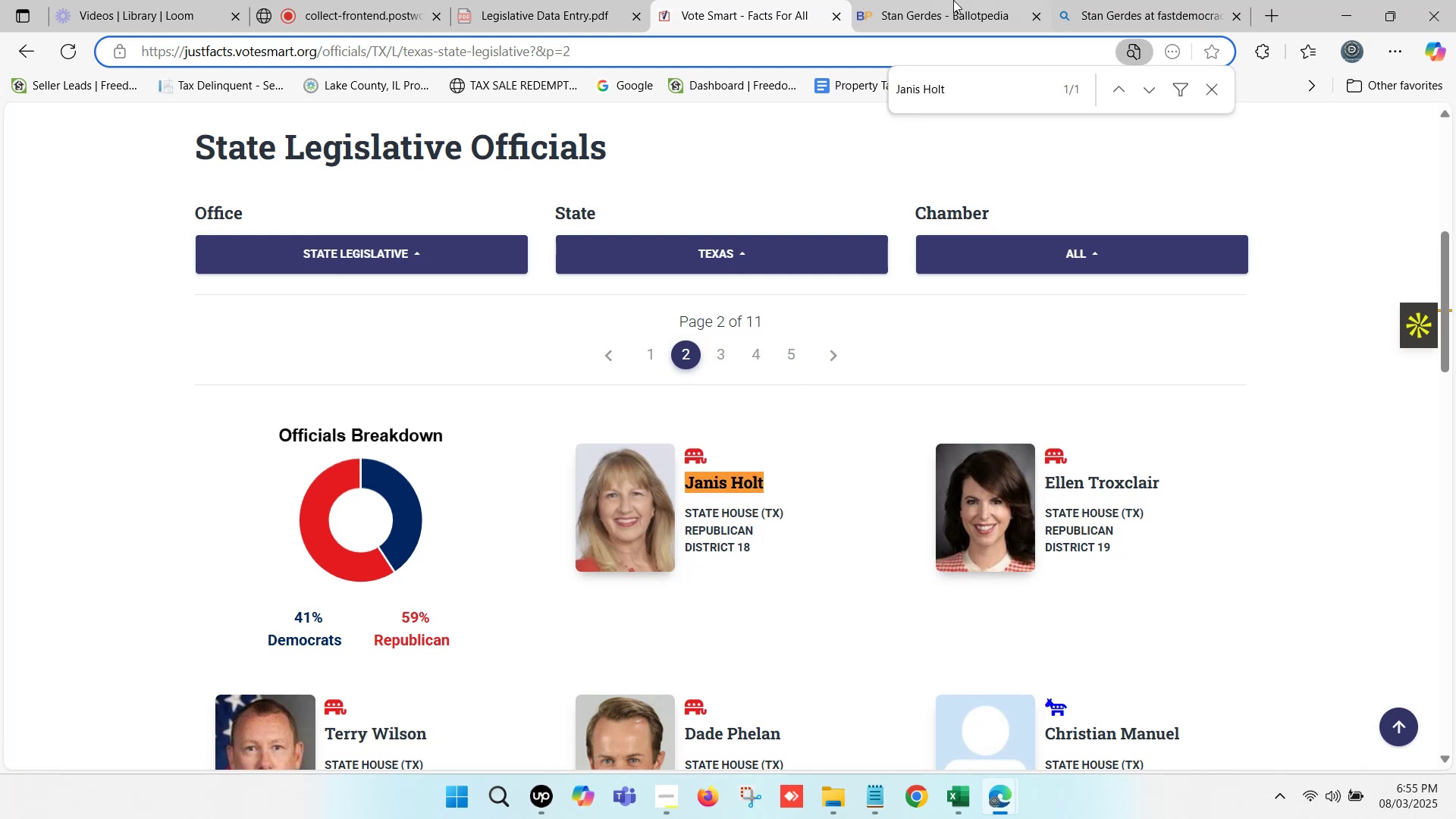 
left_click([963, 0])
 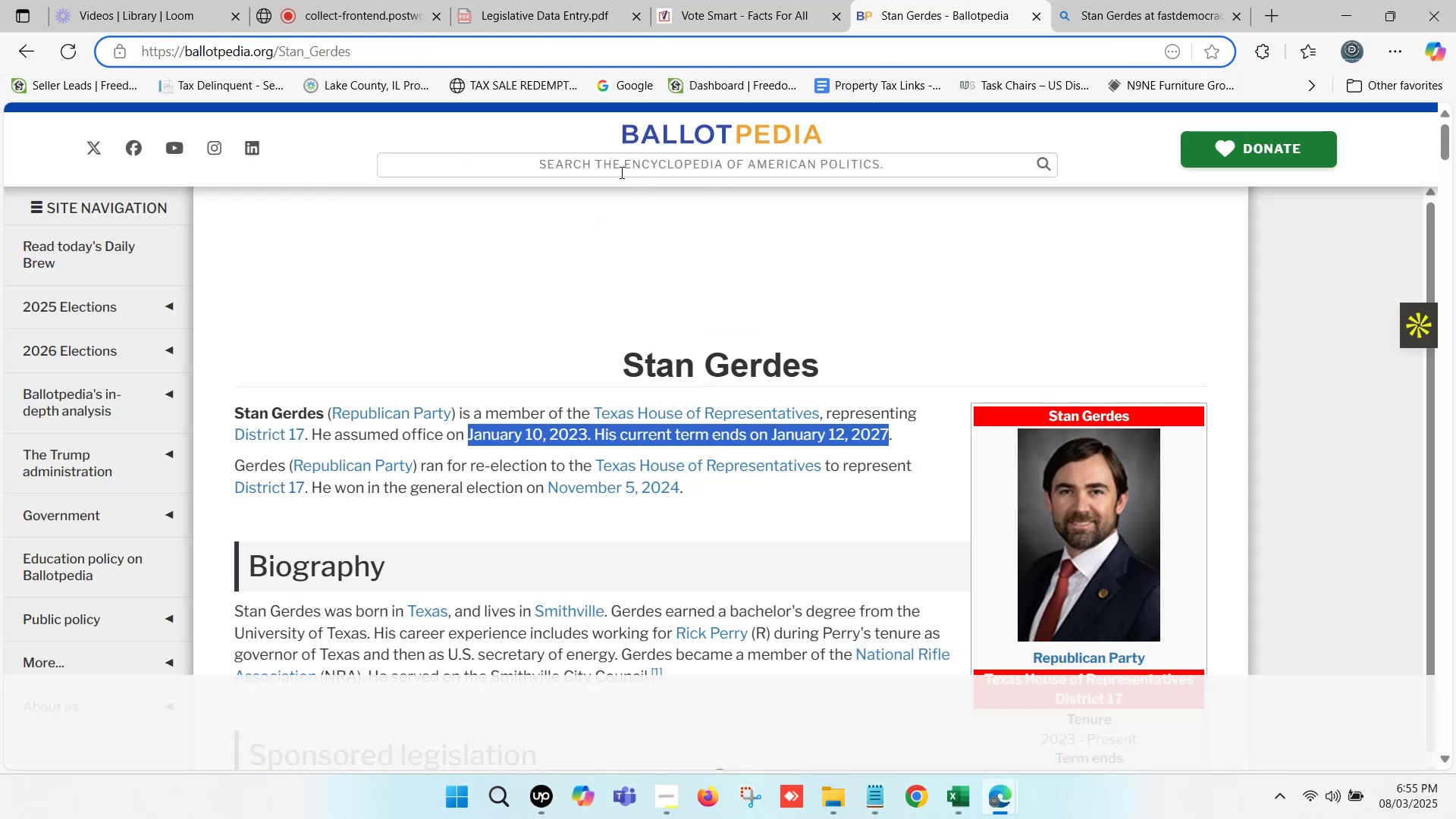 
left_click([585, 169])
 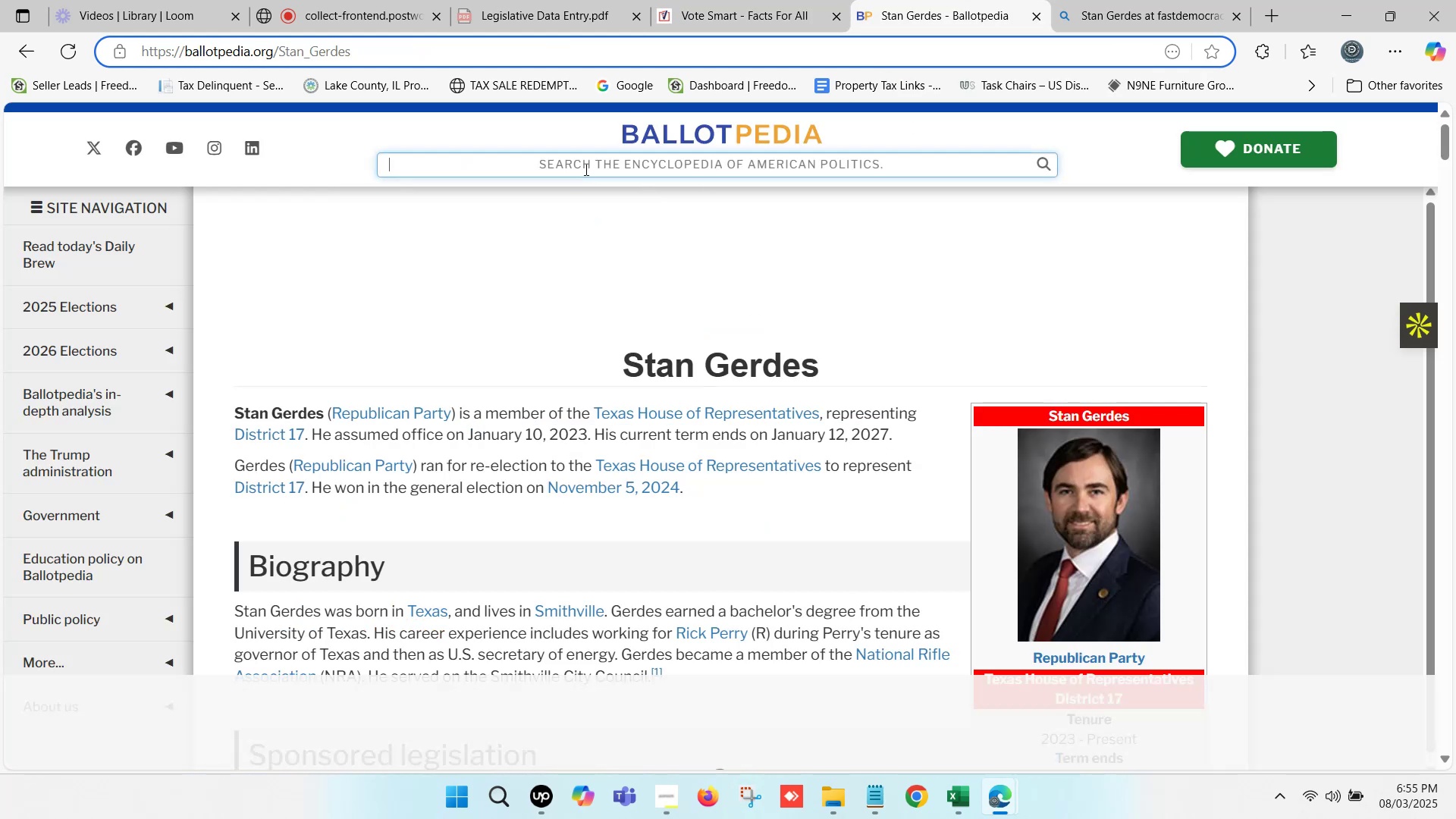 
key(Control+ControlLeft)
 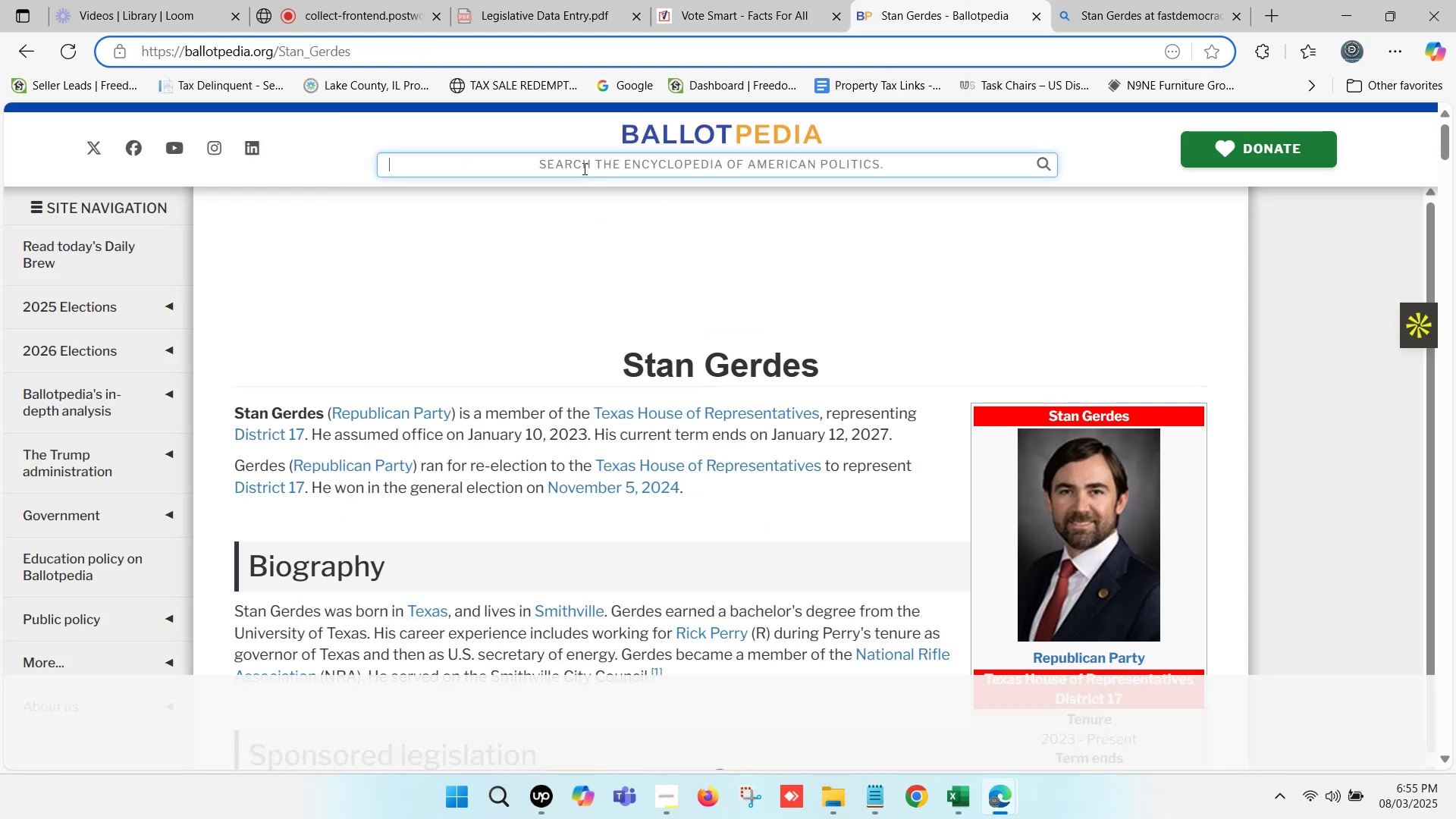 
key(Control+V)
 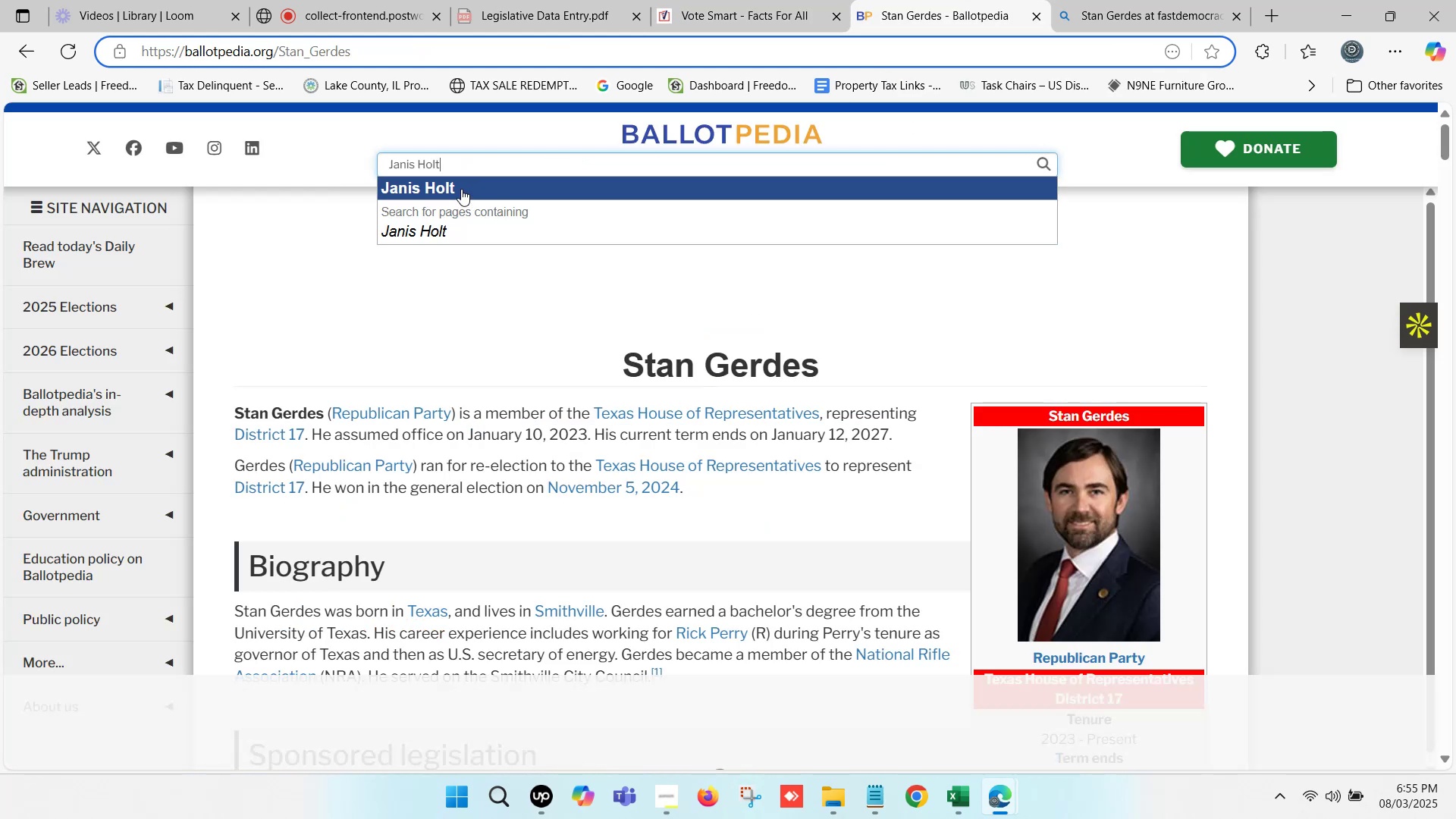 
left_click([461, 189])
 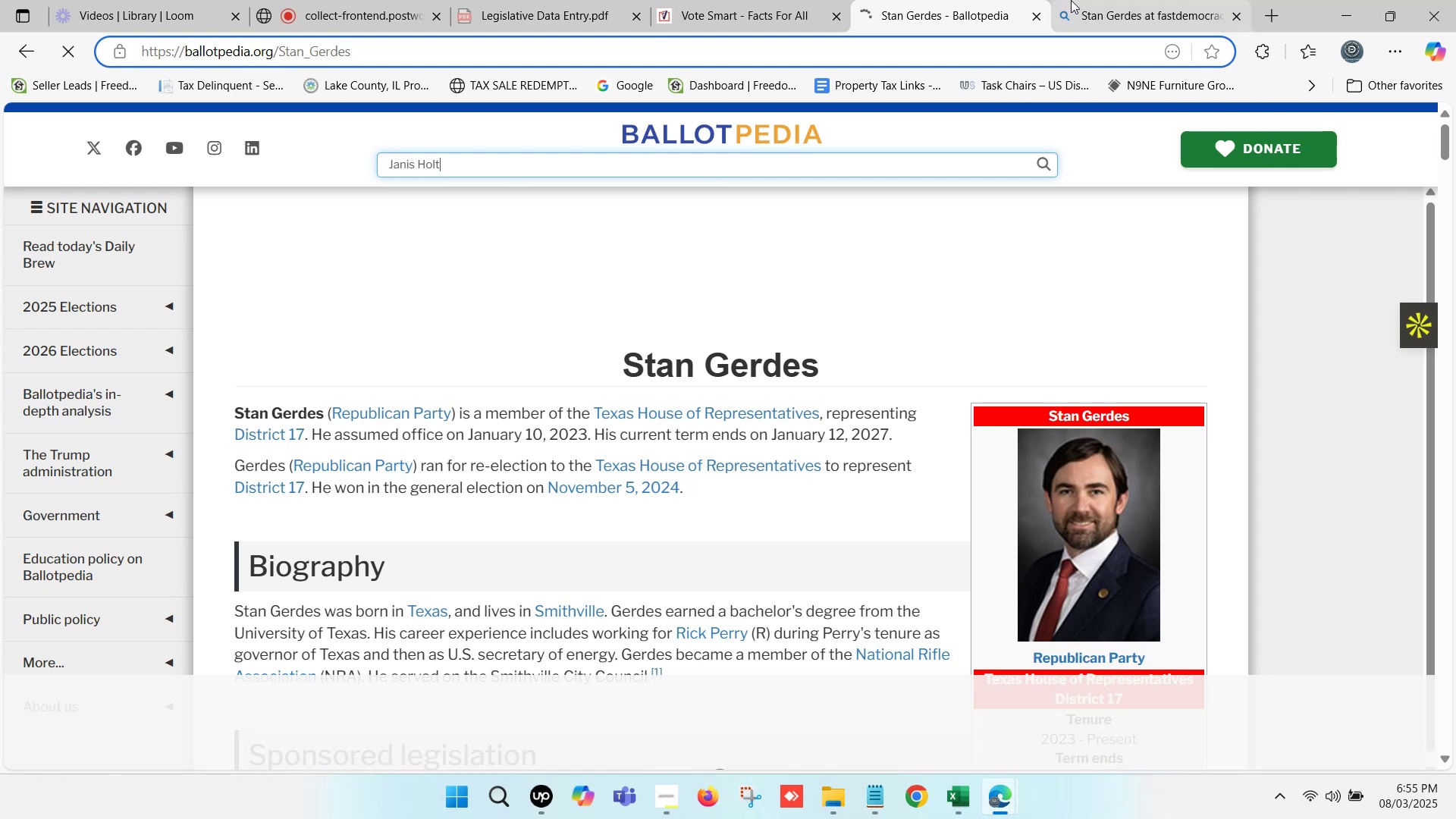 
left_click([733, 0])
 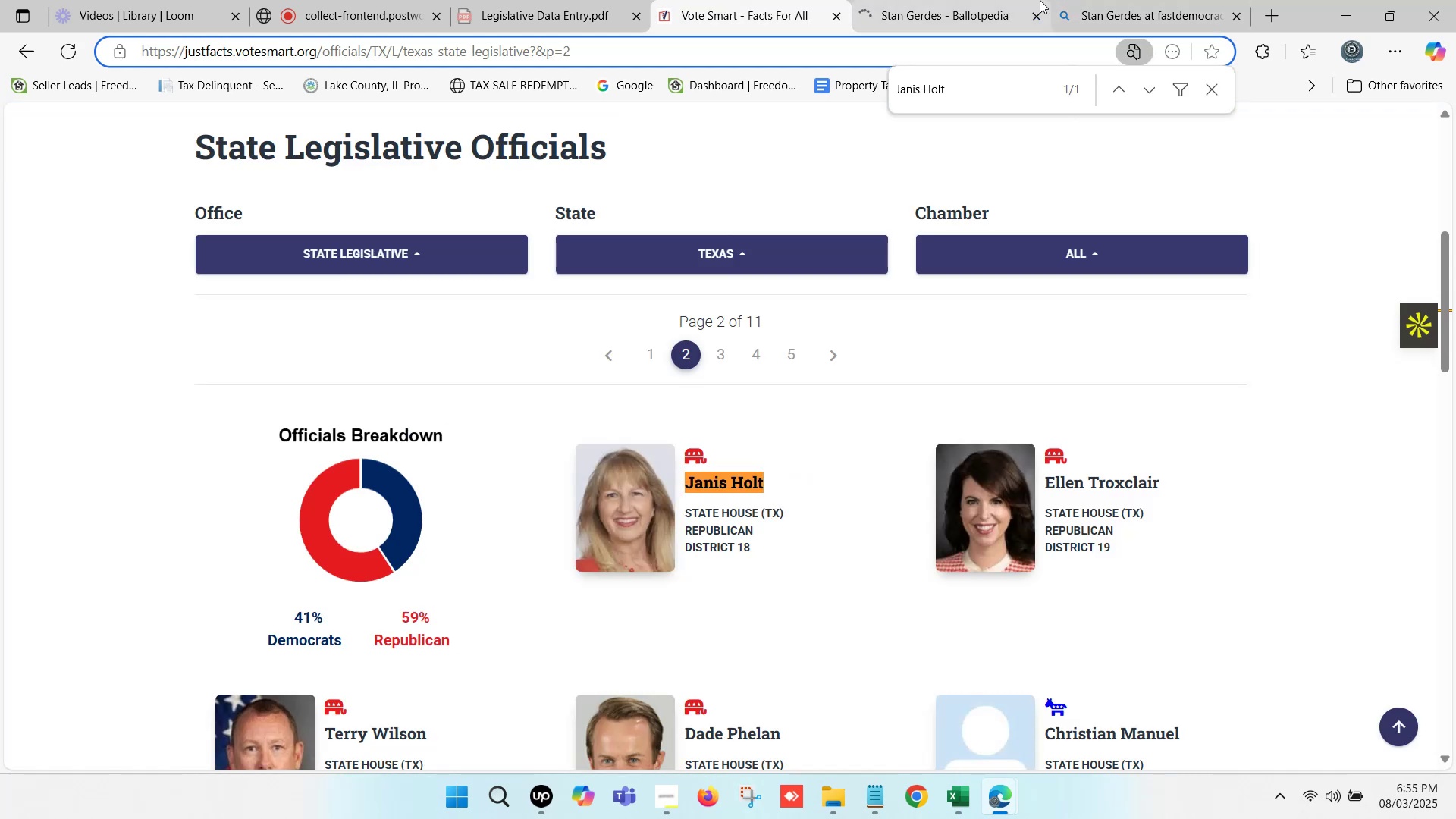 
left_click([1100, 0])
 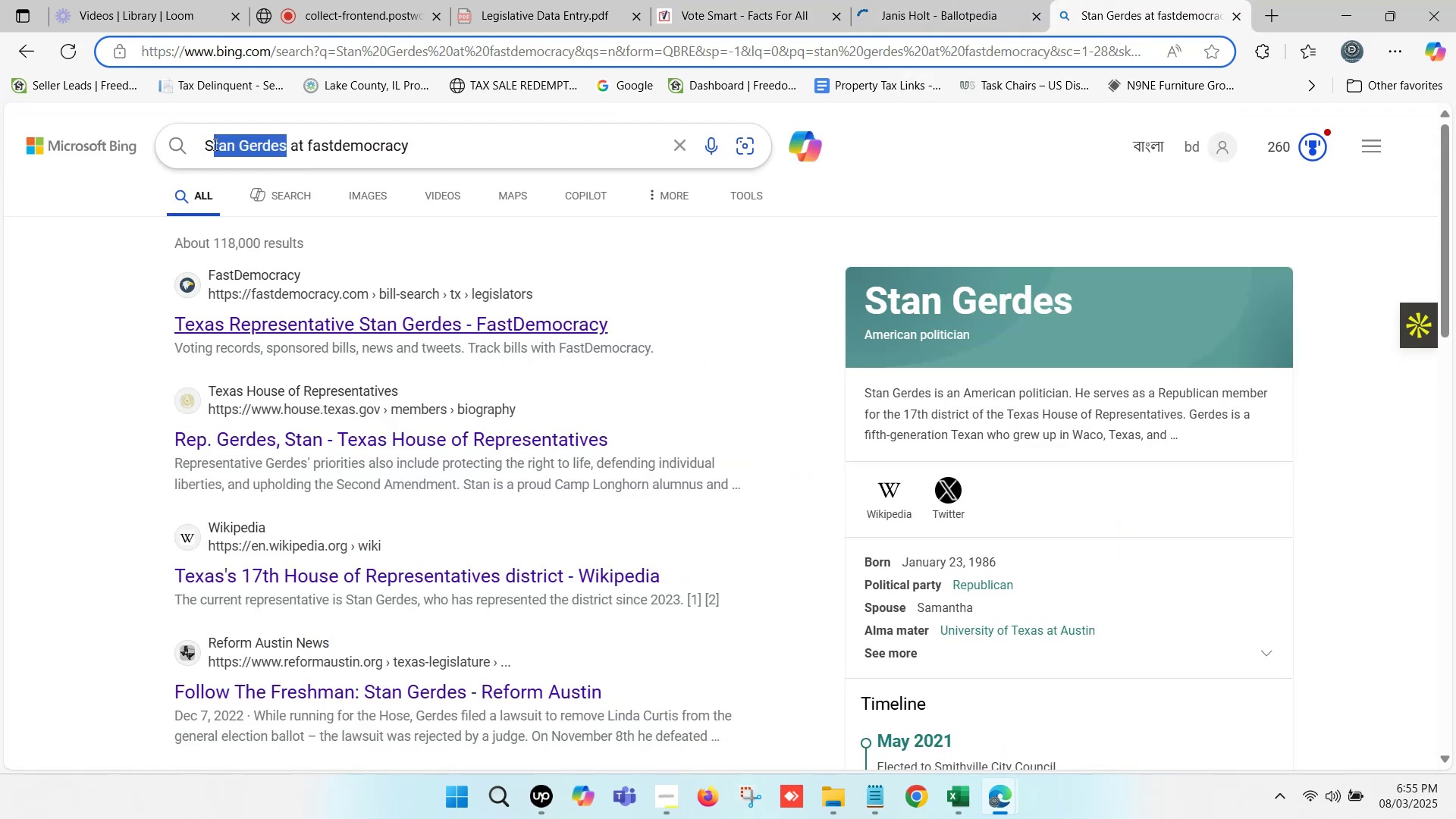 
key(Control+V)
 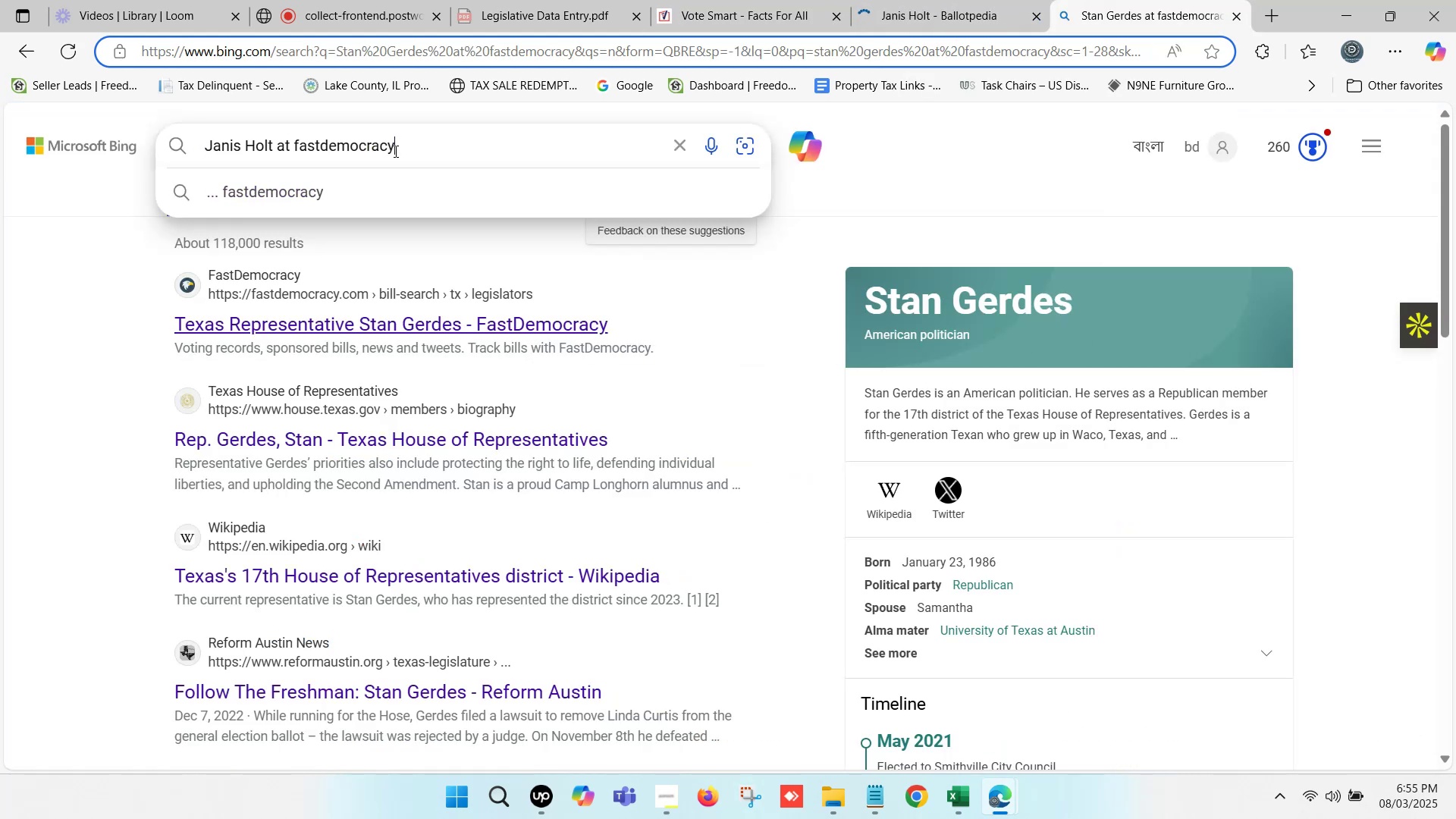 
key(Enter)
 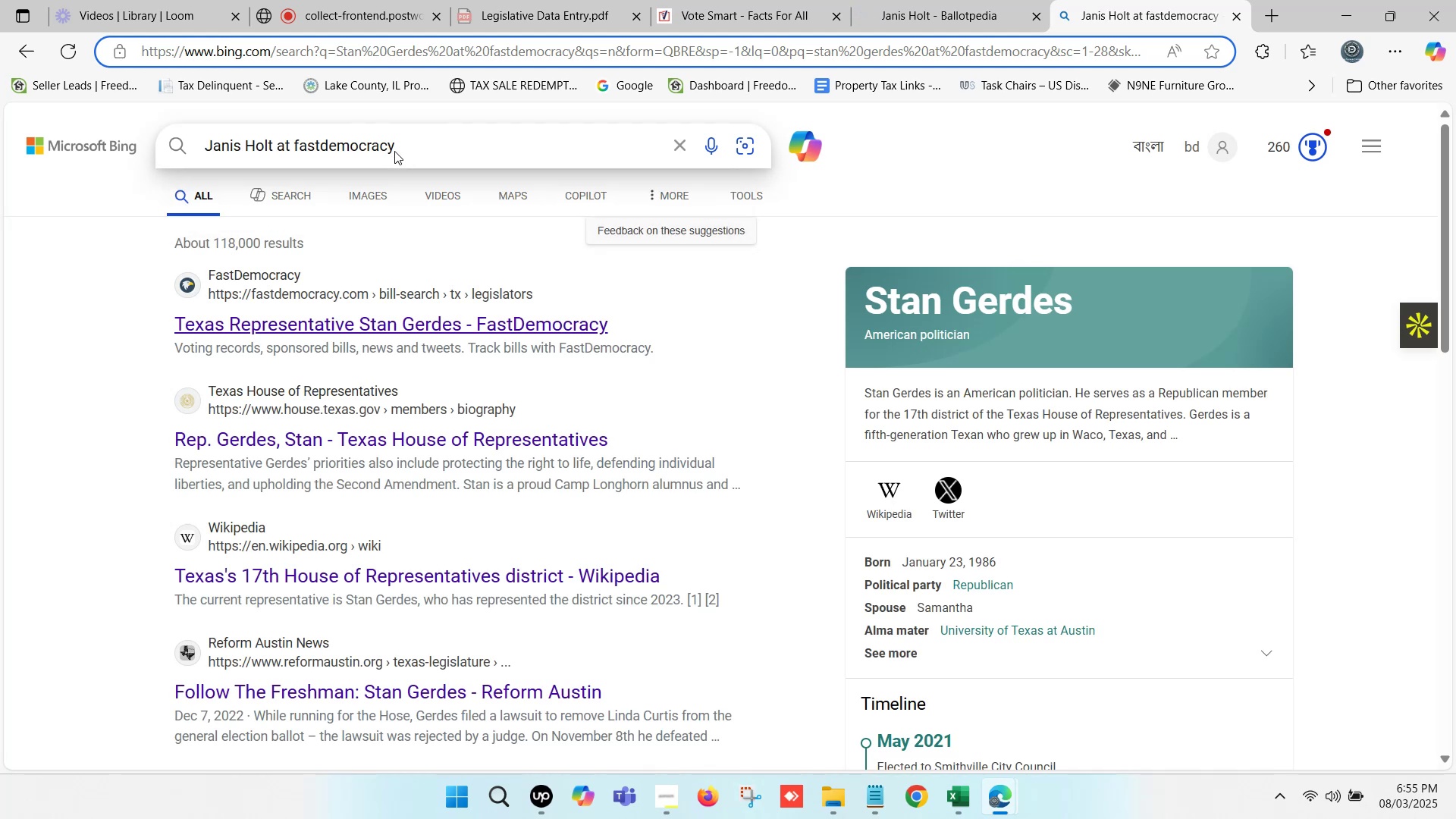 
wait(7.81)
 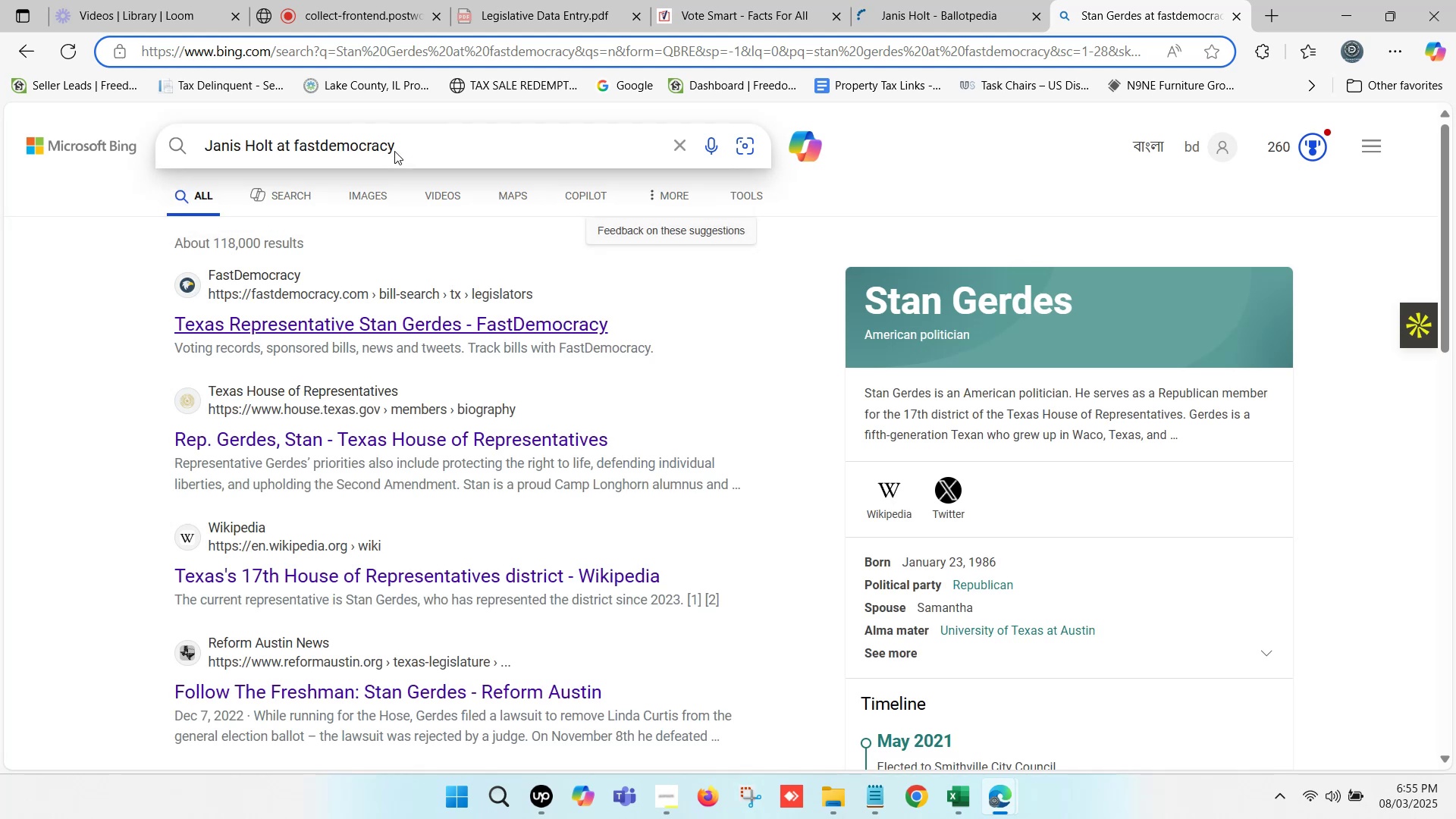 
left_click([773, 0])
 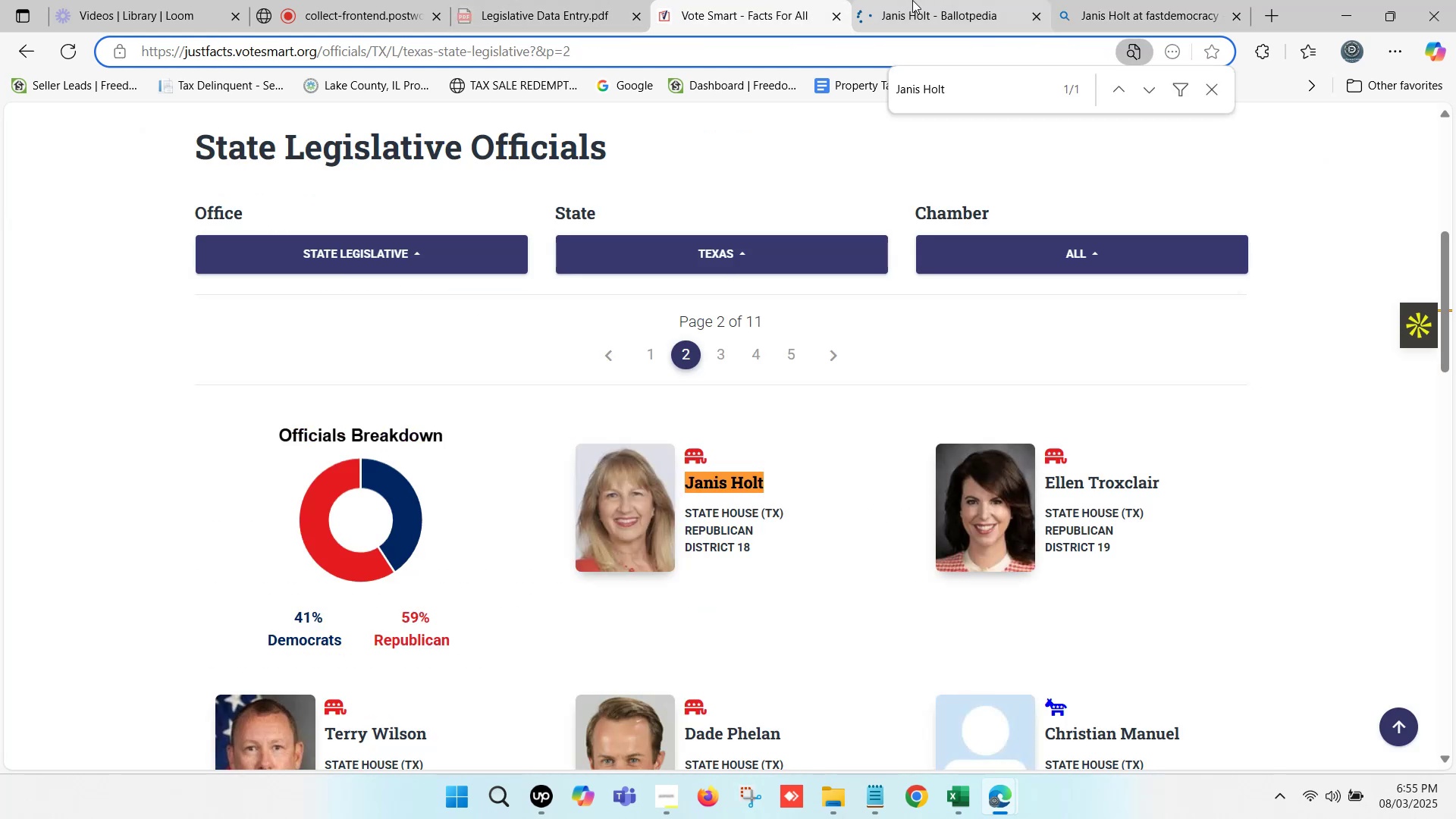 
left_click([912, 0])
 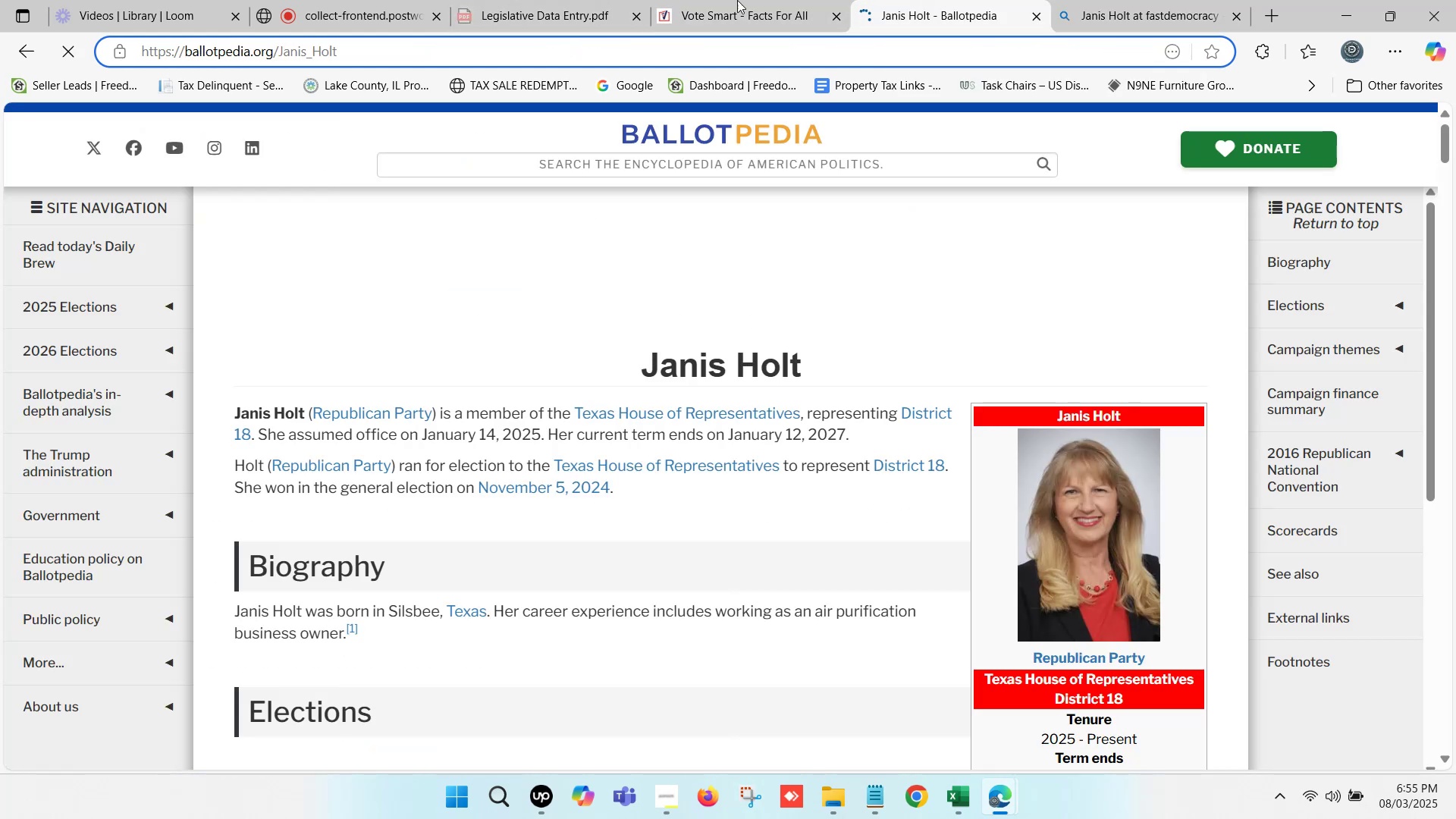 
left_click([736, 0])
 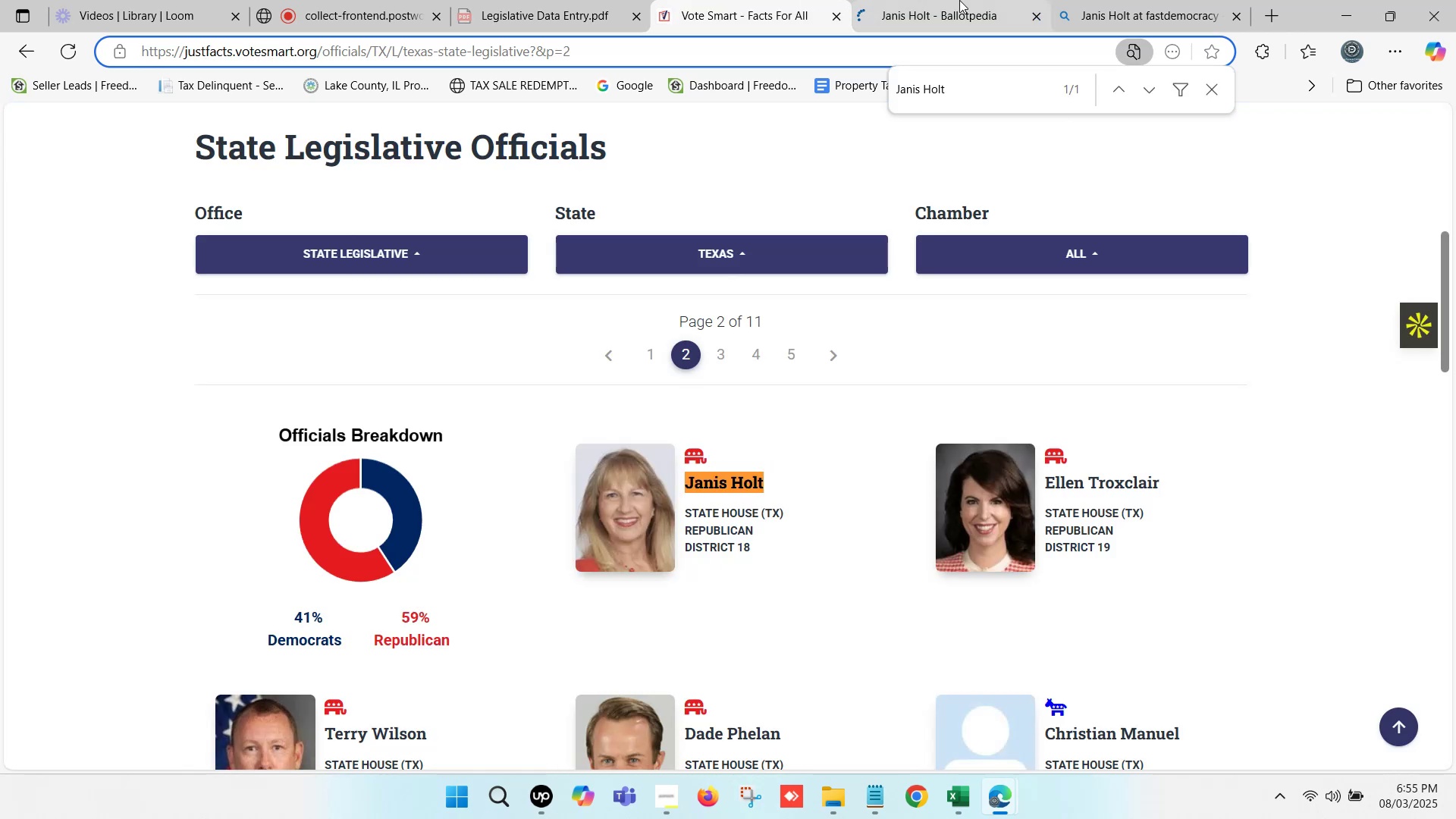 
left_click([962, 0])
 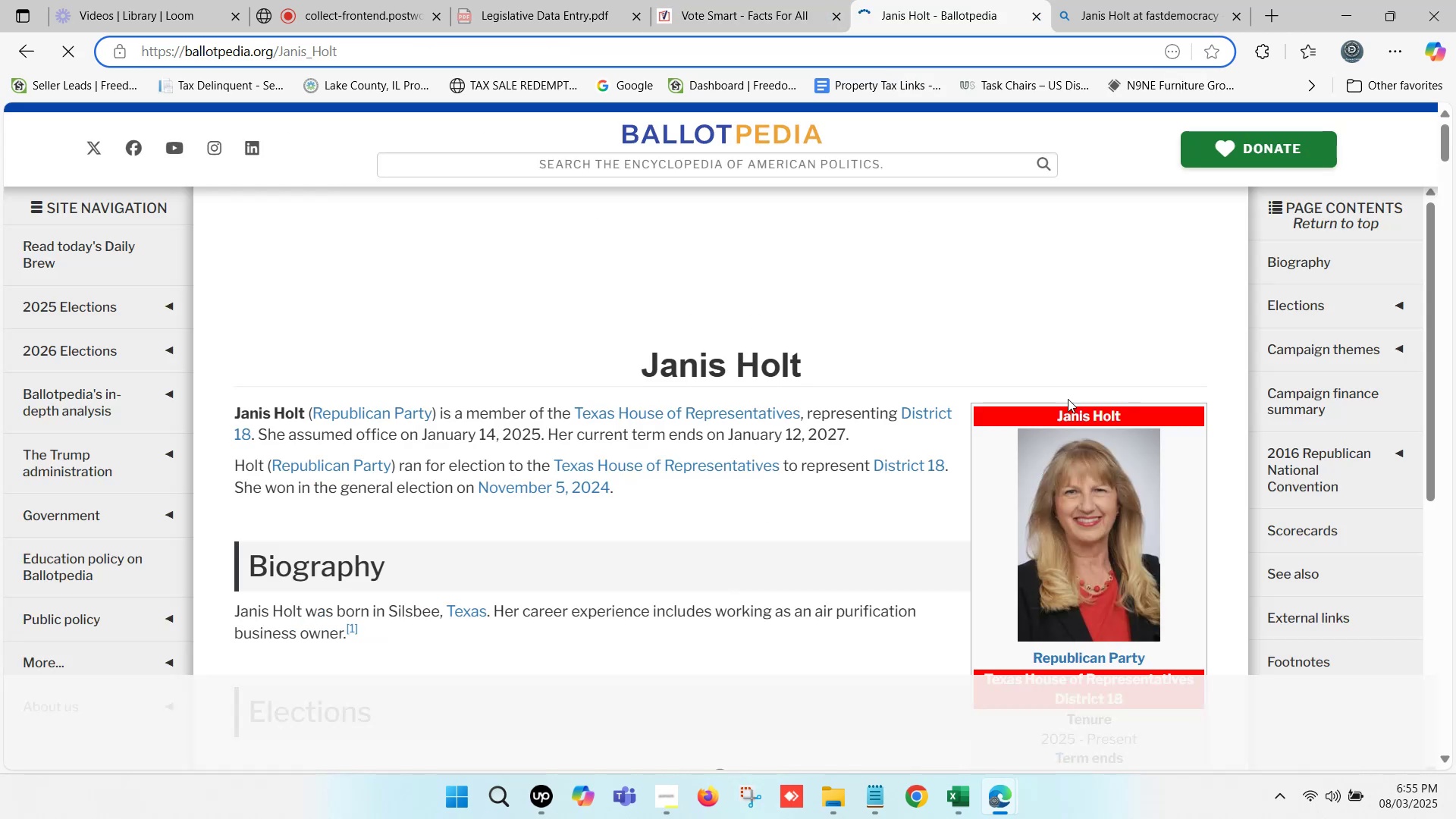 
scroll: coordinate [1088, 427], scroll_direction: down, amount: 6.0
 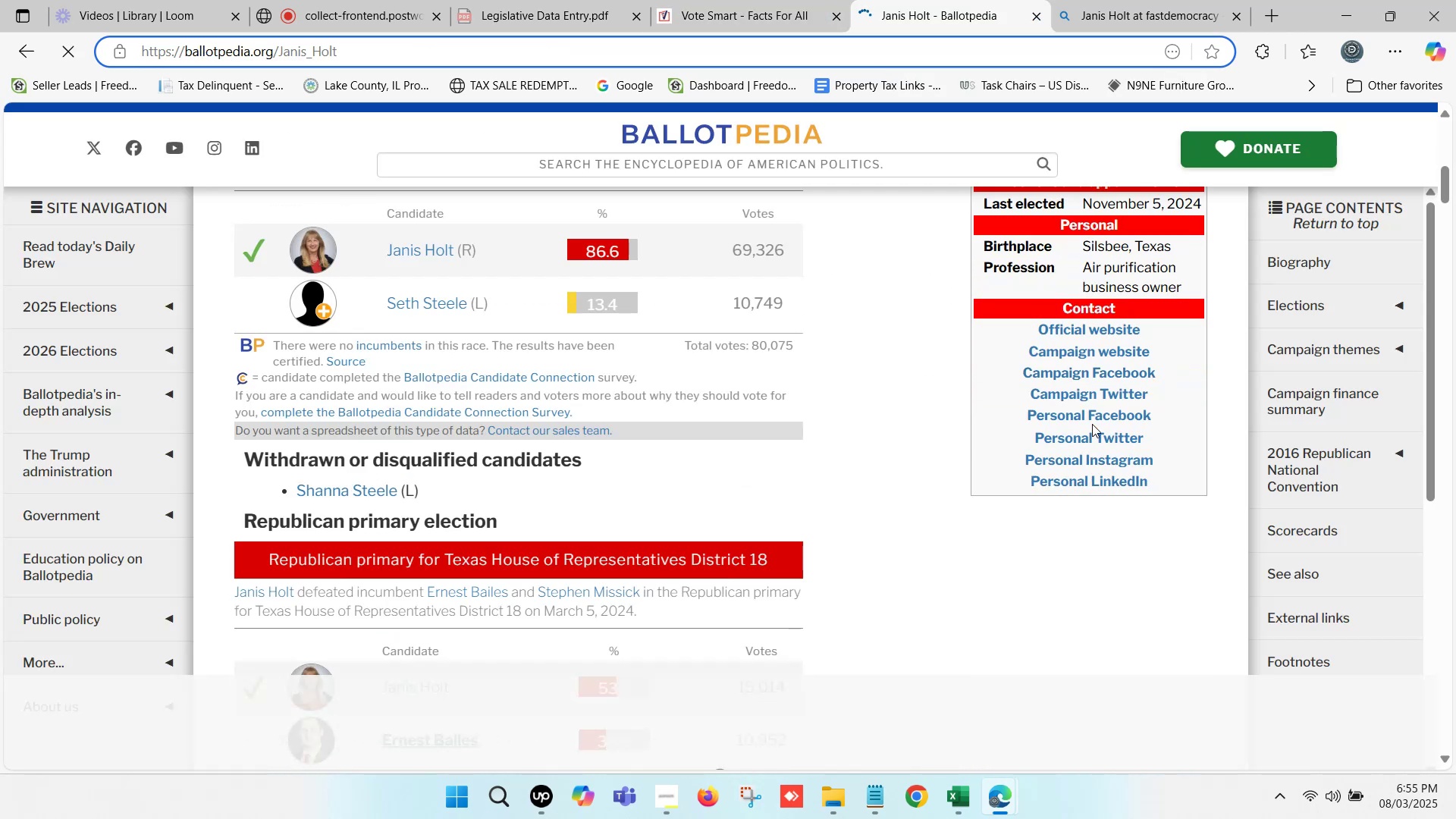 
hold_key(key=ControlLeft, duration=1.53)
left_click([1105, 331])
 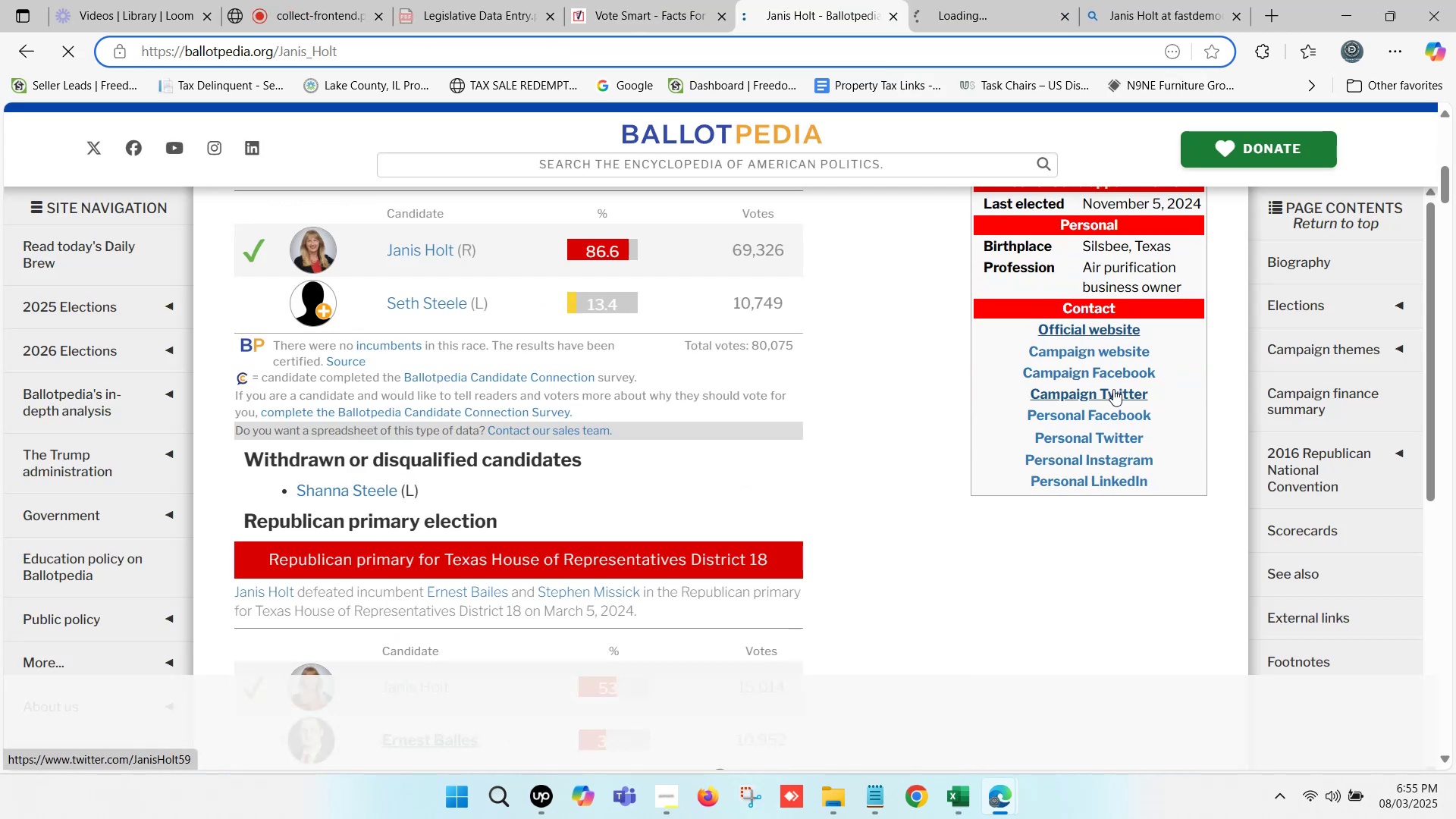 
hold_key(key=ControlLeft, duration=0.9)
left_click([1110, 347])
 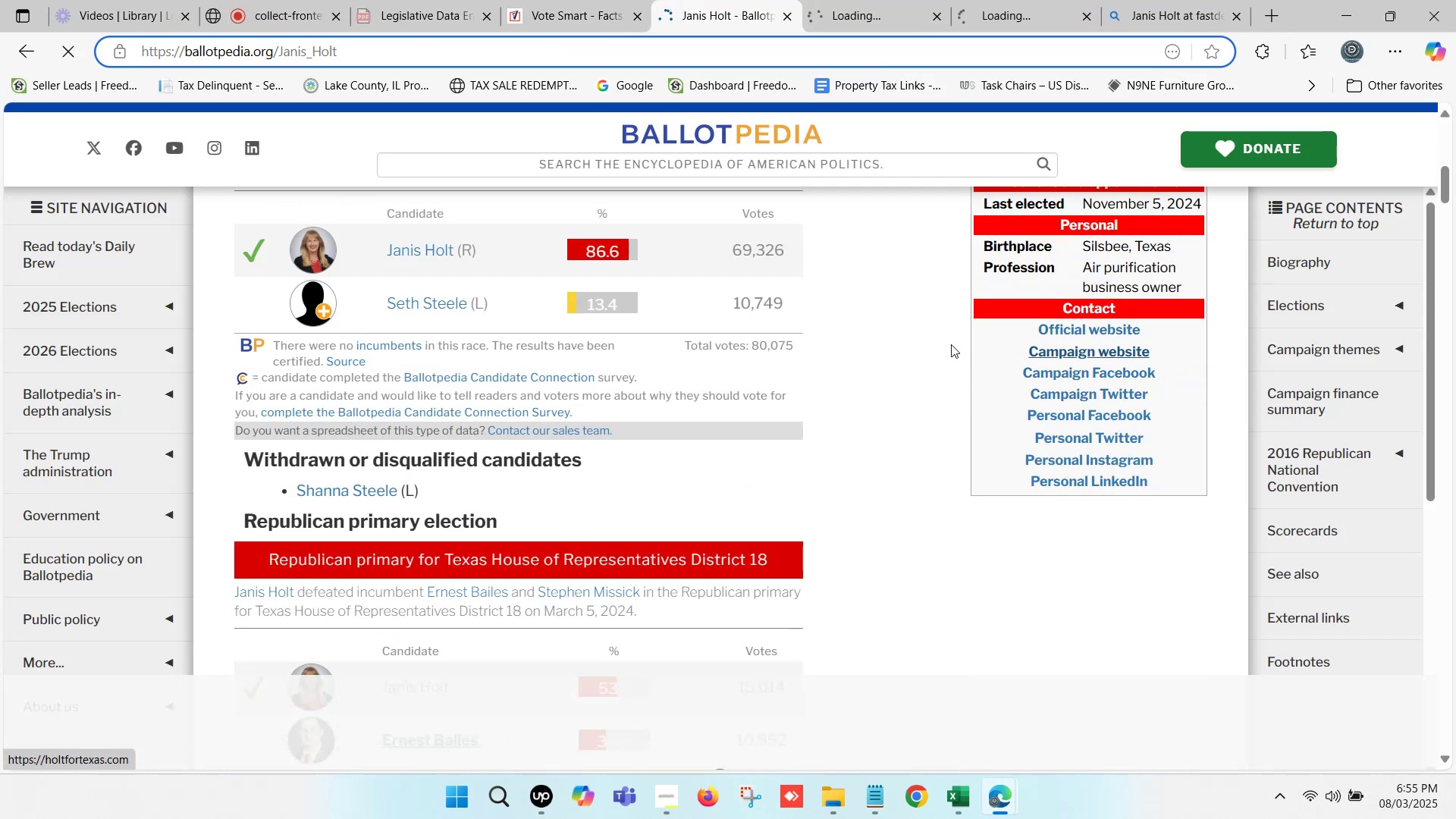 
scroll: coordinate [923, 350], scroll_direction: up, amount: 2.0
 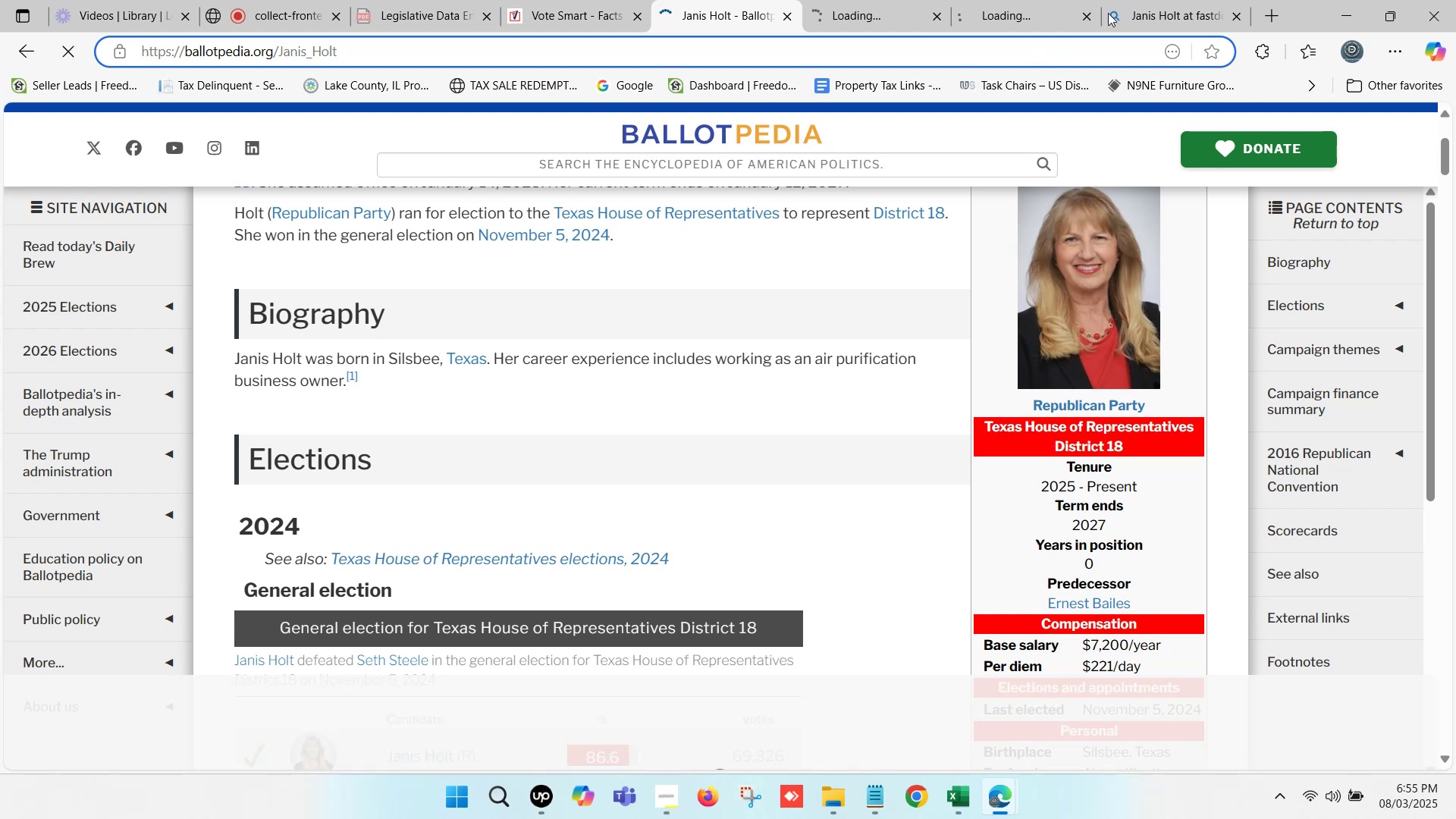 
left_click([1169, 0])
 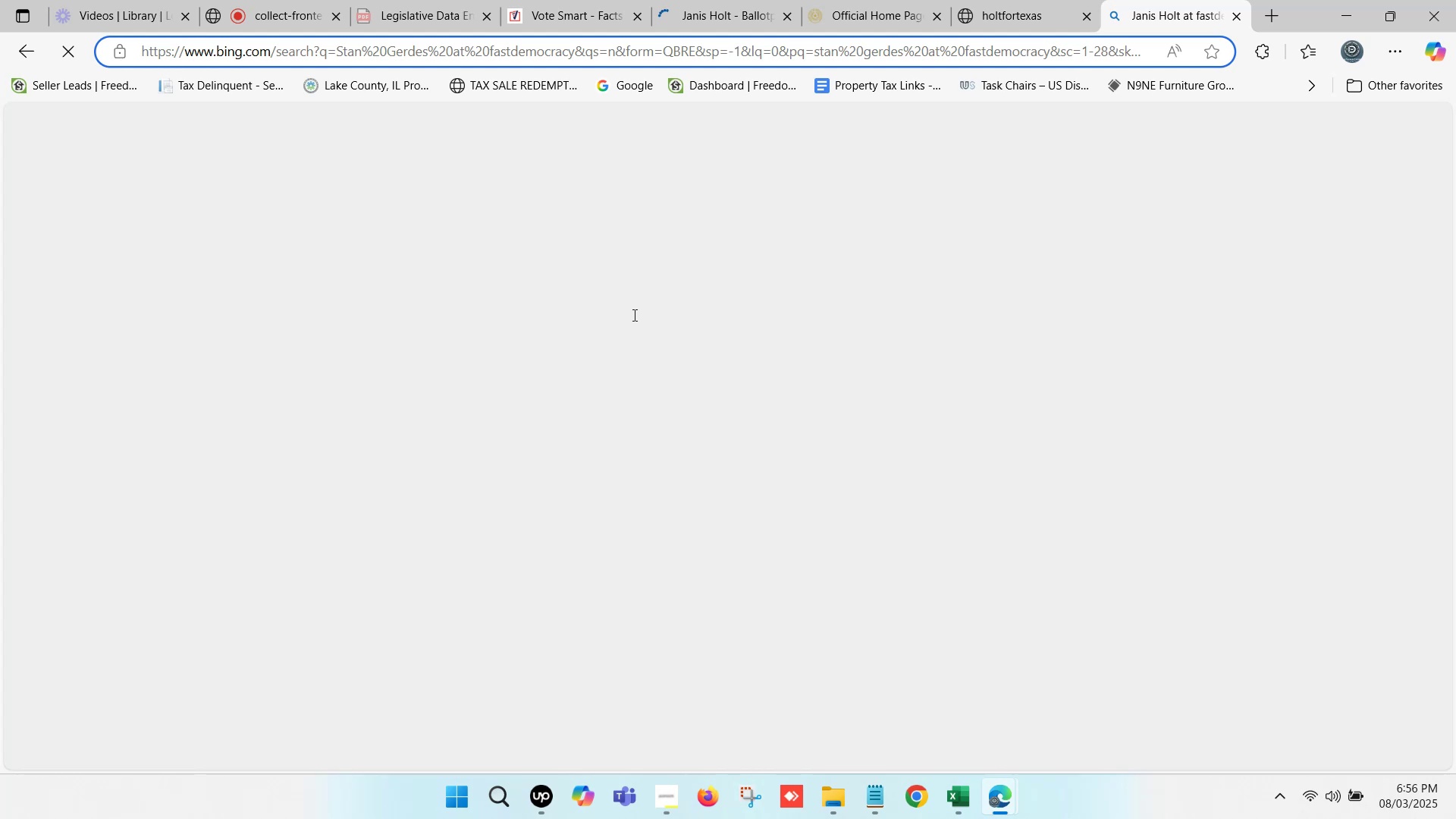 
wait(14.13)
 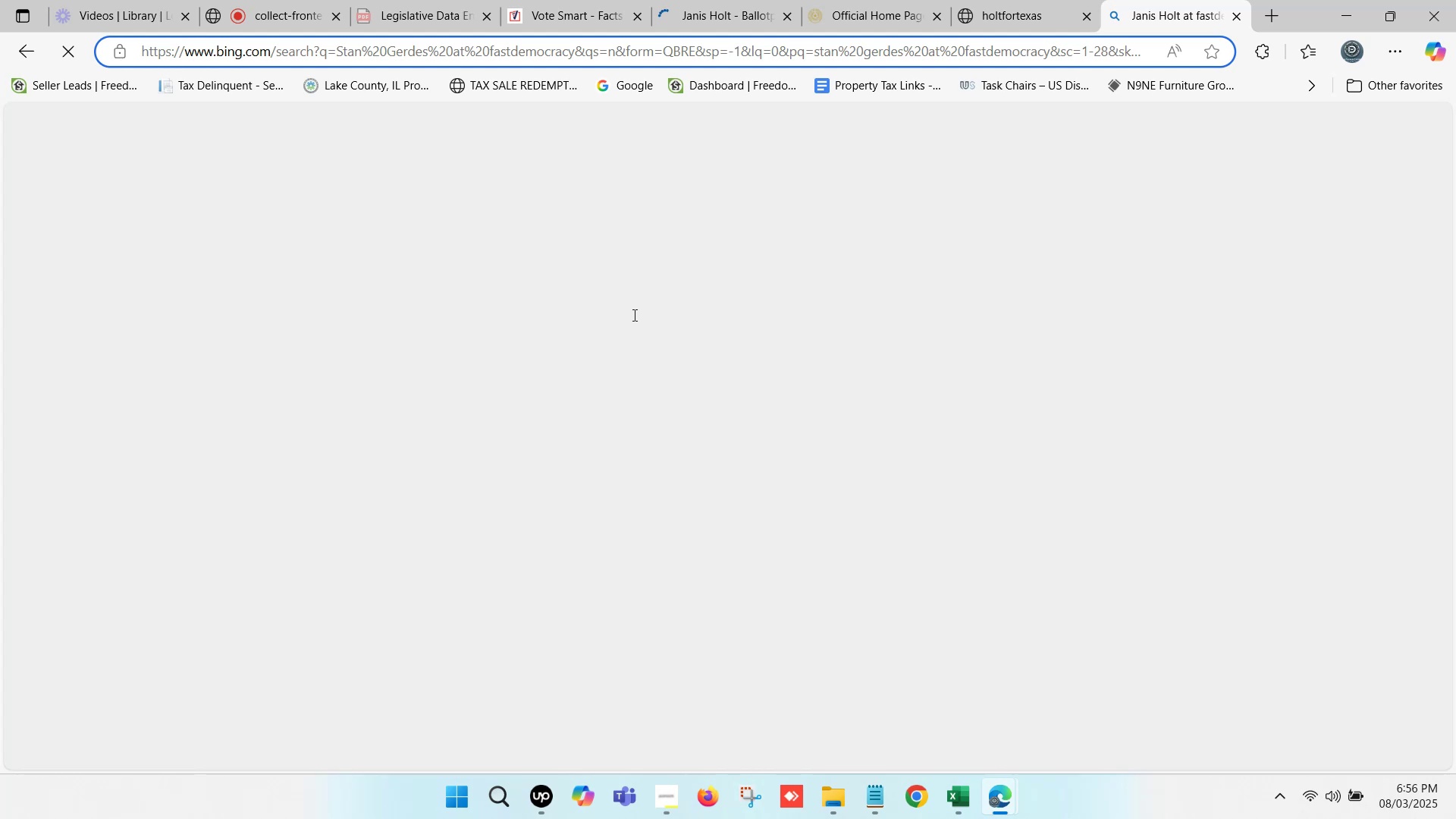 
left_click([1013, 0])
 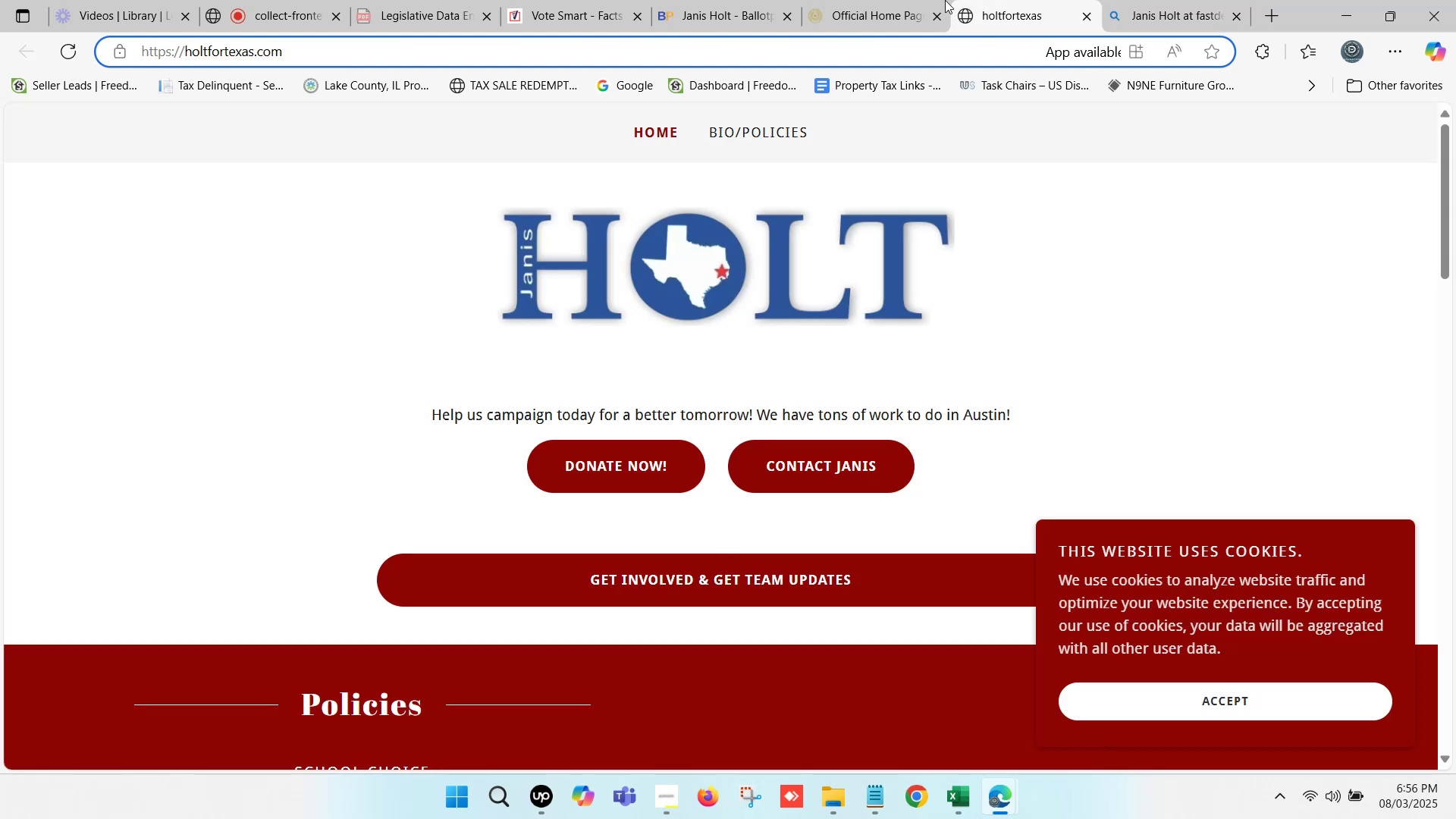 
mouse_move([877, 12])
 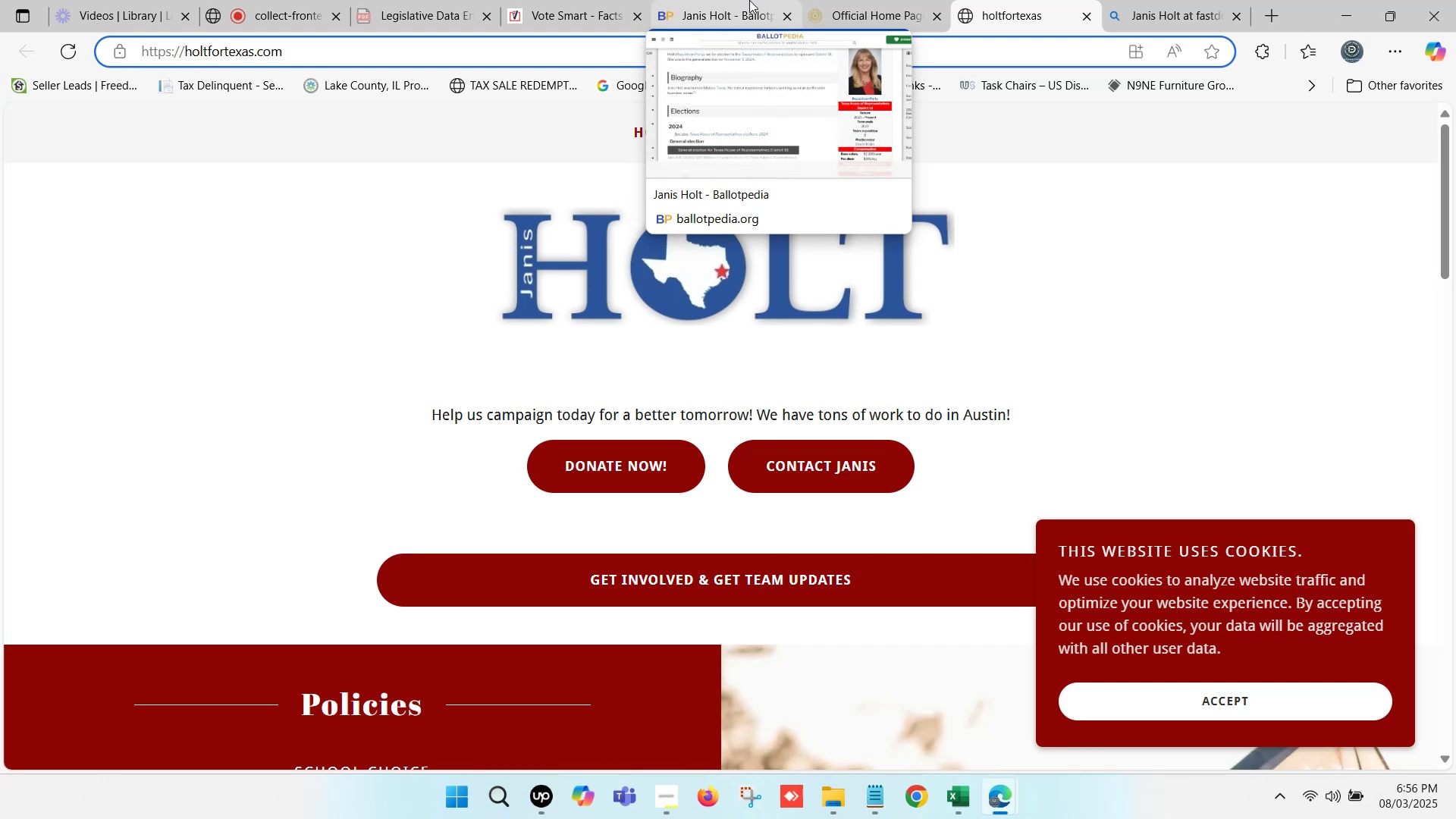 
scroll: coordinate [697, 273], scroll_direction: down, amount: 4.0
 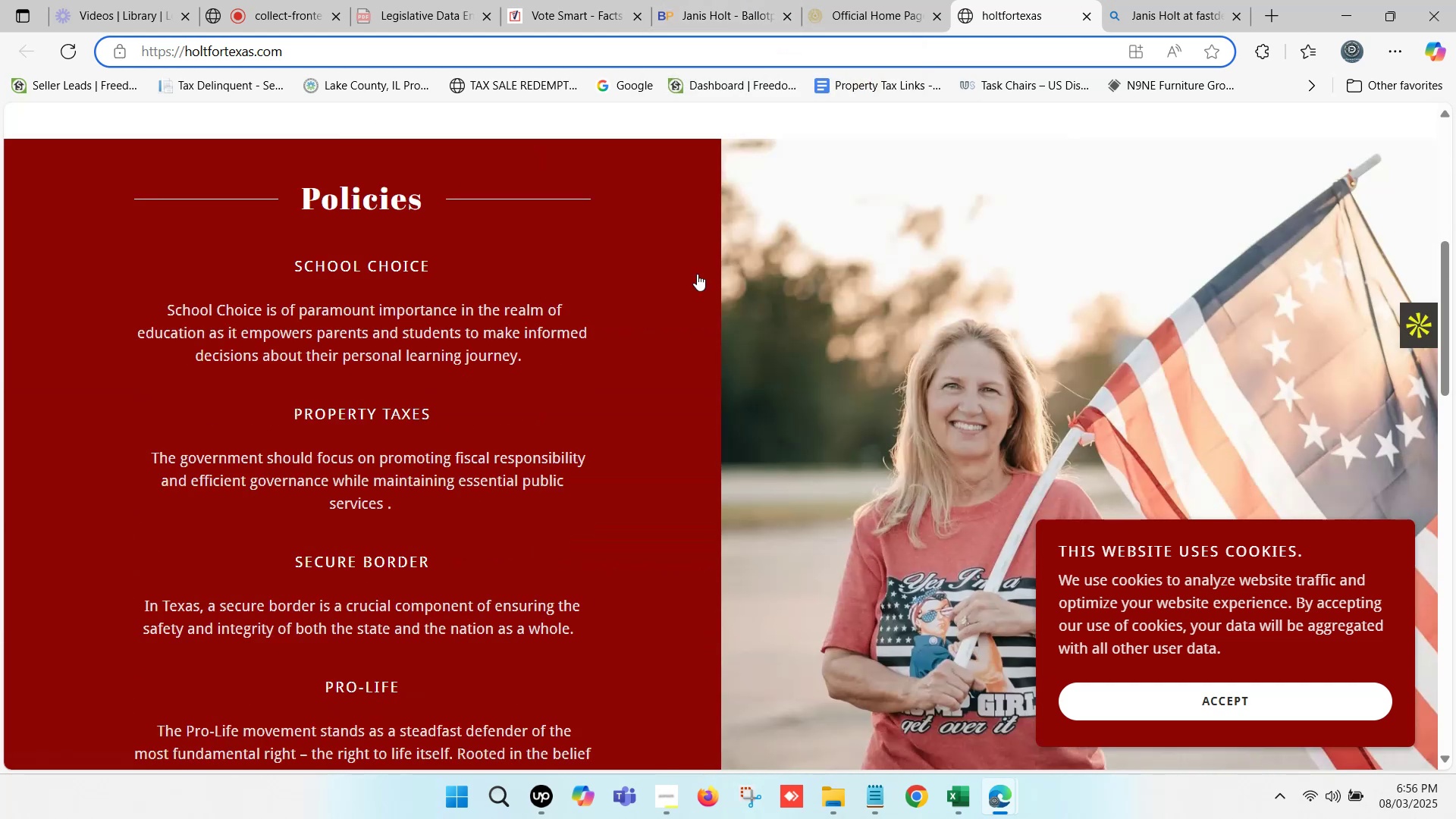 
scroll: coordinate [701, 267], scroll_direction: up, amount: 5.0
 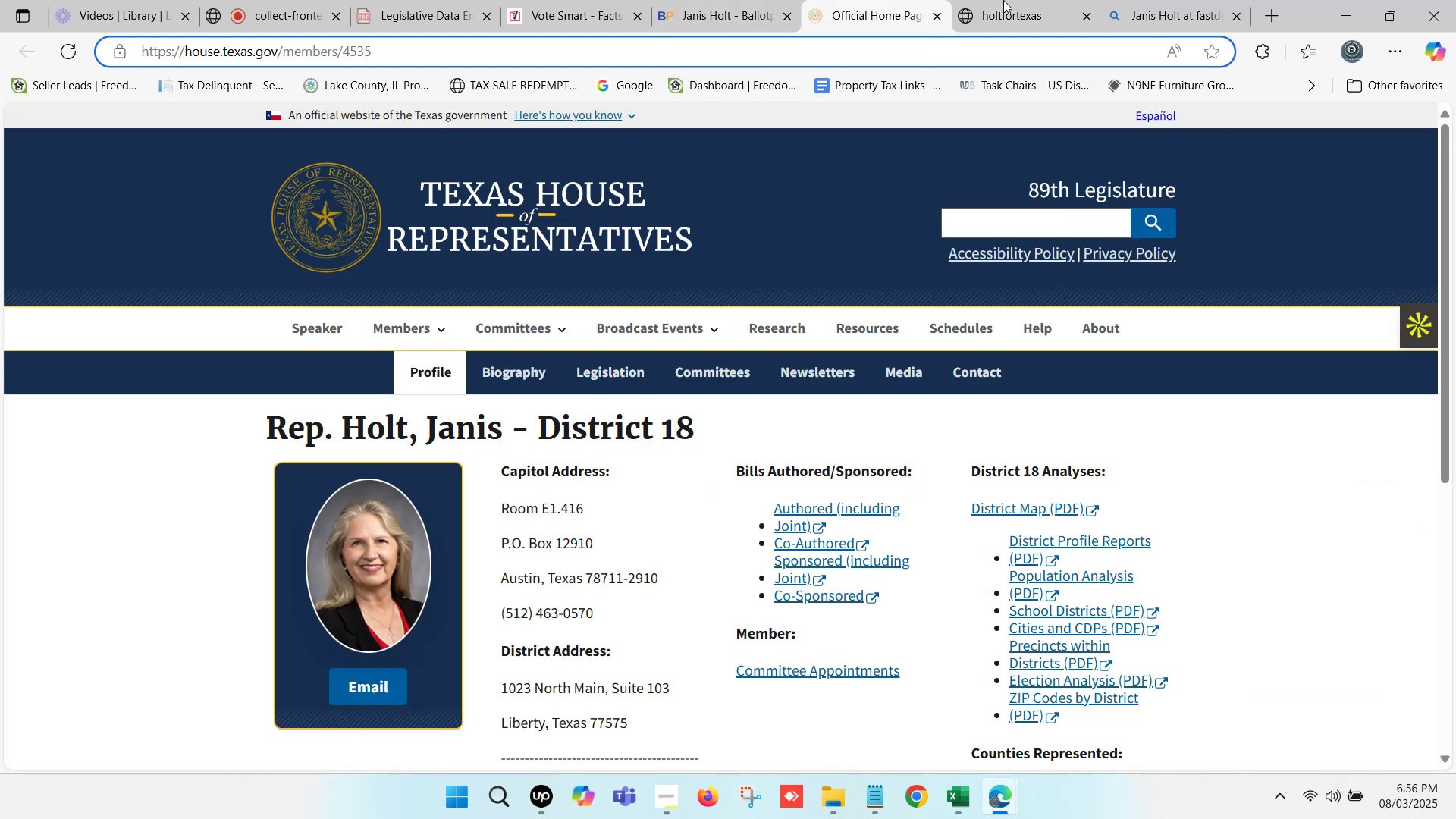 
left_click([1163, 0])
 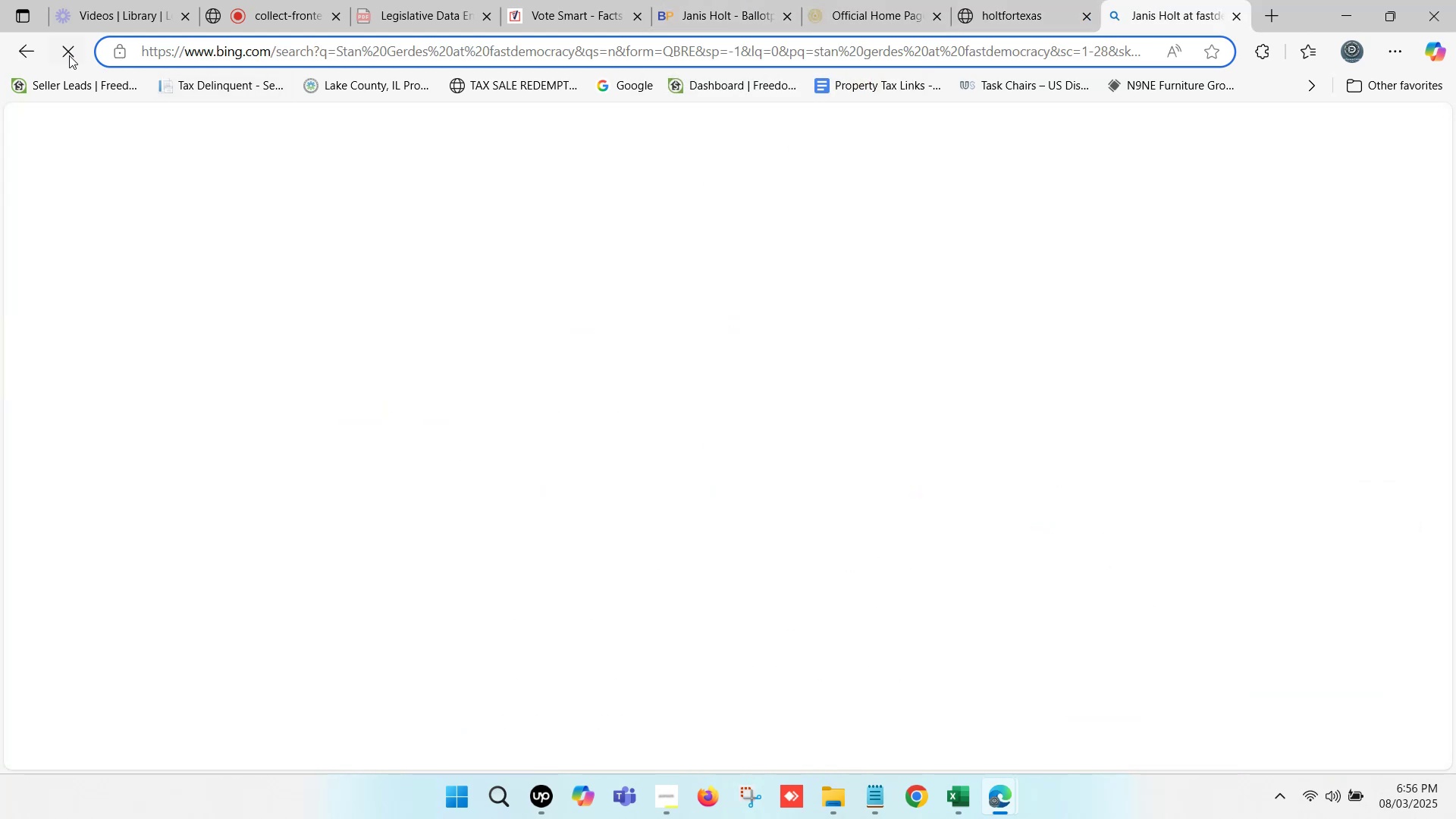 
double_click([67, 53])
 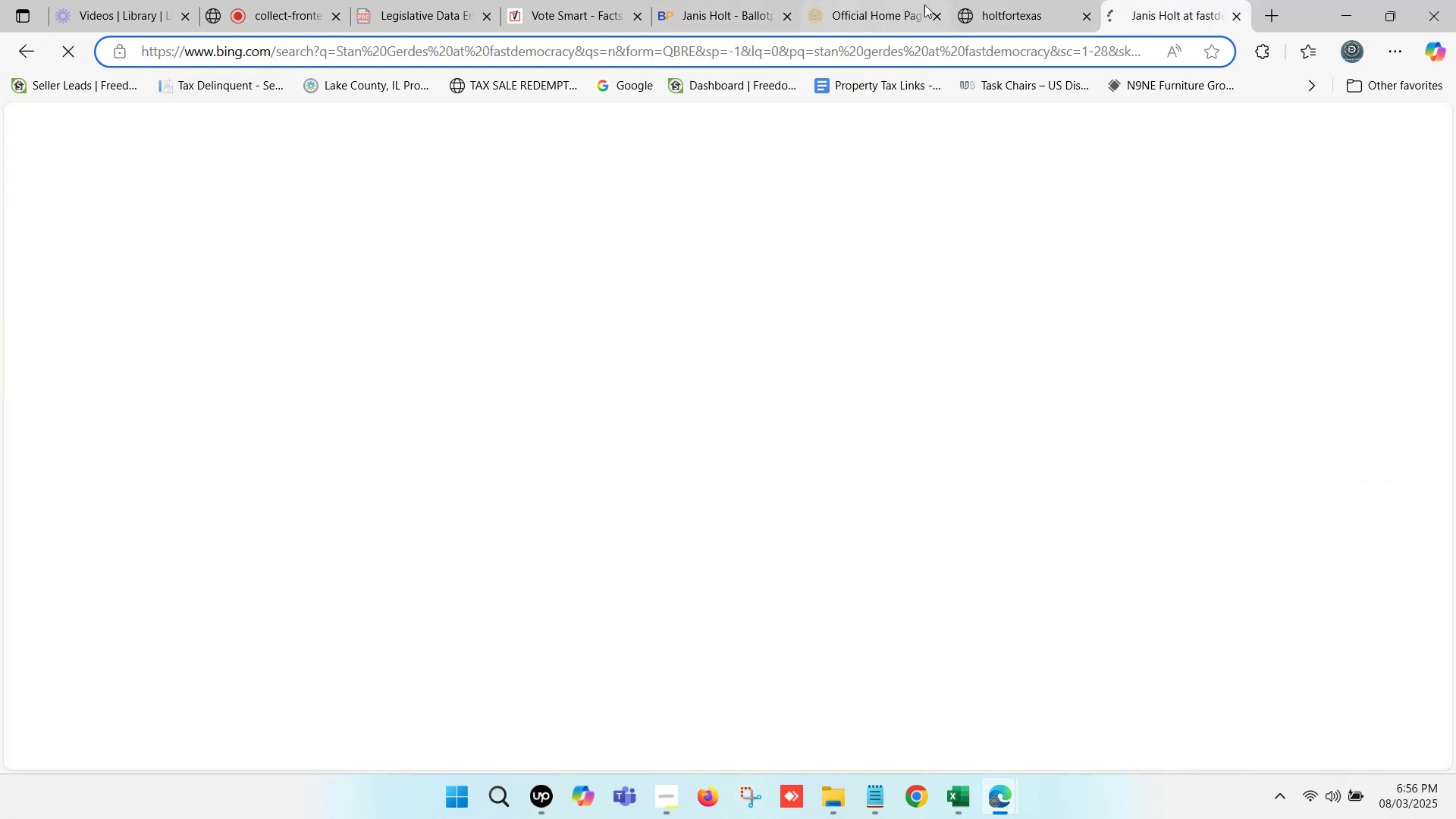 
left_click([949, 0])
 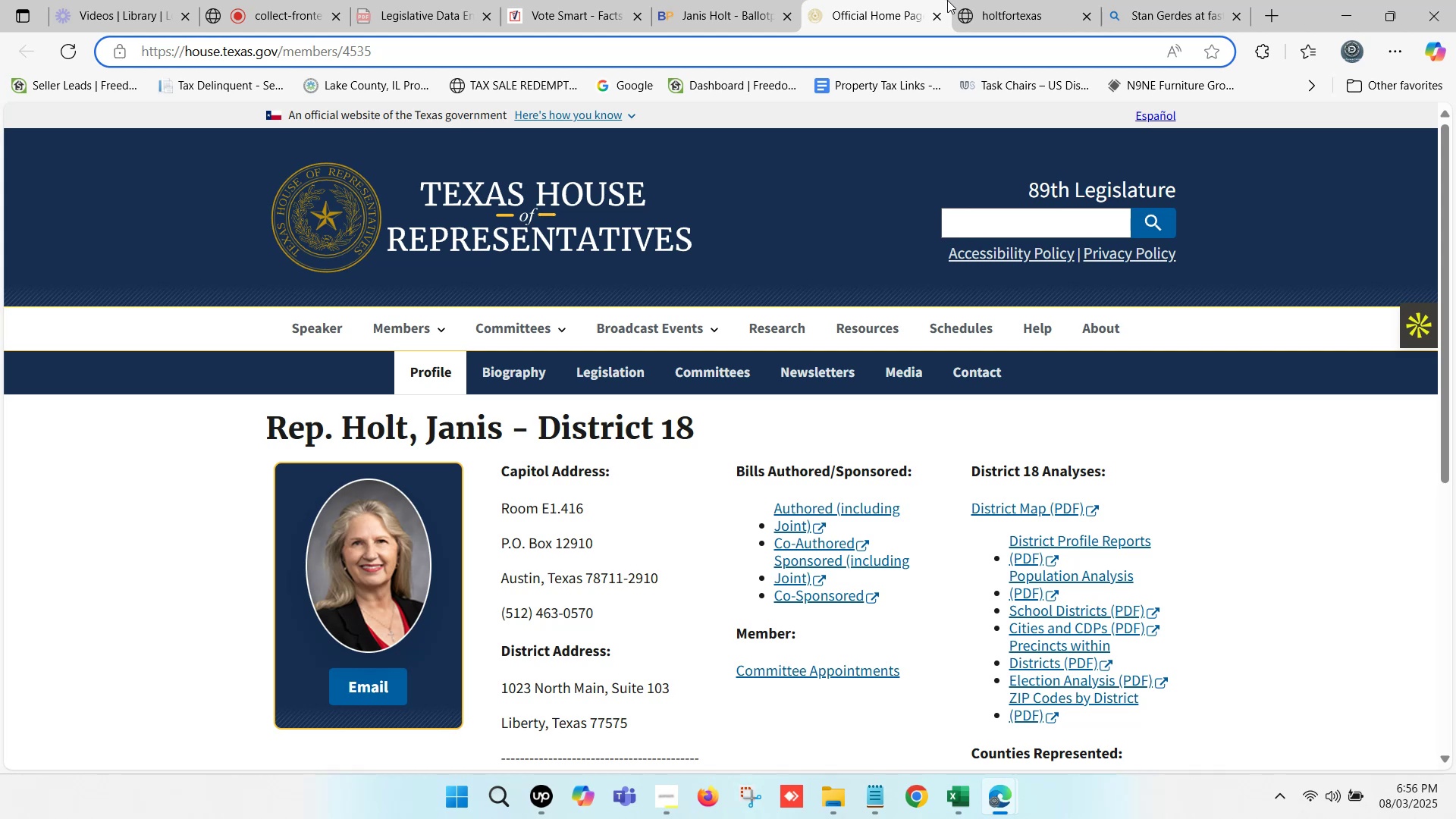 
wait(19.2)
 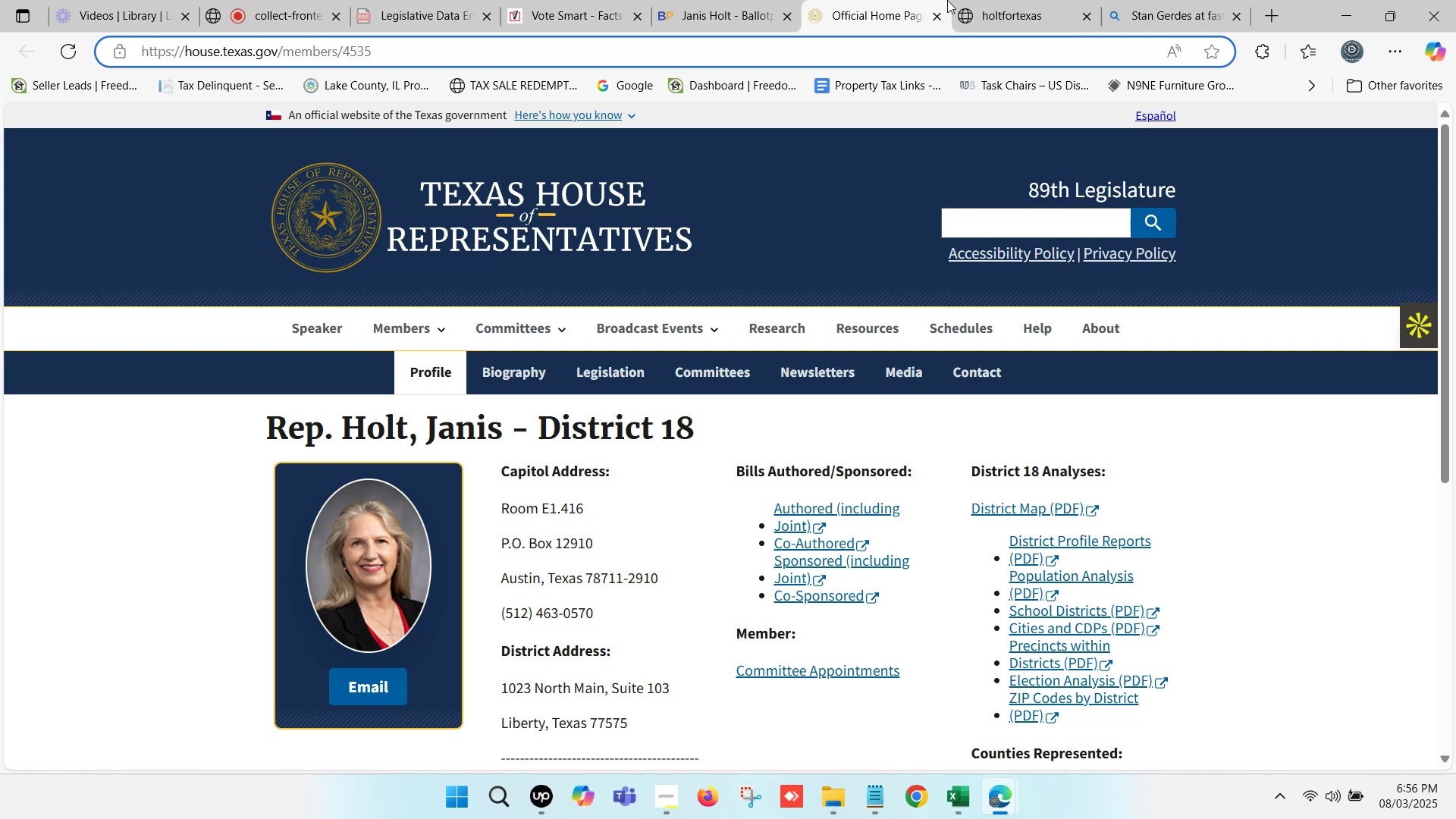 
left_click([1197, 0])
 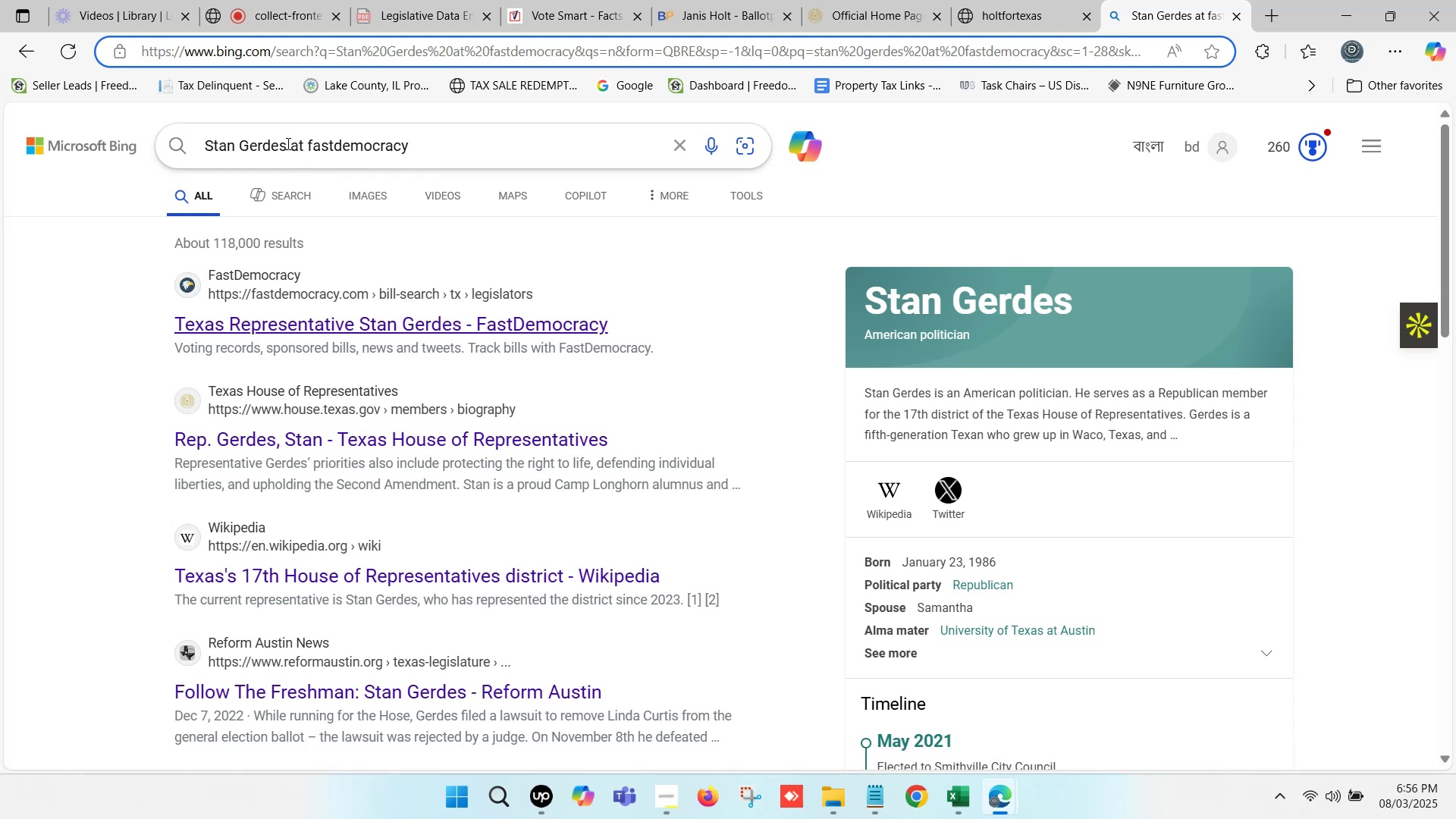 
wait(5.73)
 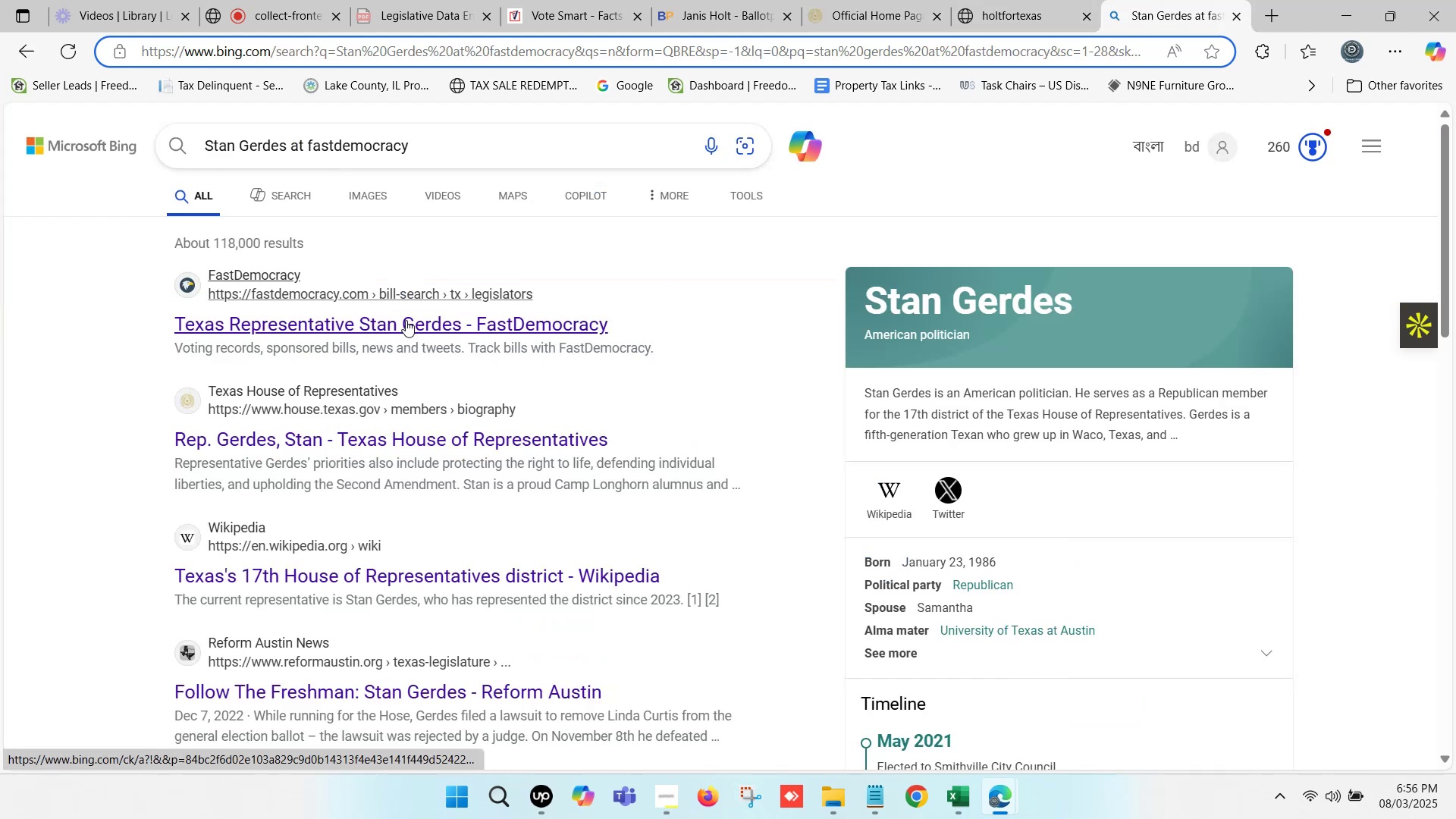 
right_click([223, 137])
 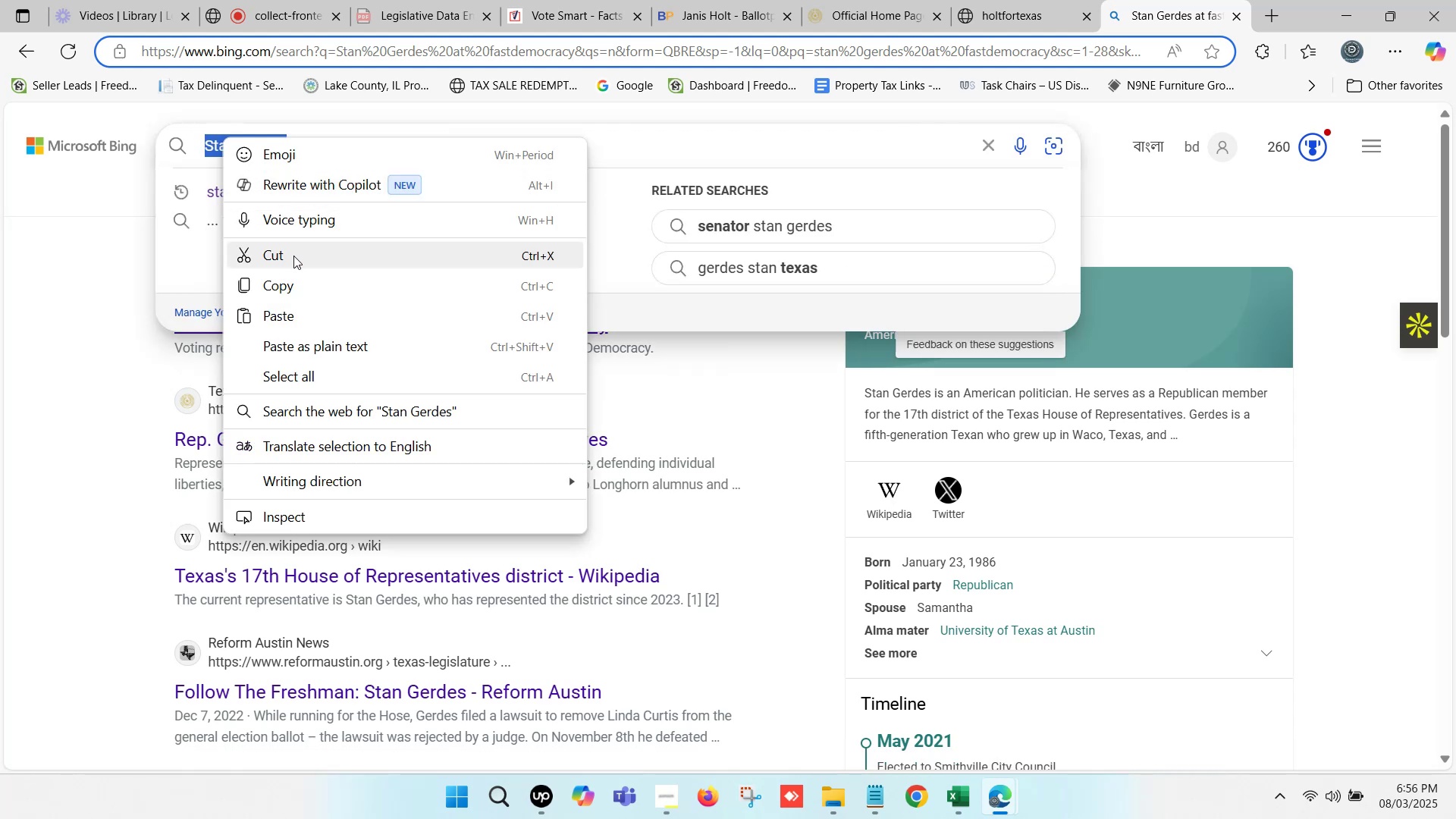 
left_click([293, 277])
 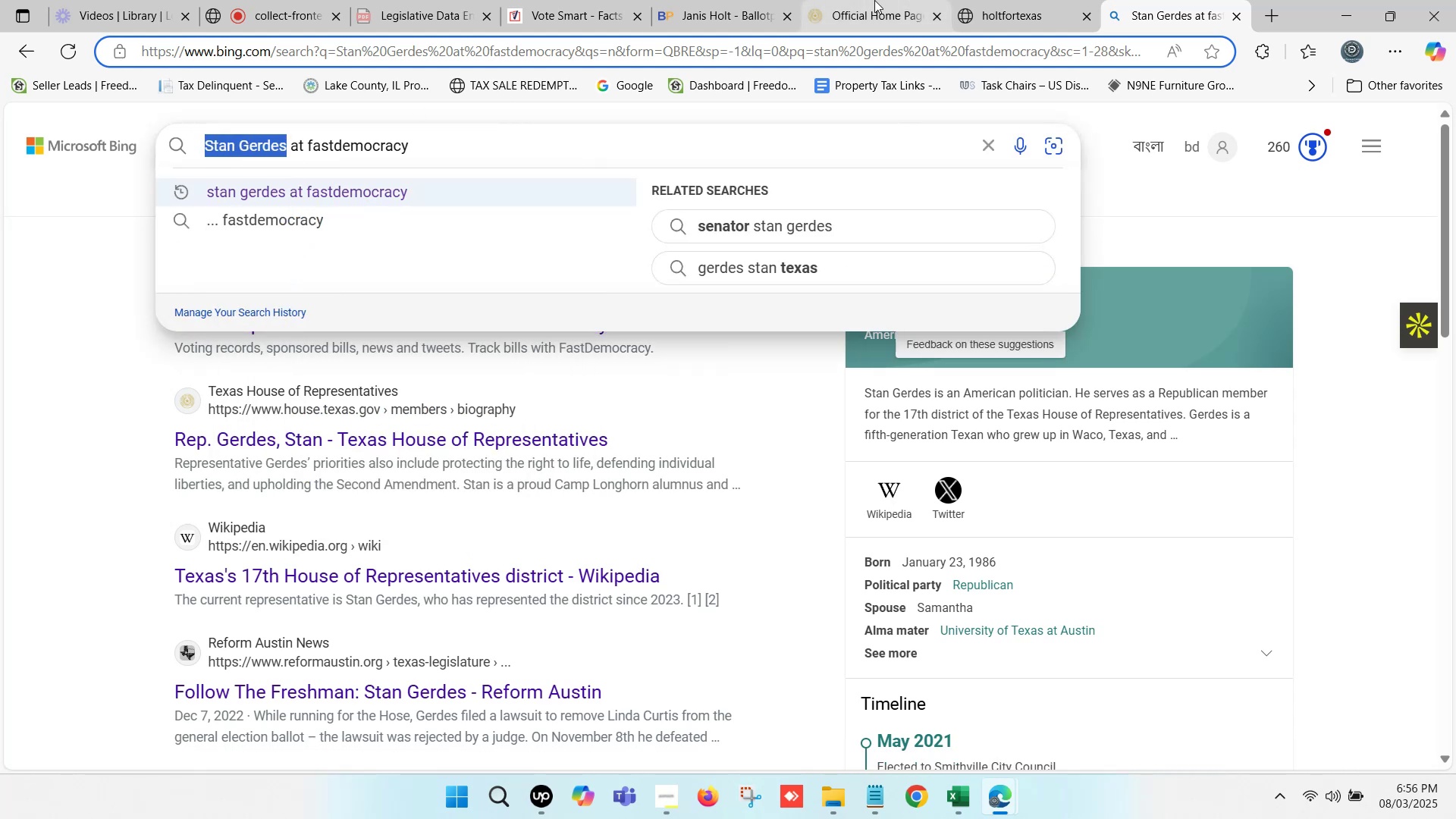 
left_click([881, 0])
 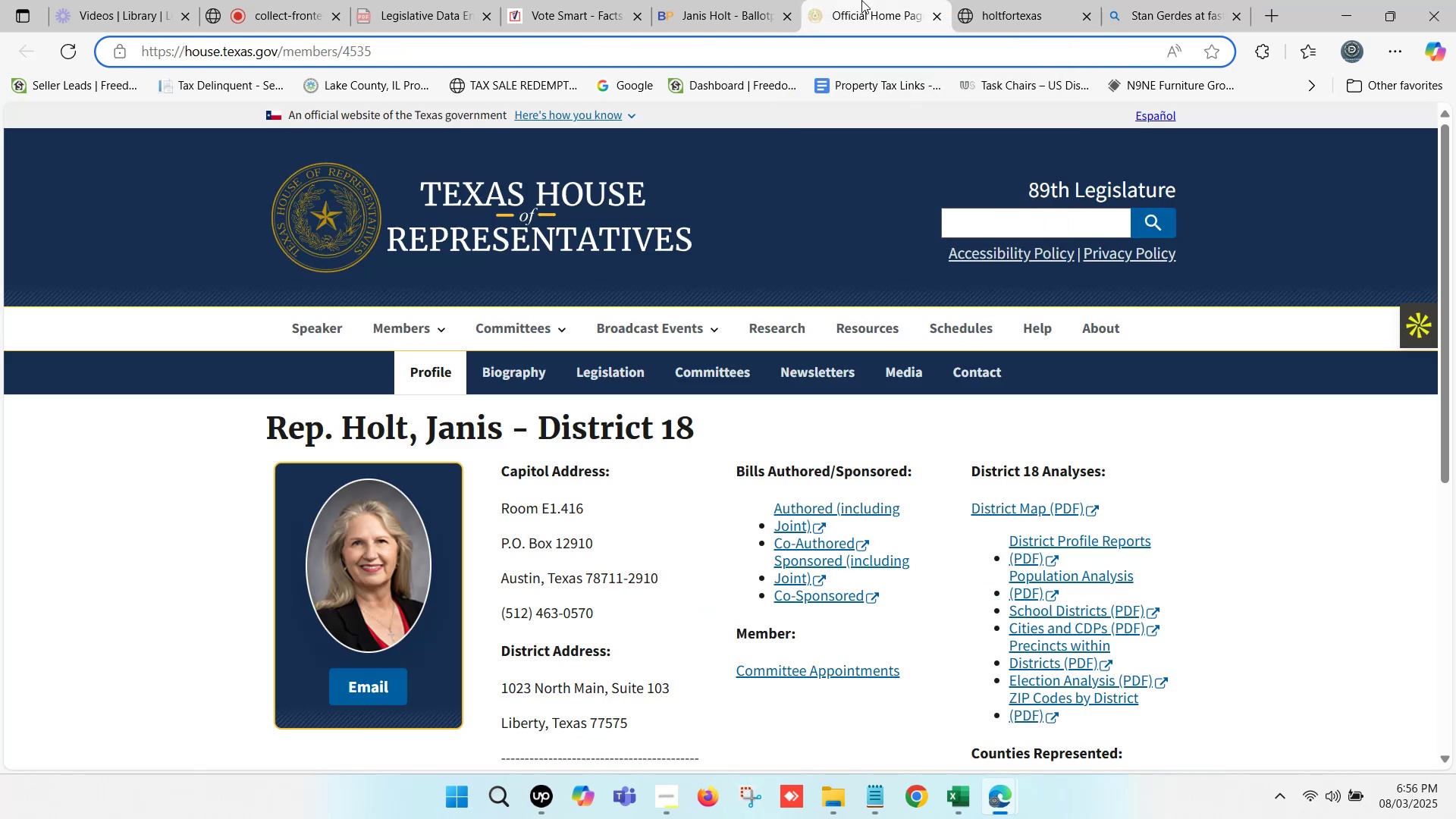 
left_click([766, 0])
 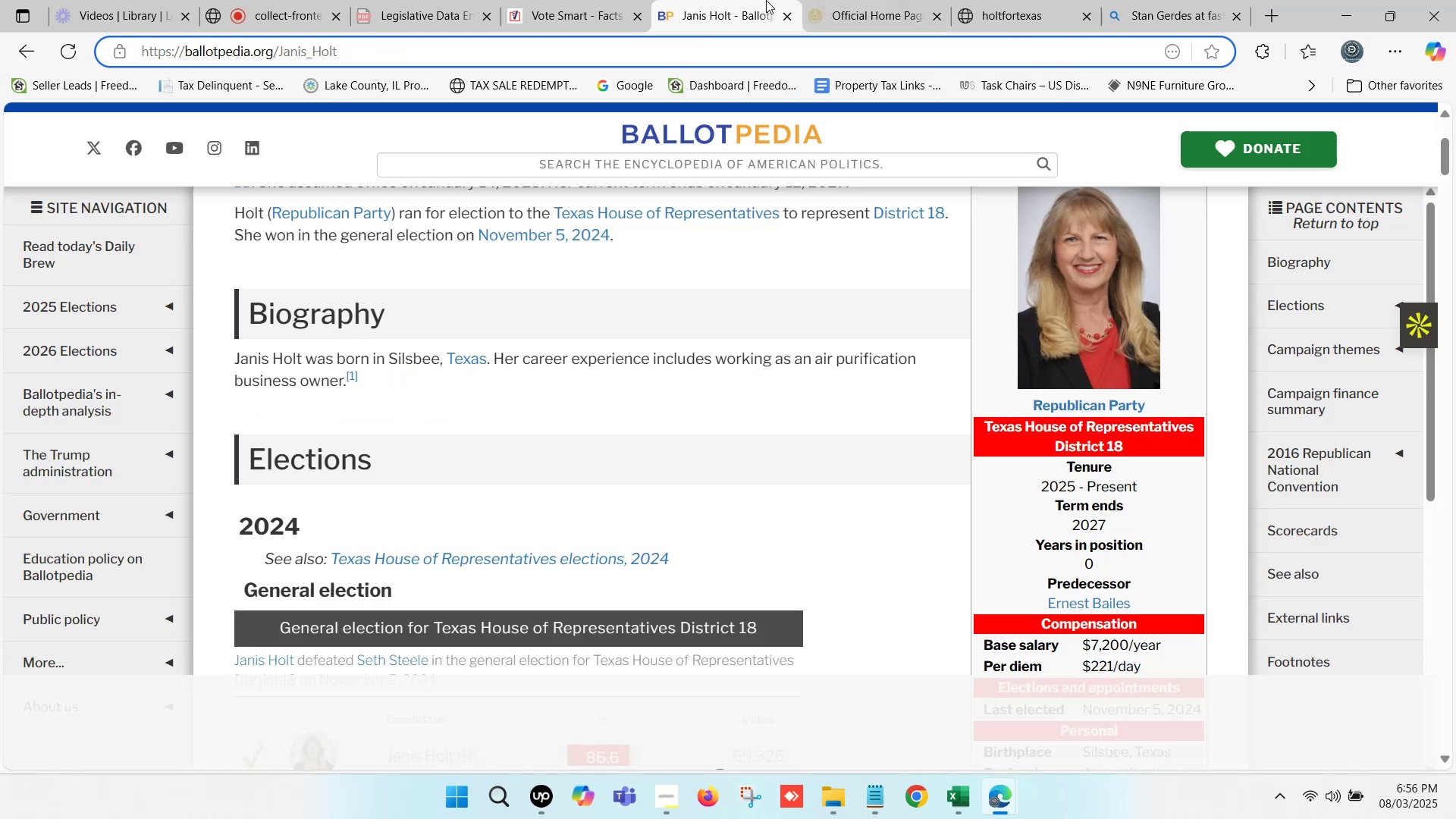 
hold_key(key=ControlLeft, duration=0.52)
 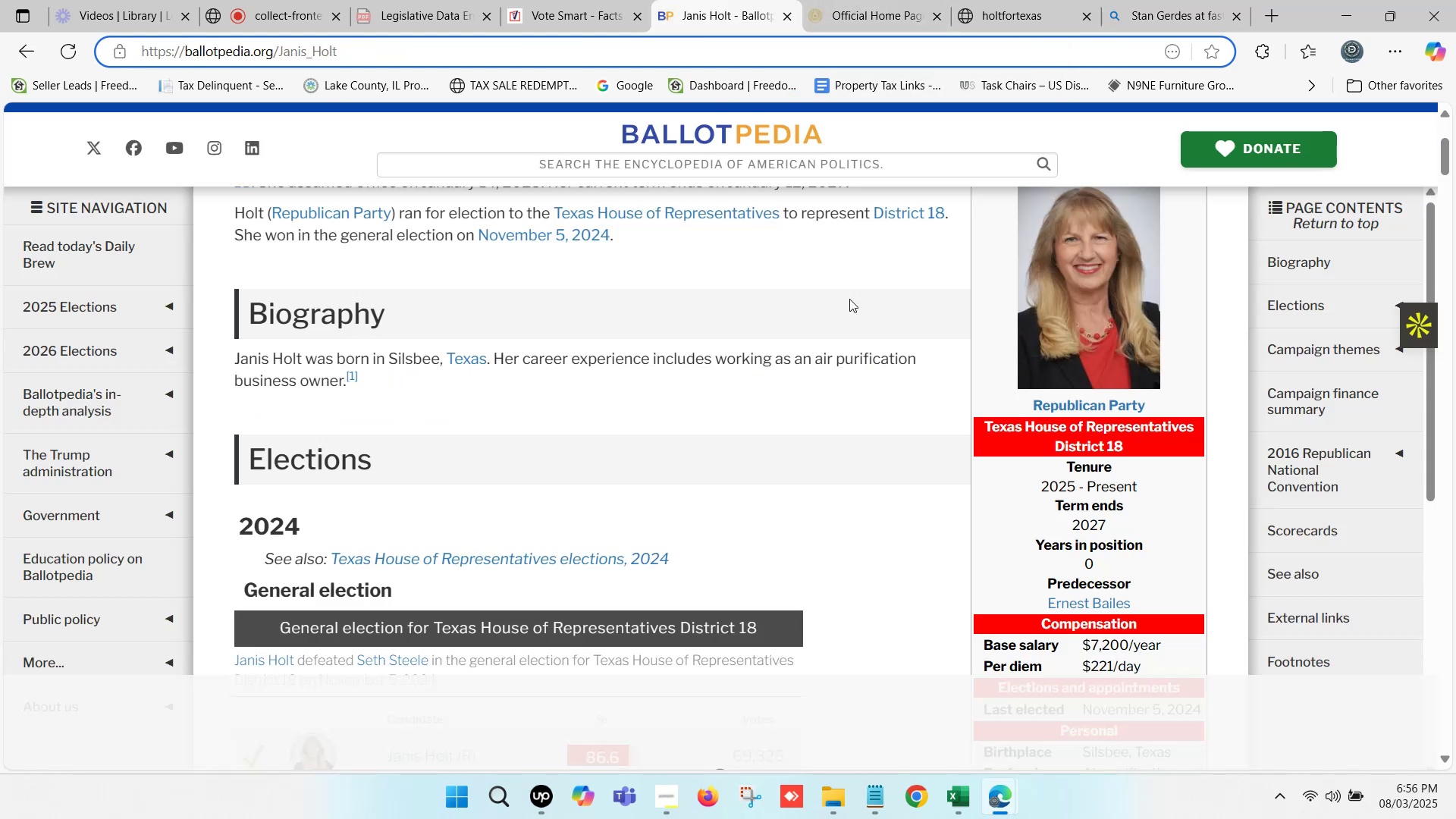 
scroll: coordinate [838, 348], scroll_direction: up, amount: 7.0
 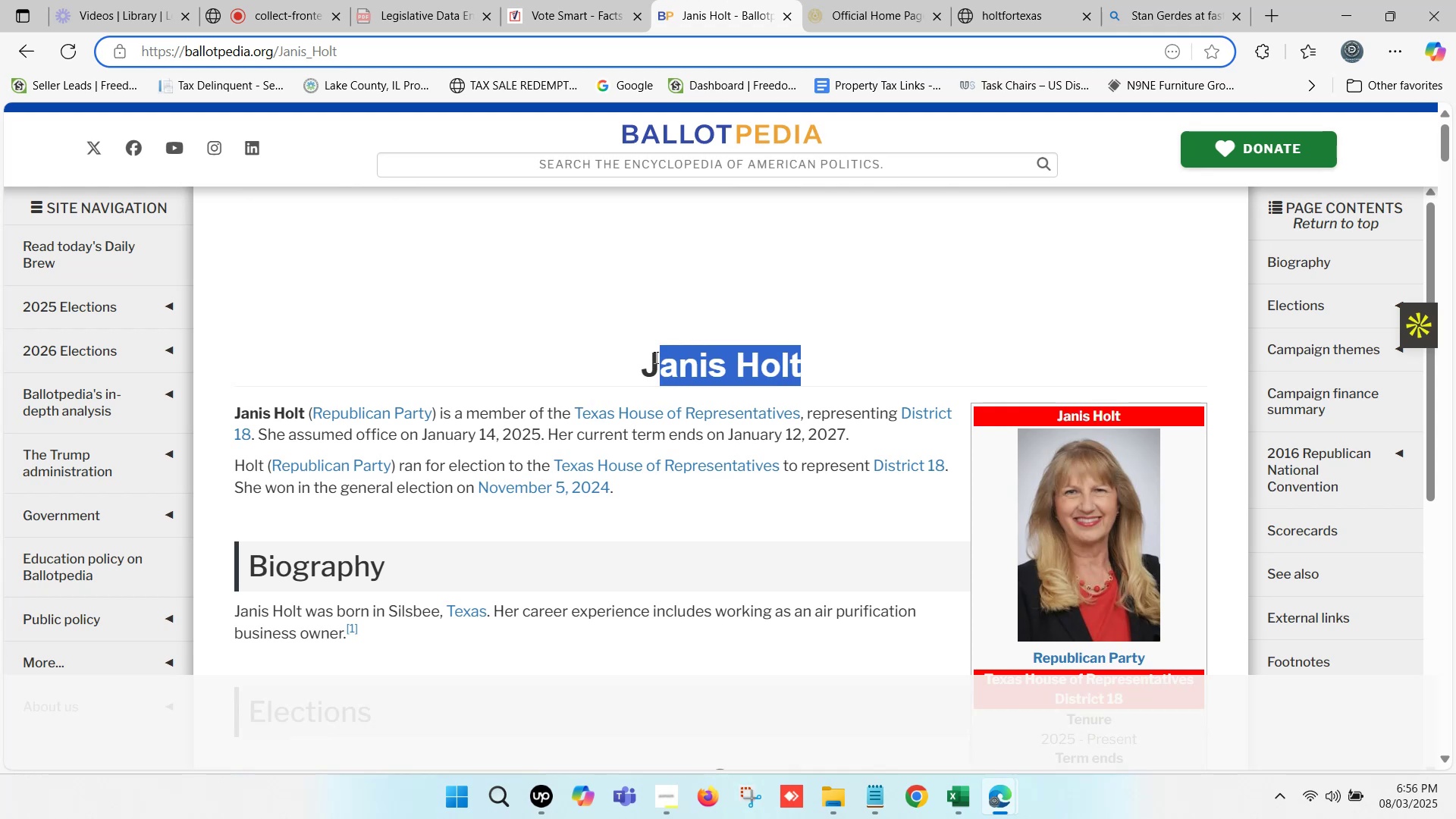 
key(Control+ControlLeft)
 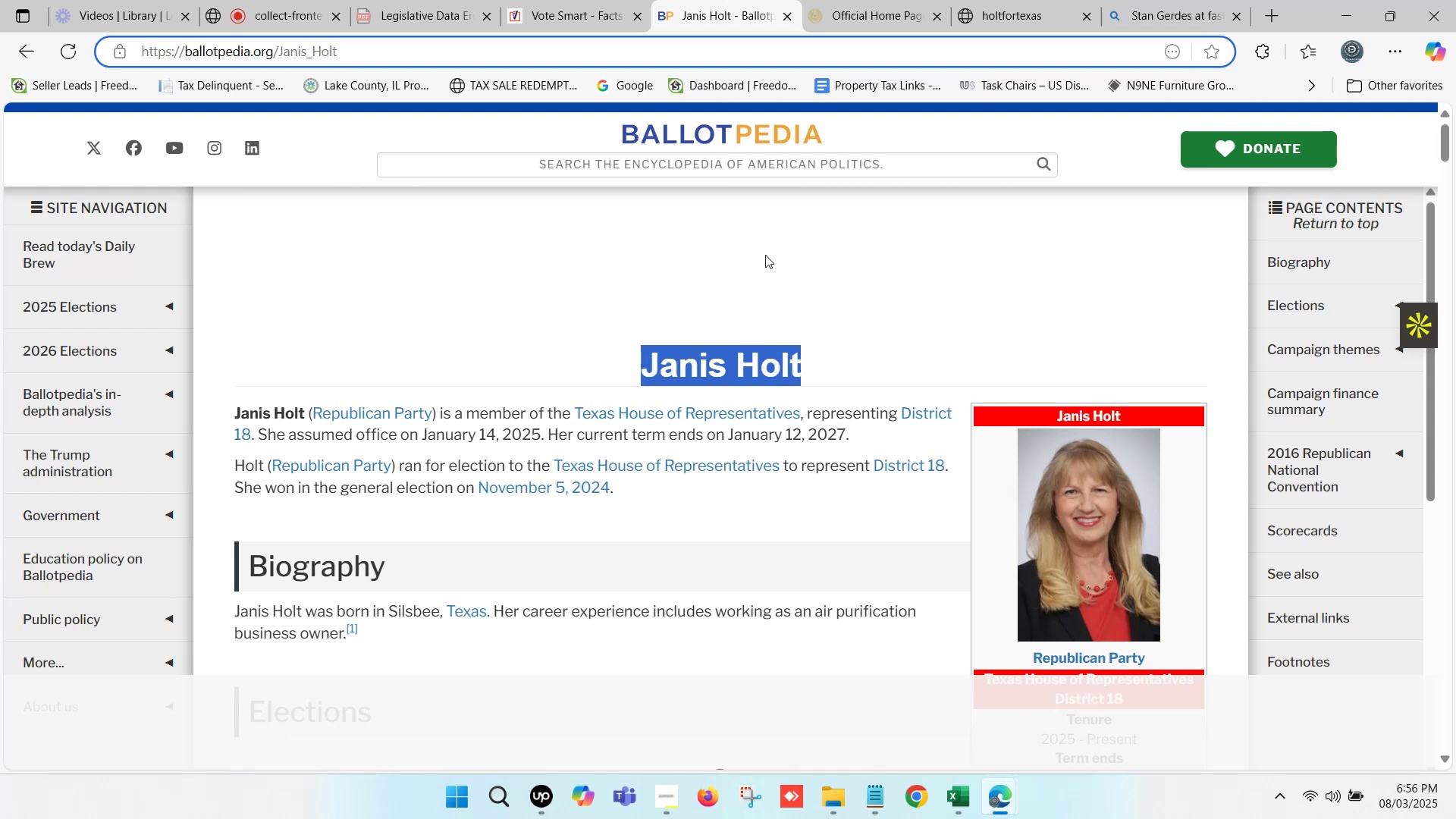 
key(Control+C)
 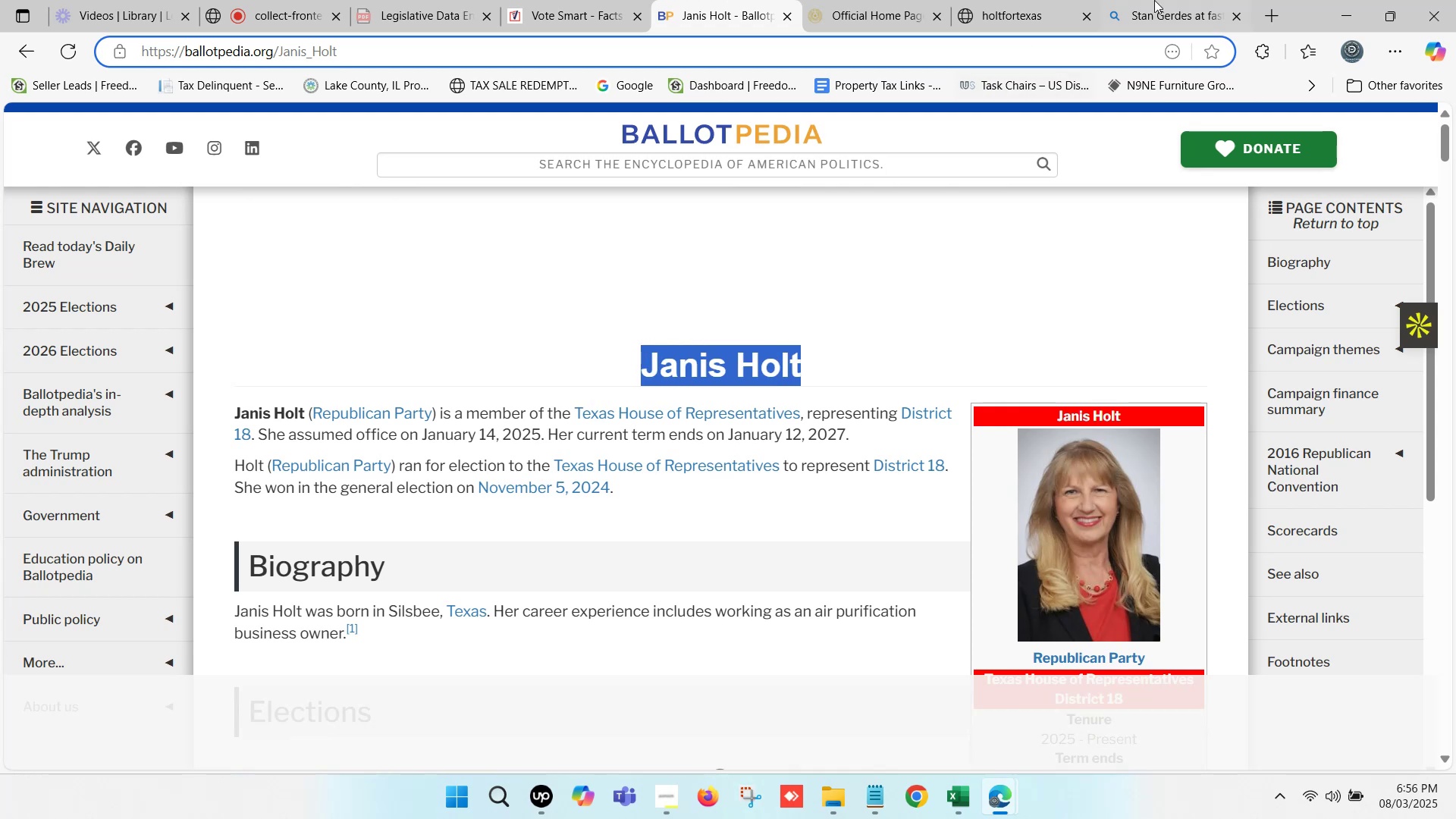 
left_click([1190, 0])
 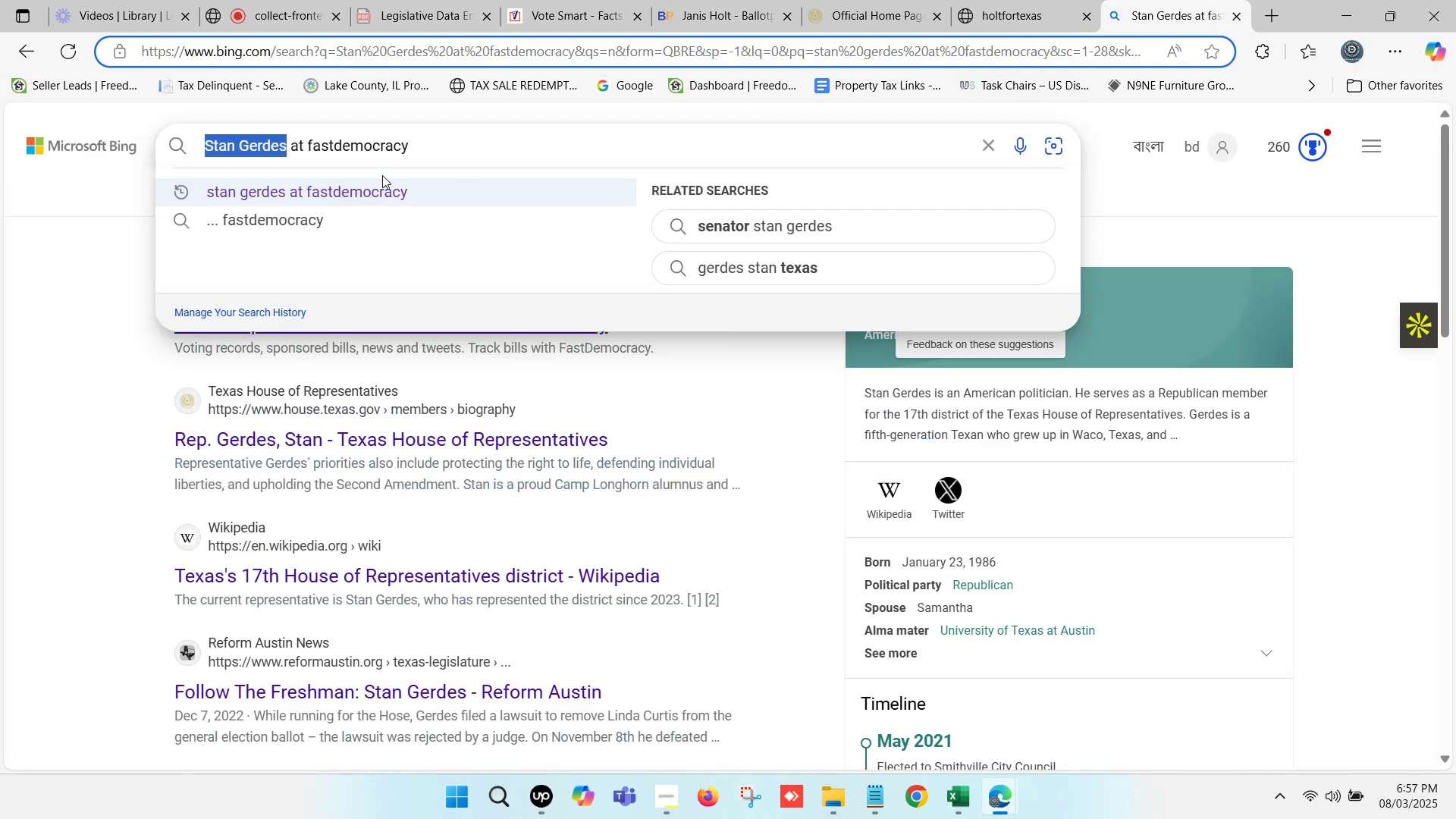 
key(Control+V)
 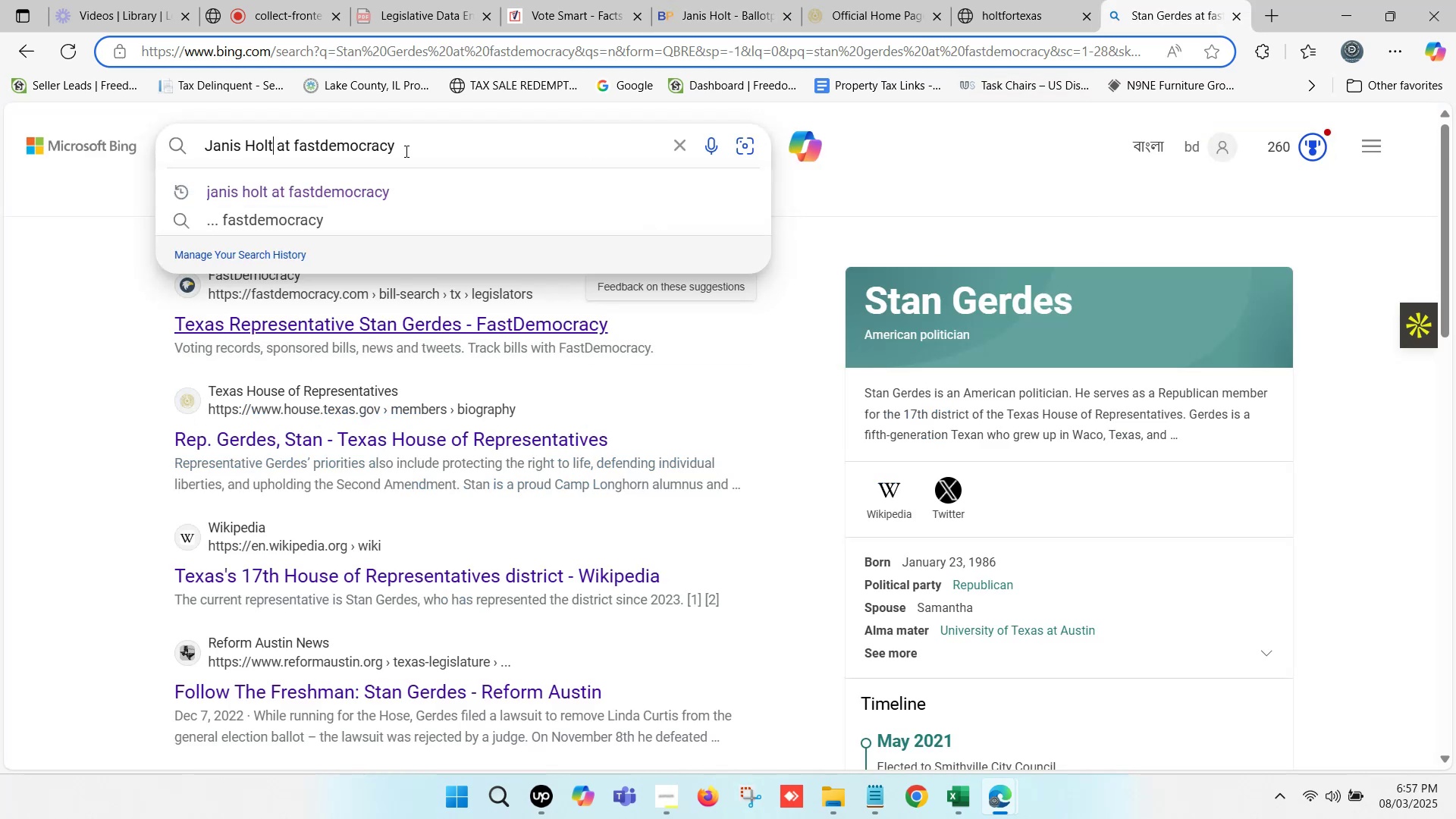 
left_click([406, 146])
 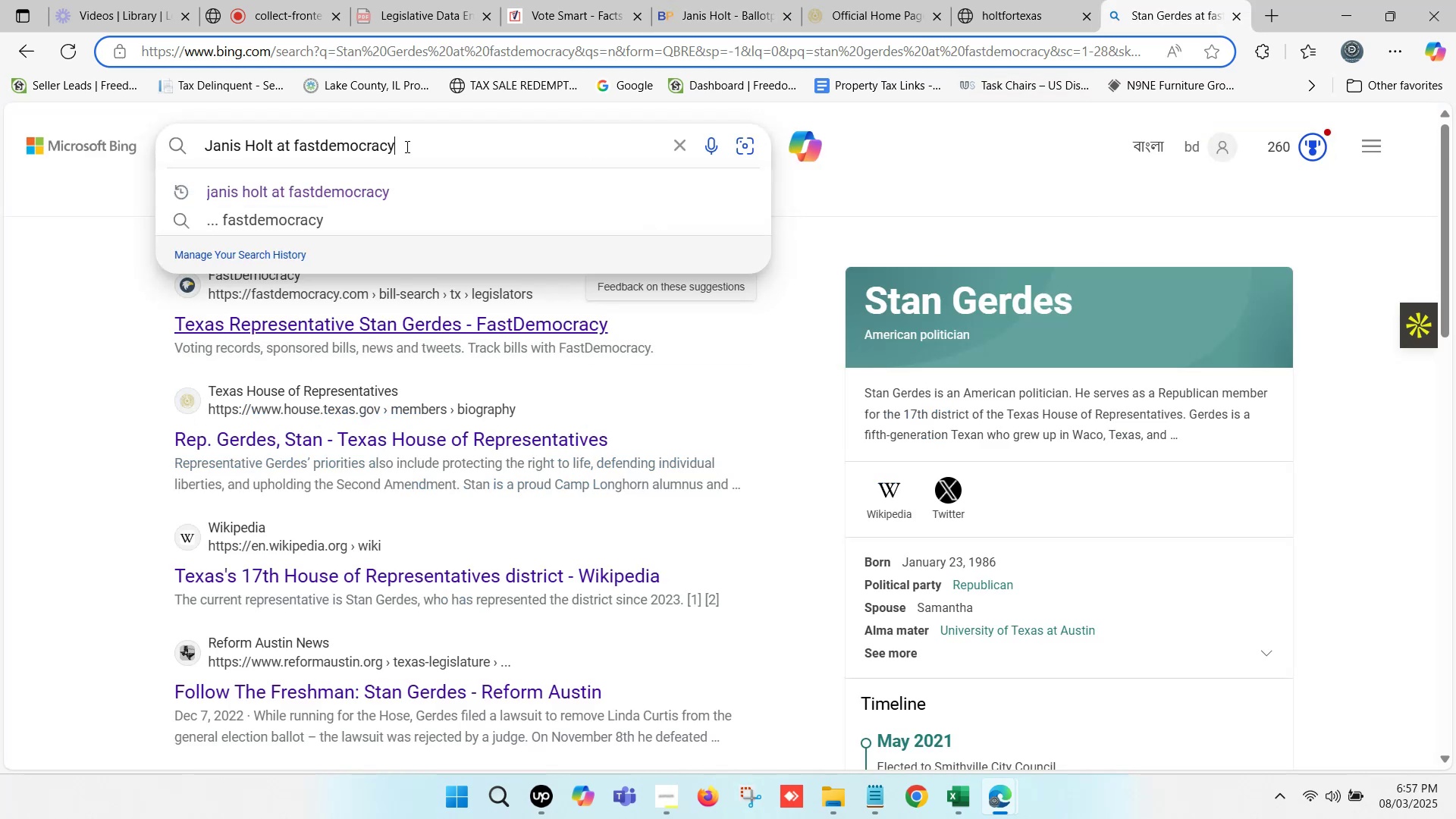 
key(Enter)
 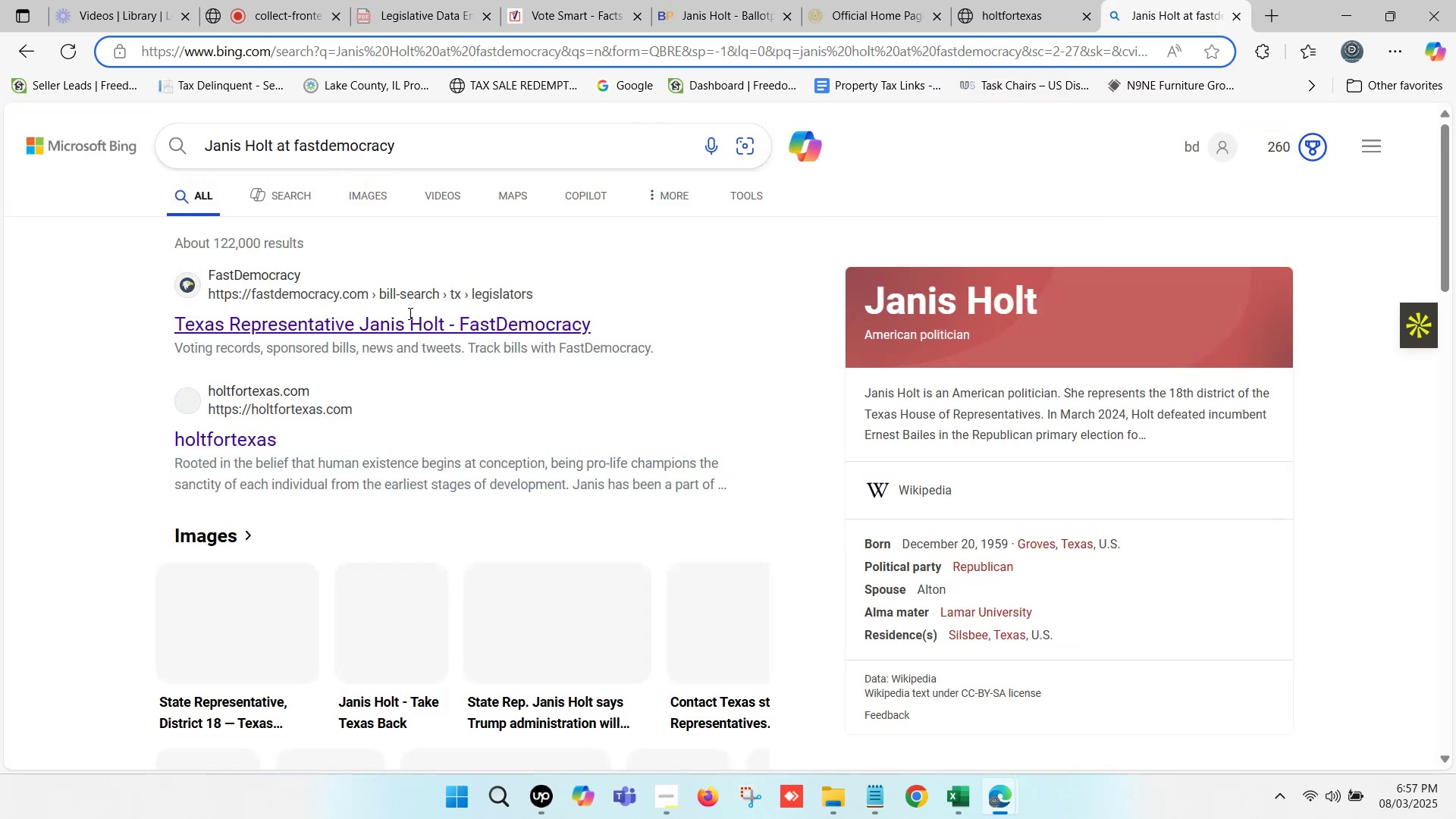 
left_click([416, 326])
 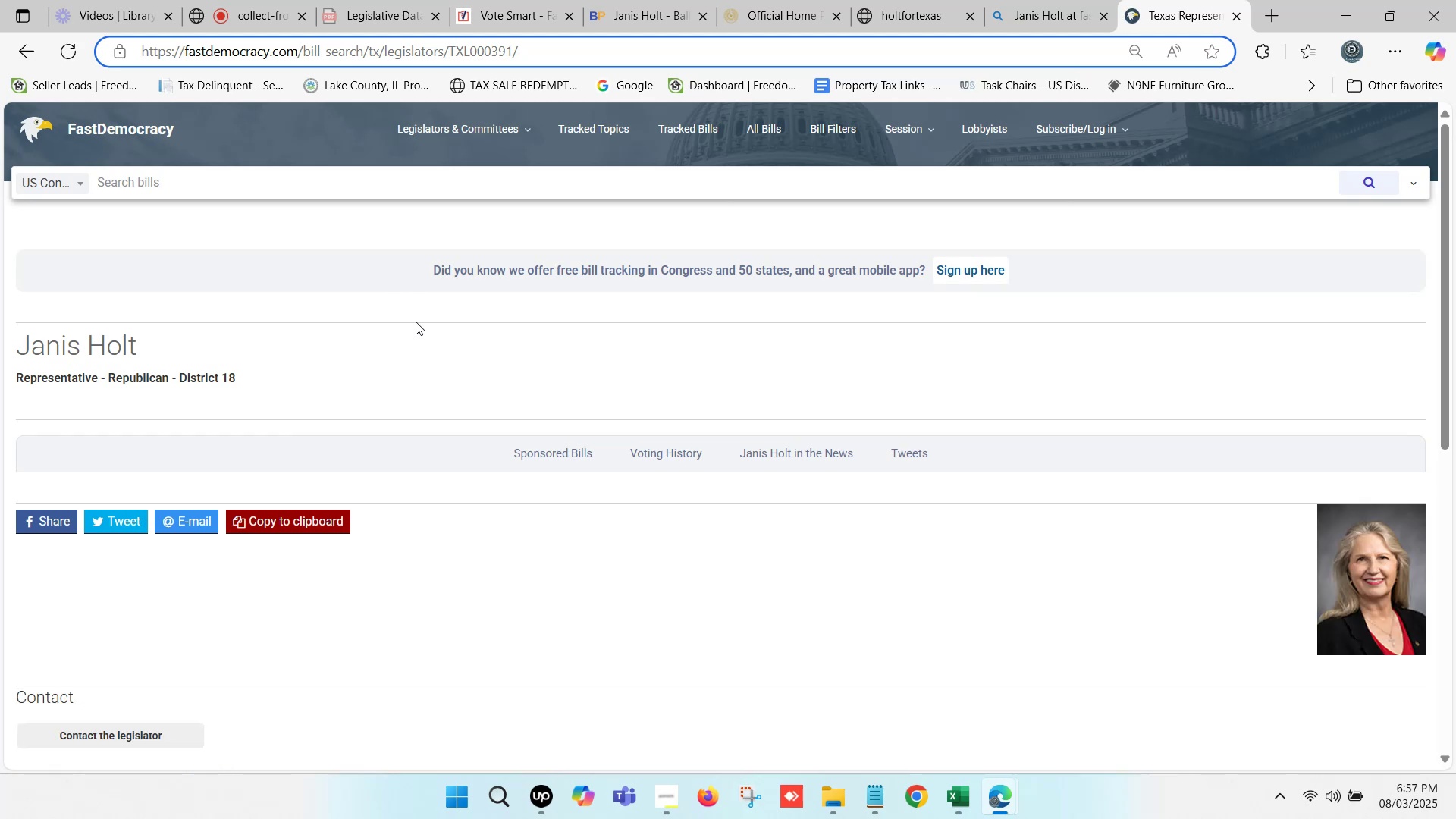 
wait(11.98)
 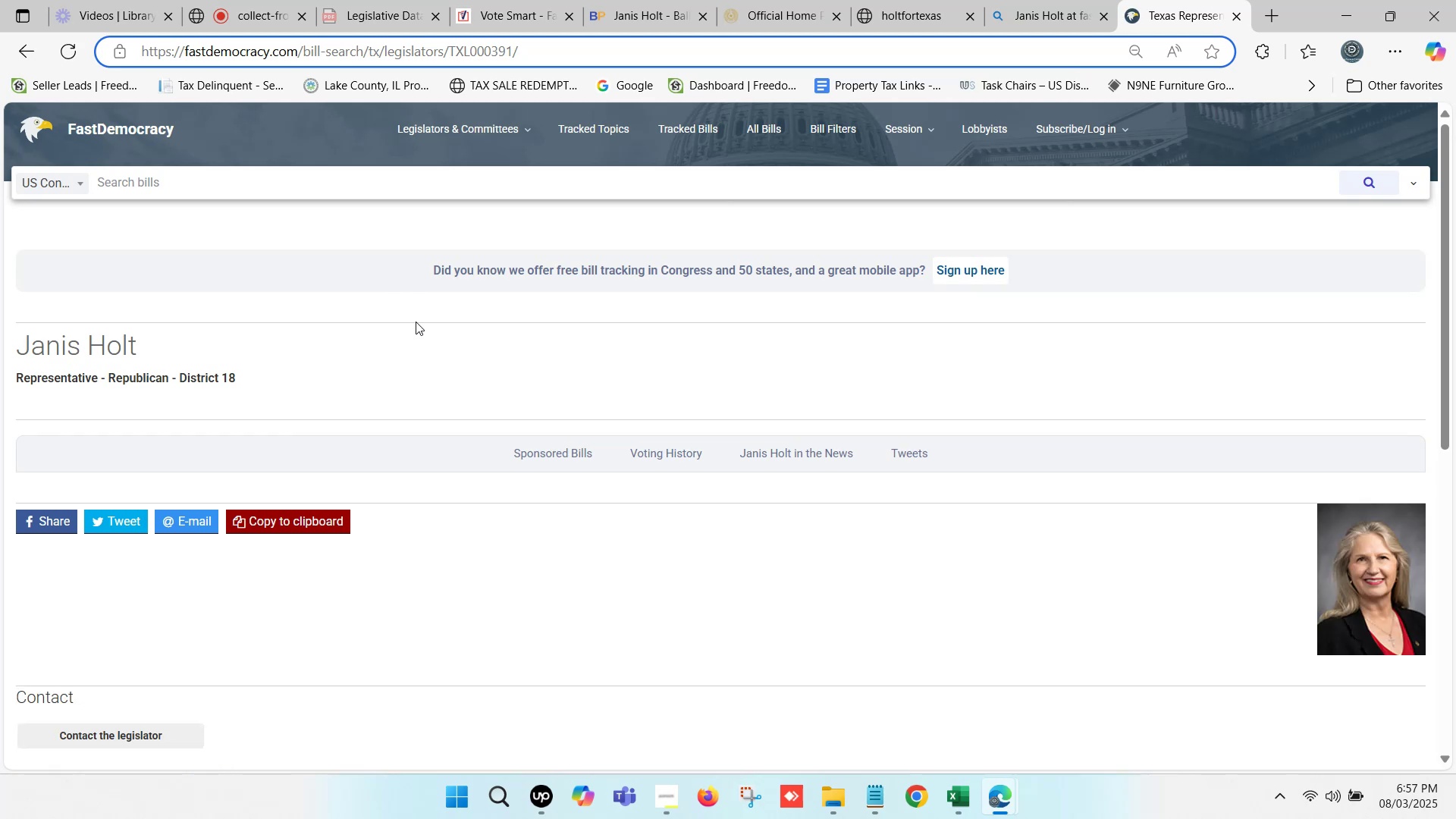 
left_click([680, 0])
 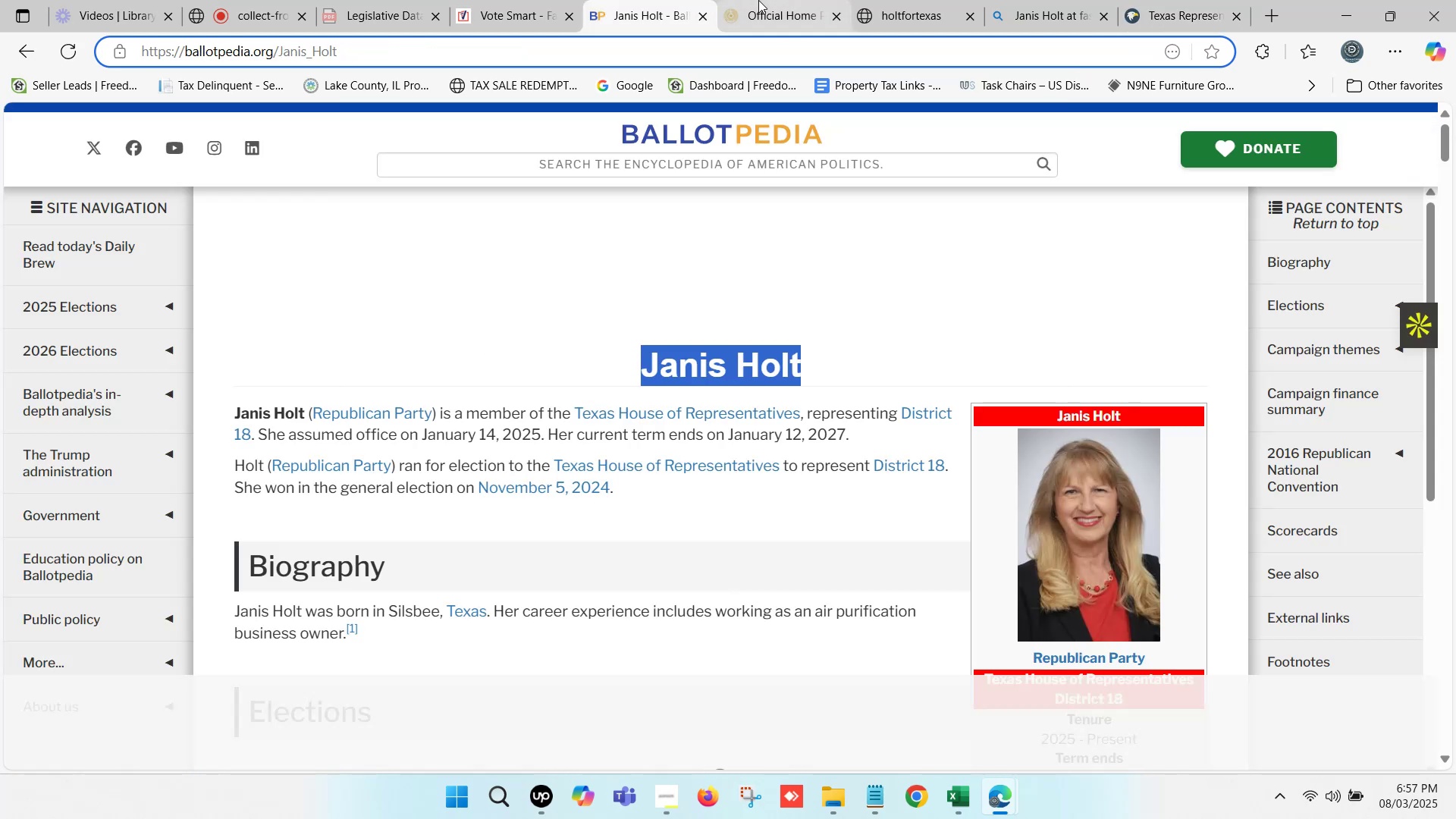 
left_click([758, 0])
 